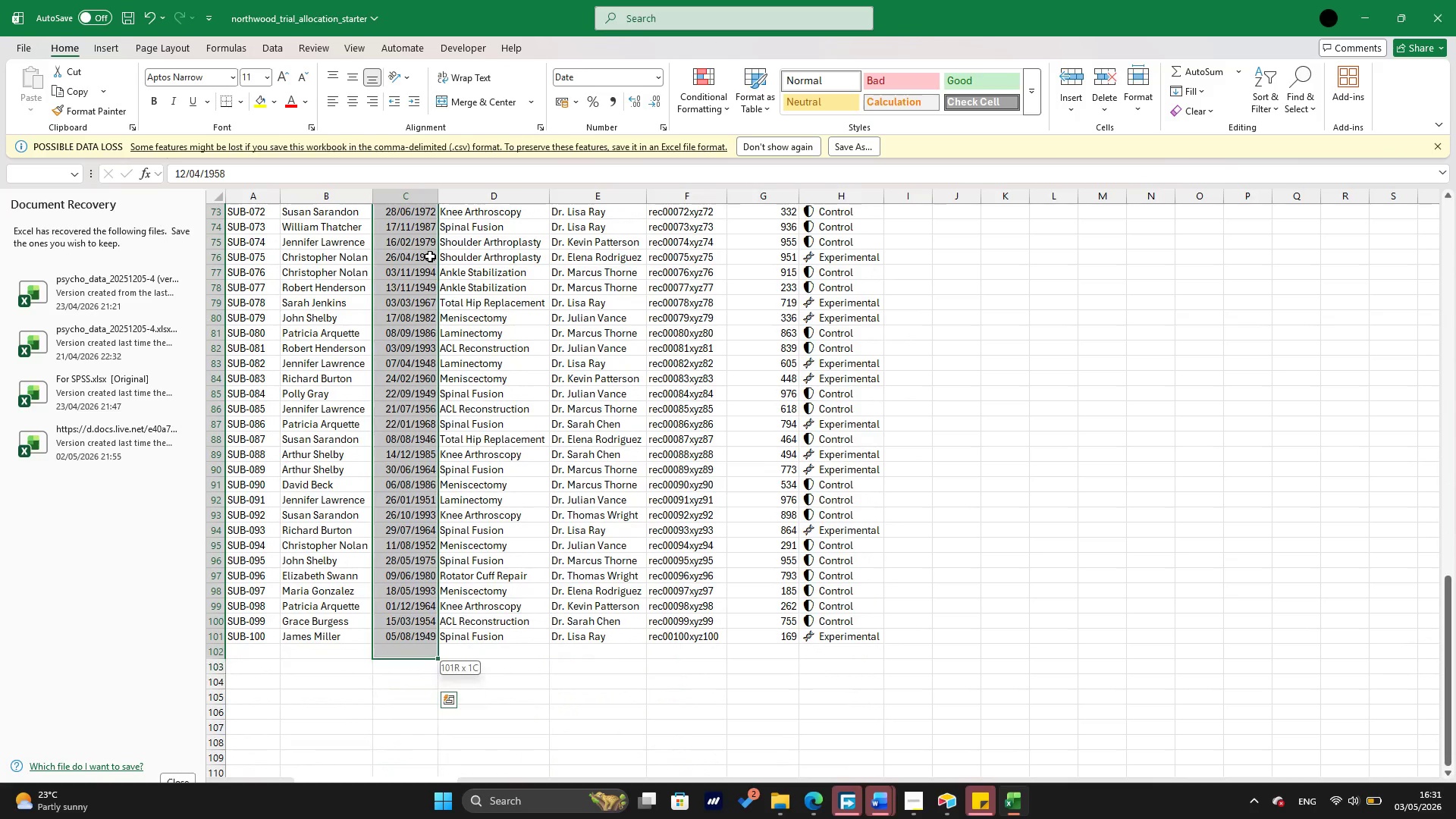 
key(Shift+ArrowUp)
 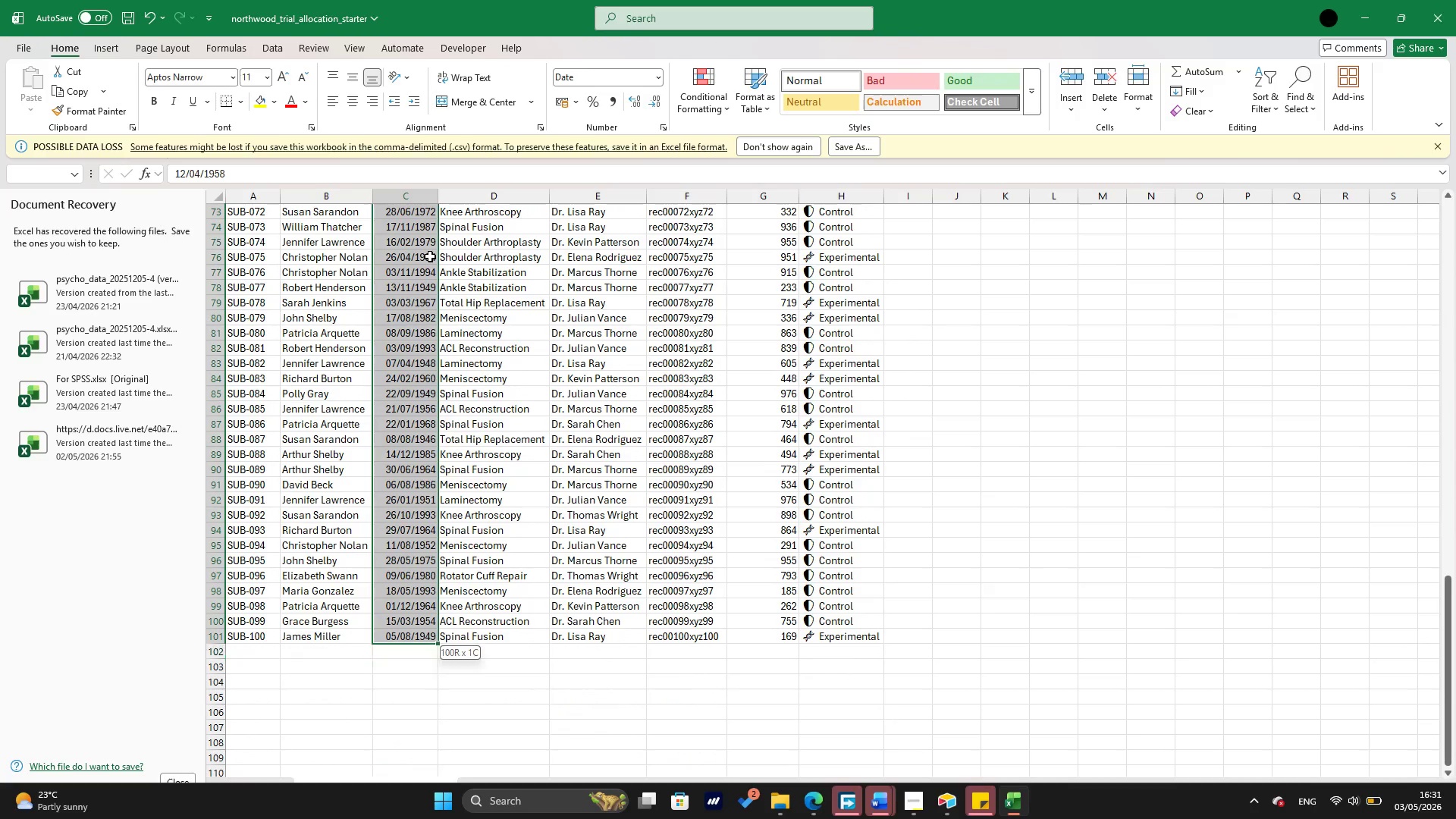 
key(Shift+ArrowUp)
 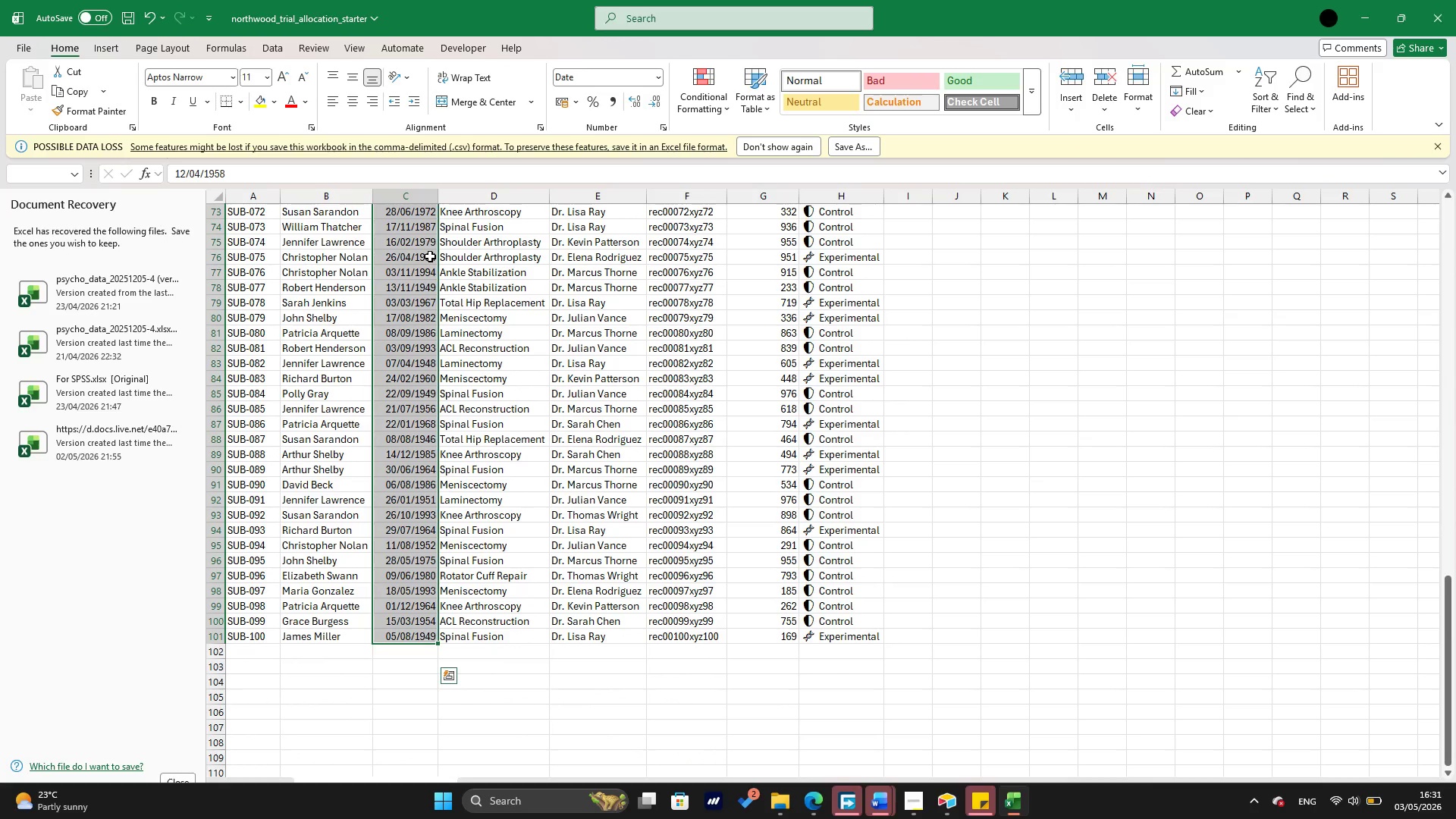 
right_click([430, 256])
 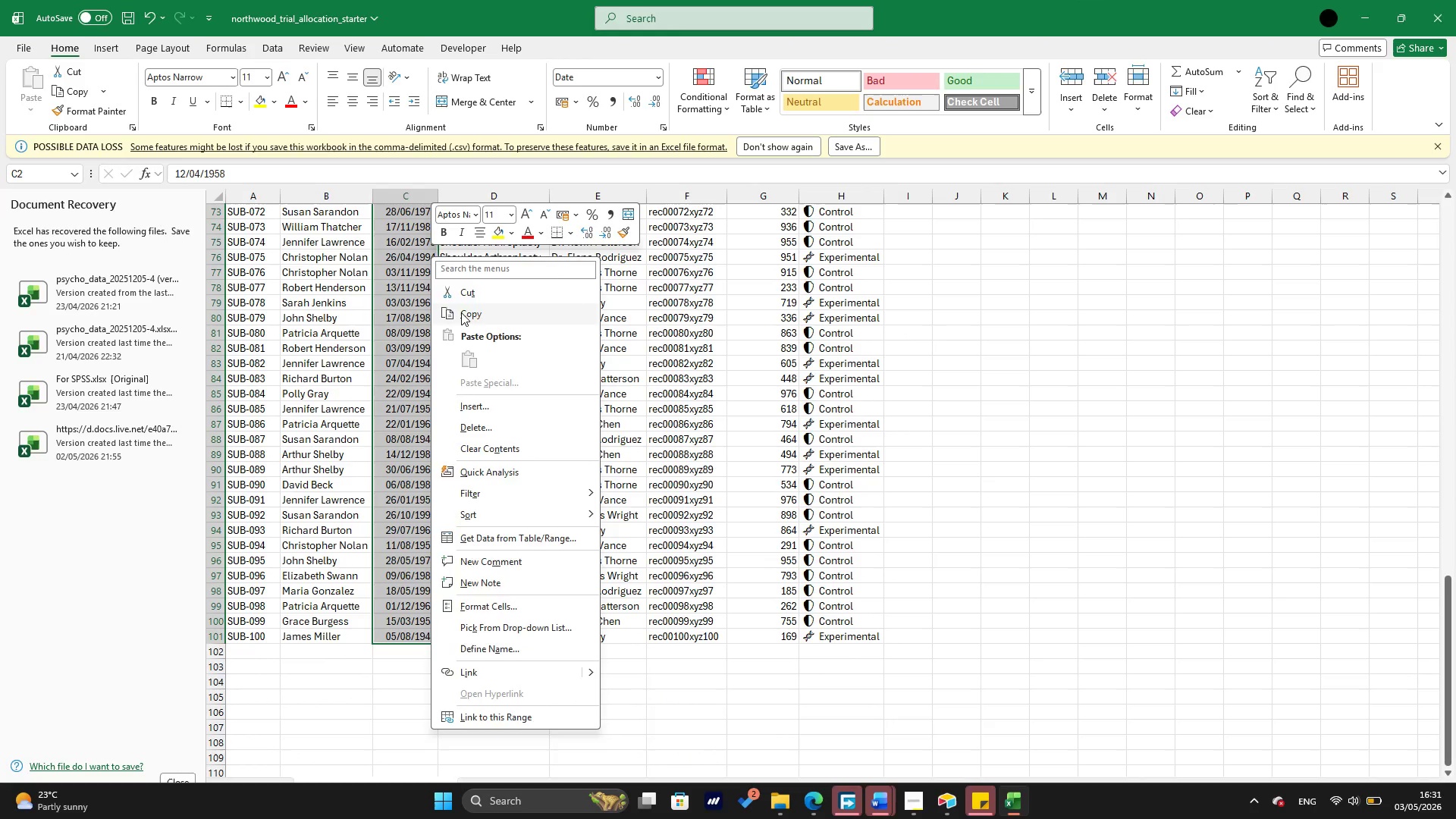 
left_click([461, 312])
 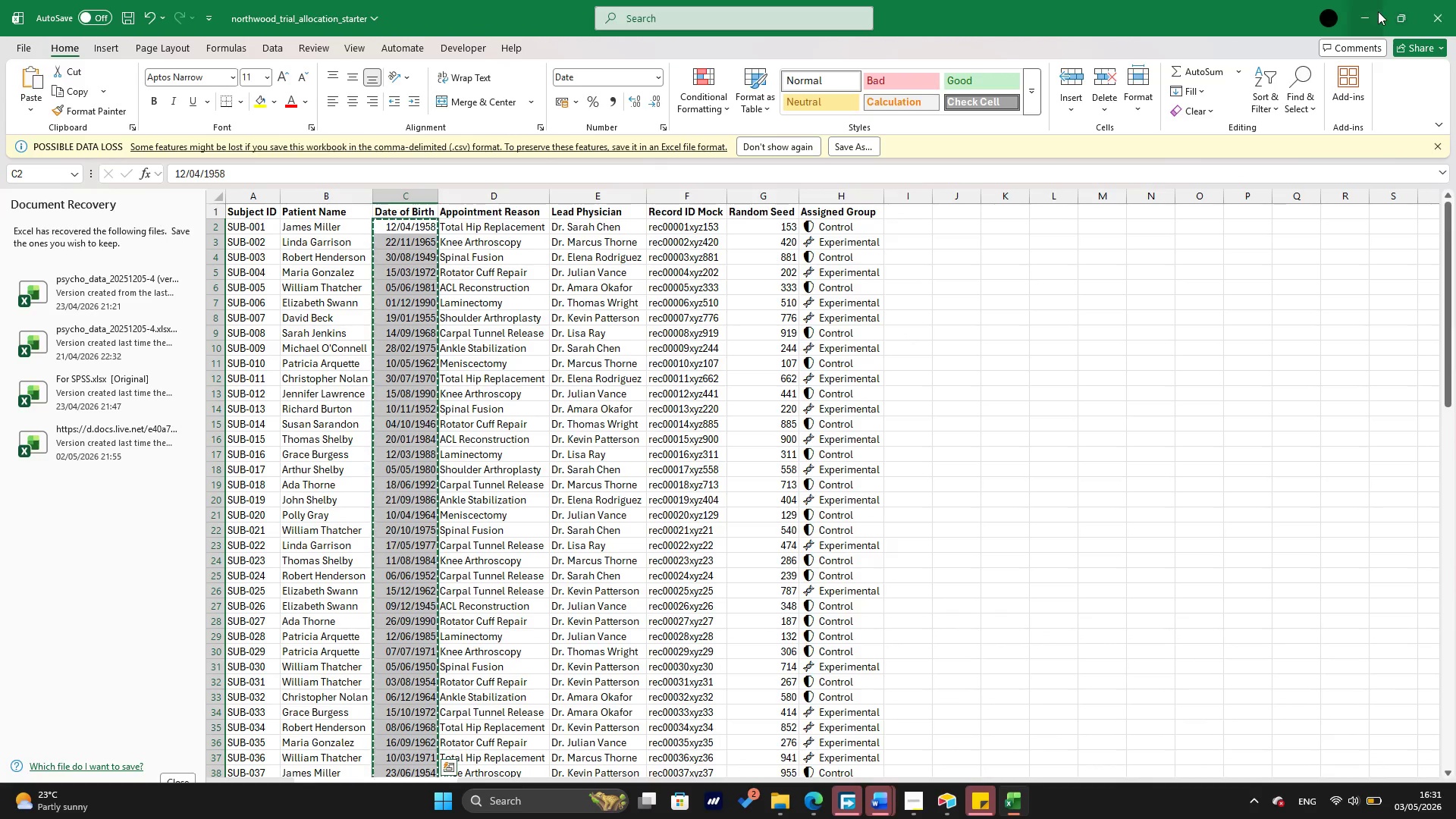 
left_click([1377, 11])
 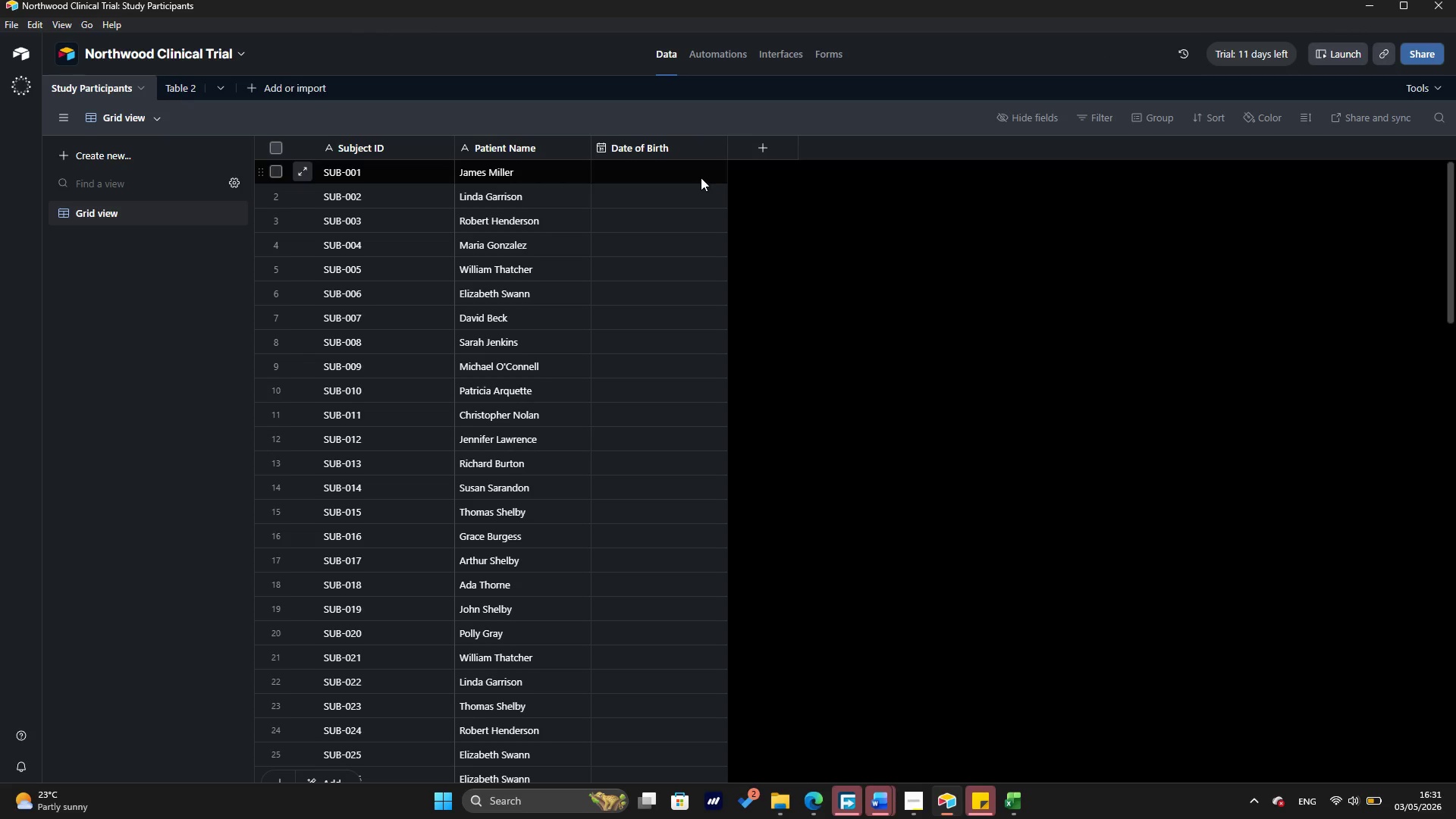 
left_click([693, 176])
 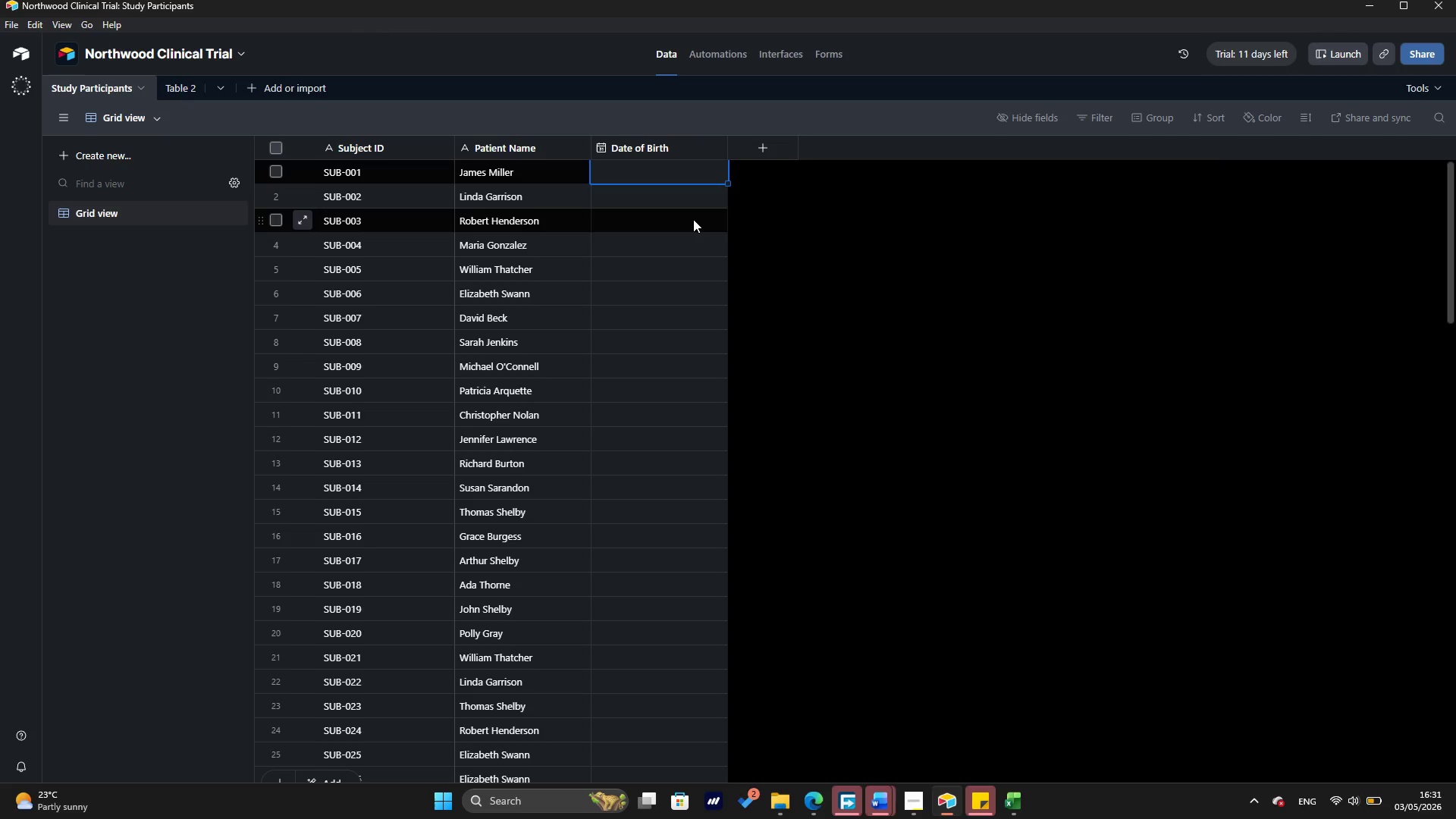 
key(Control+V)
 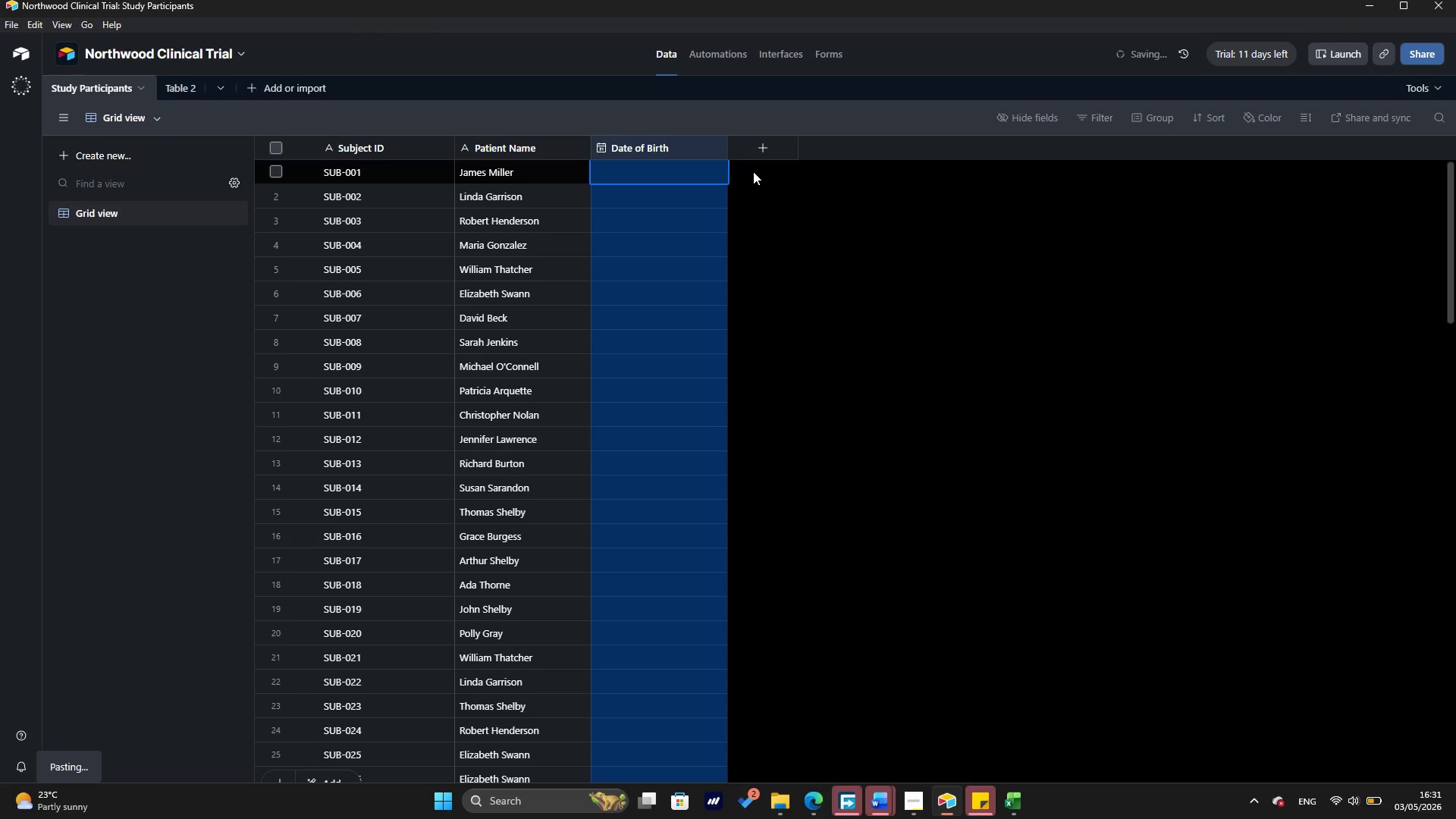 
wait(5.61)
 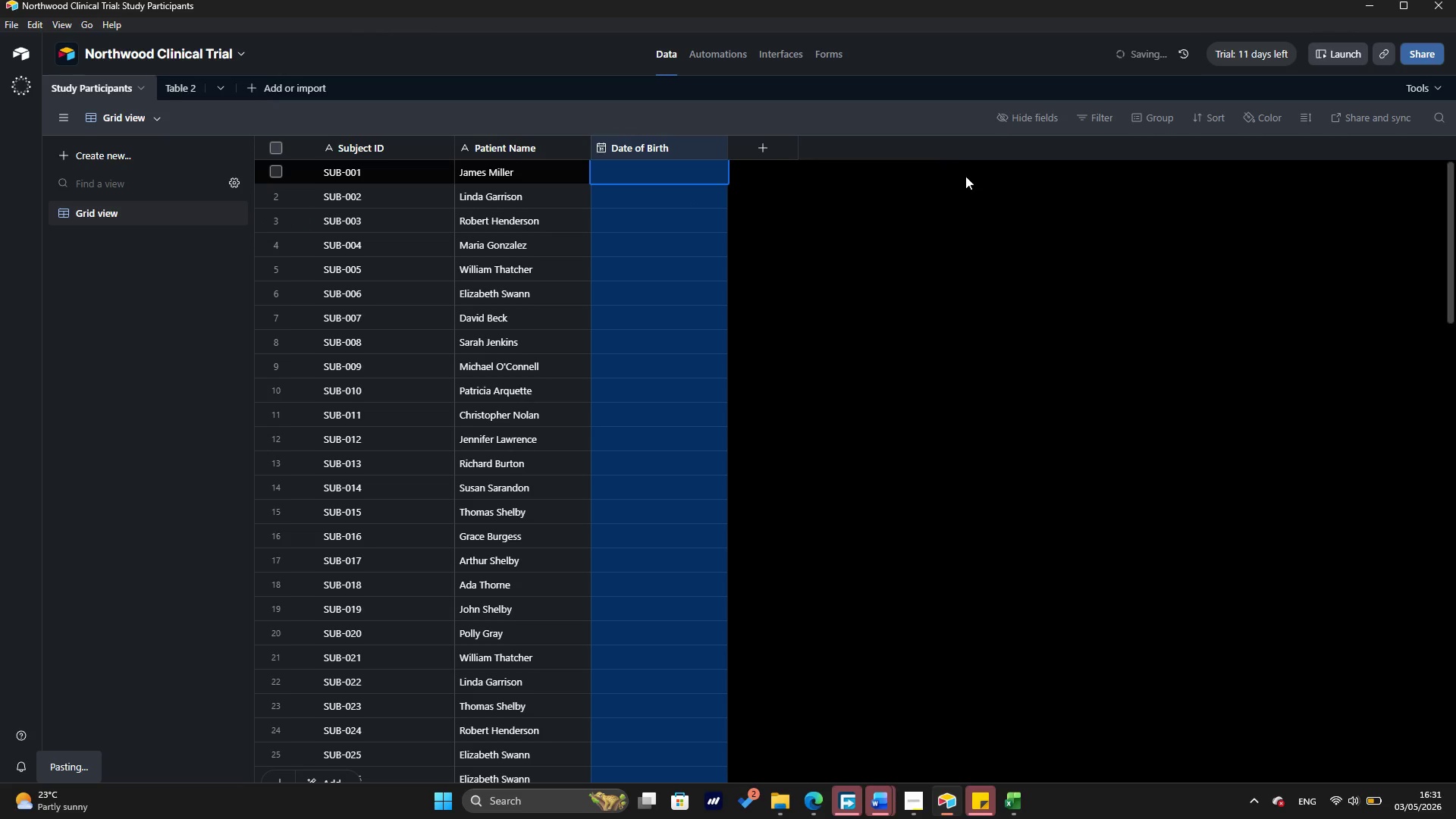 
scroll: coordinate [648, 193], scroll_direction: up, amount: 13.0
 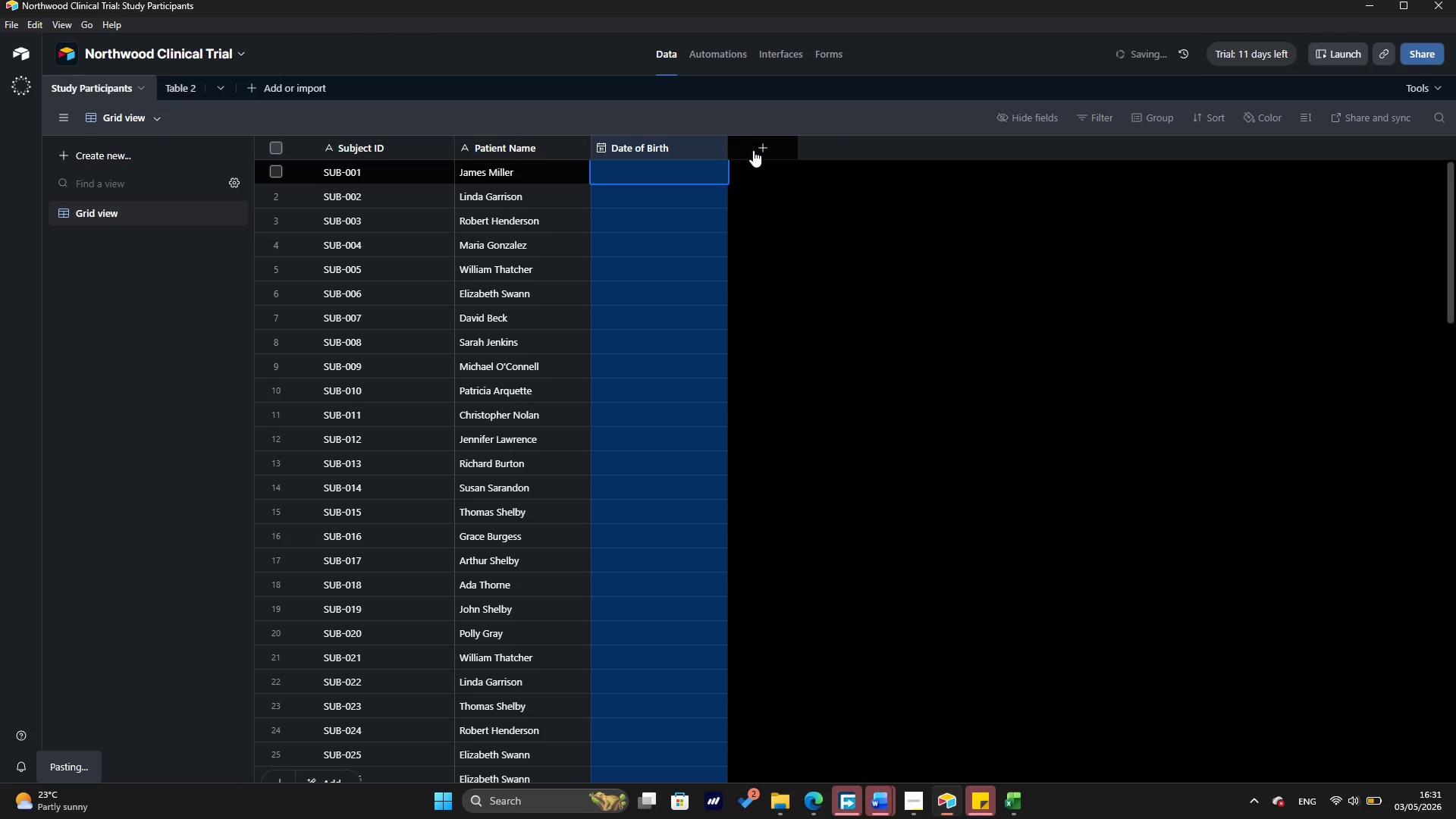 
left_click([753, 150])
 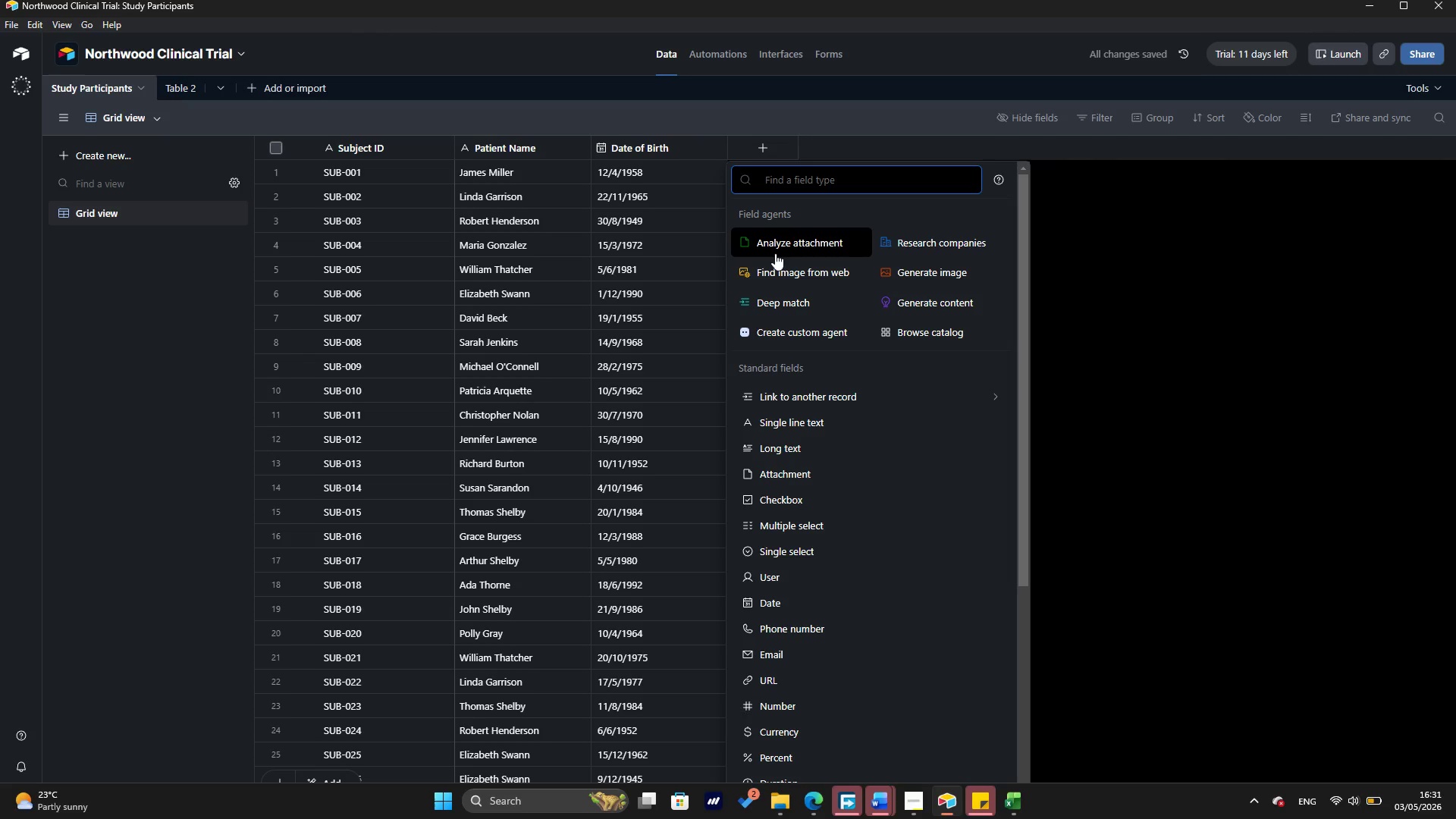 
wait(8.89)
 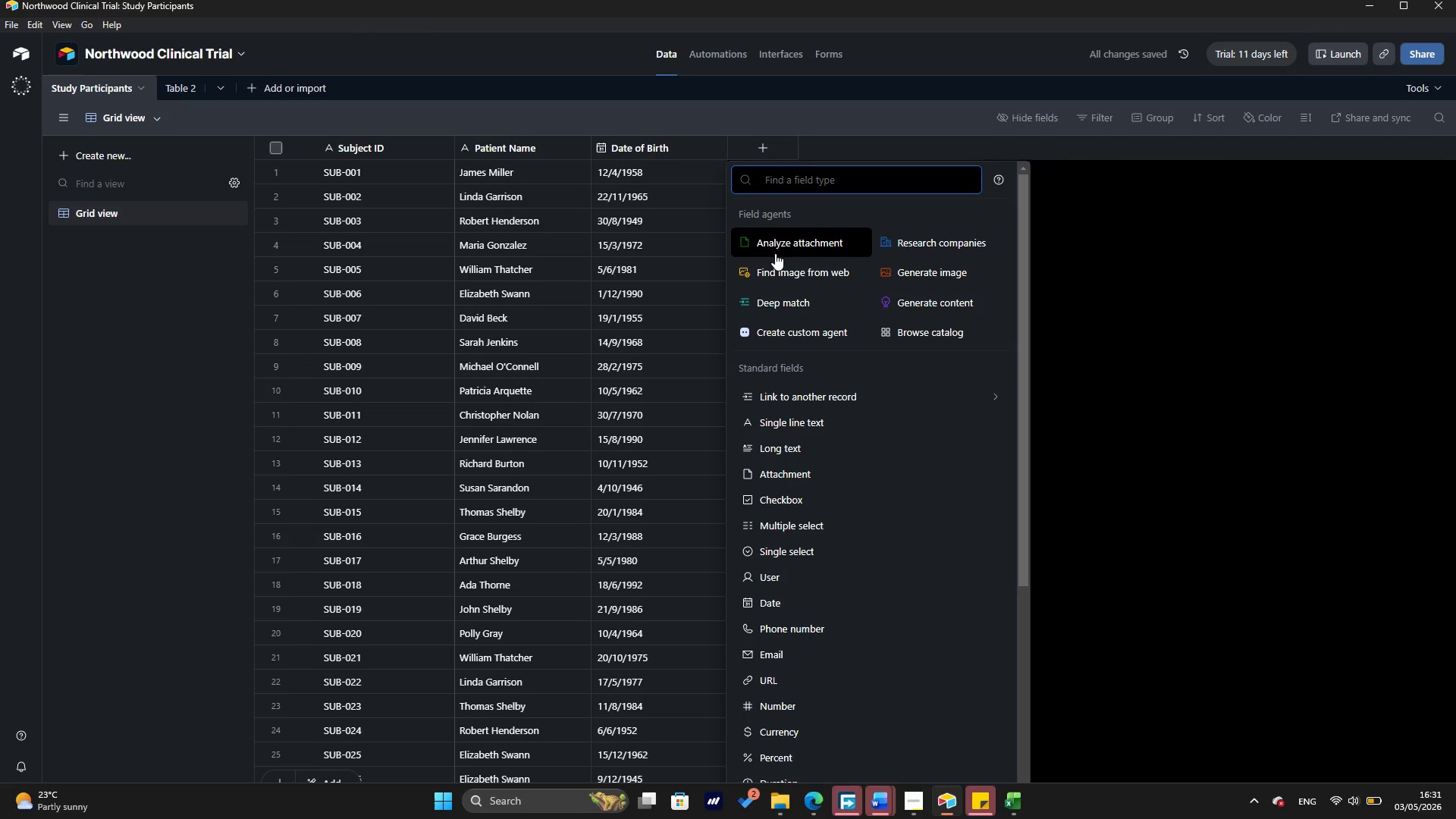 
left_click([1010, 807])
 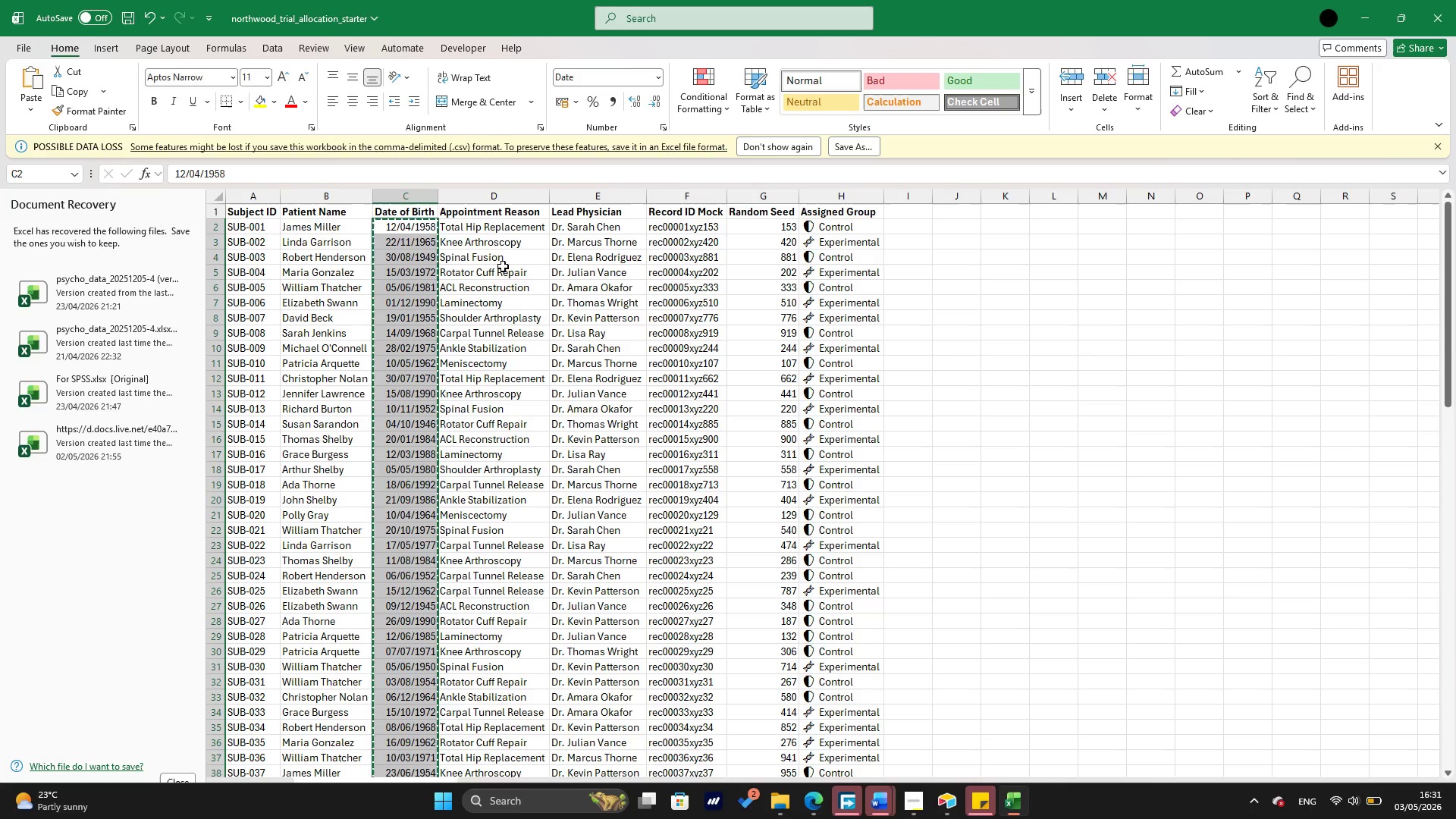 
wait(10.62)
 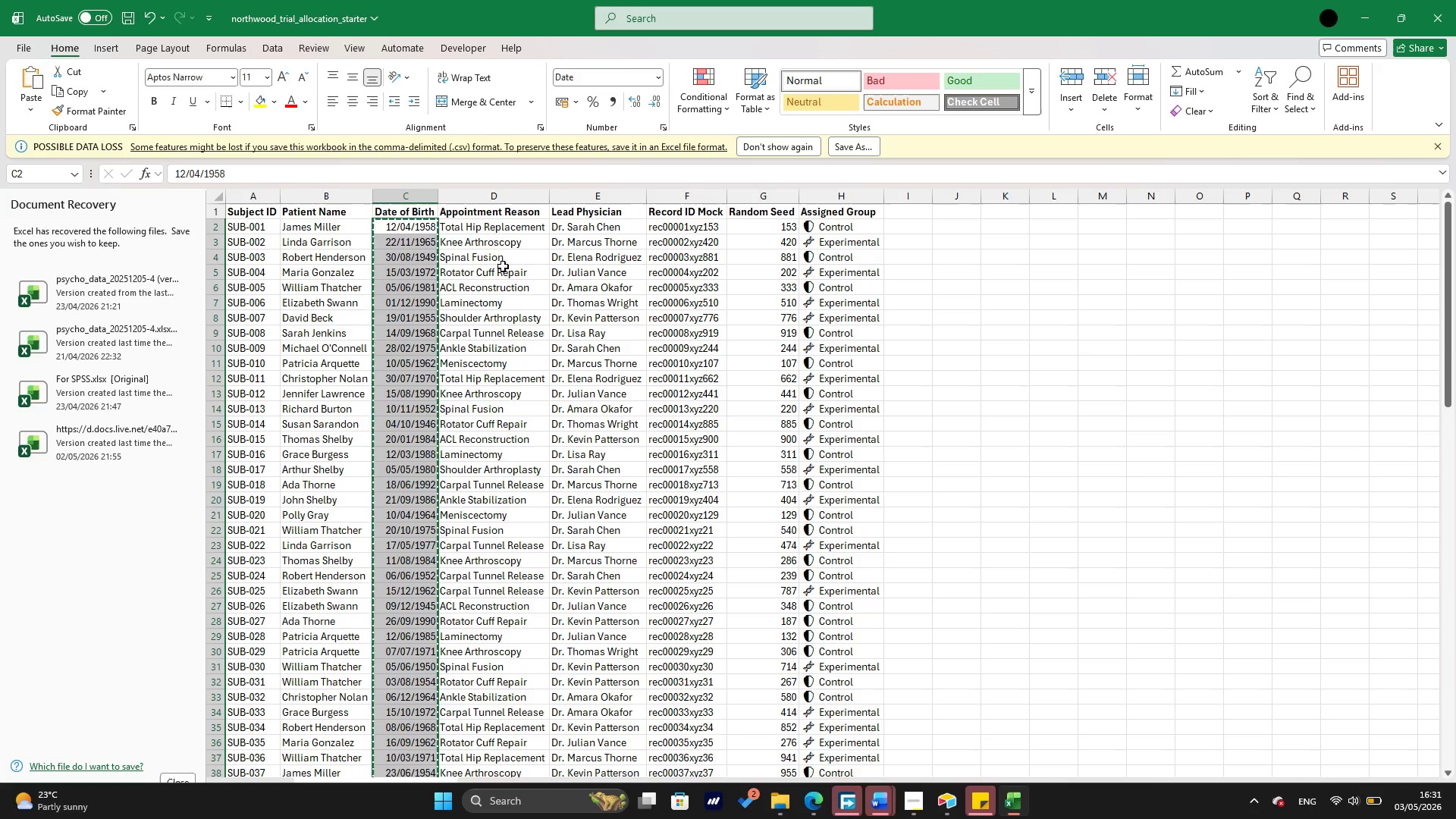 
left_click([481, 208])
 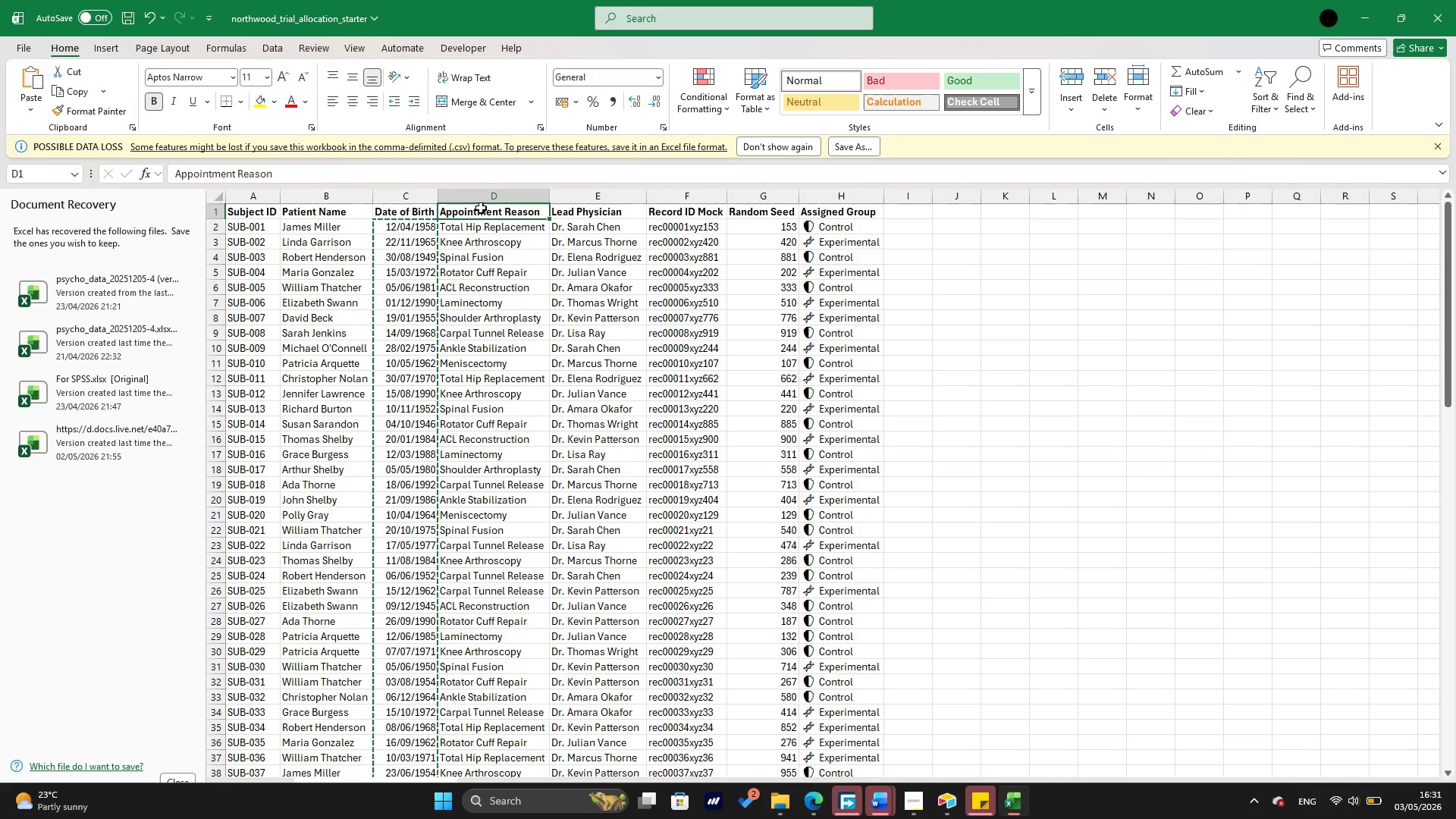 
key(Escape)
 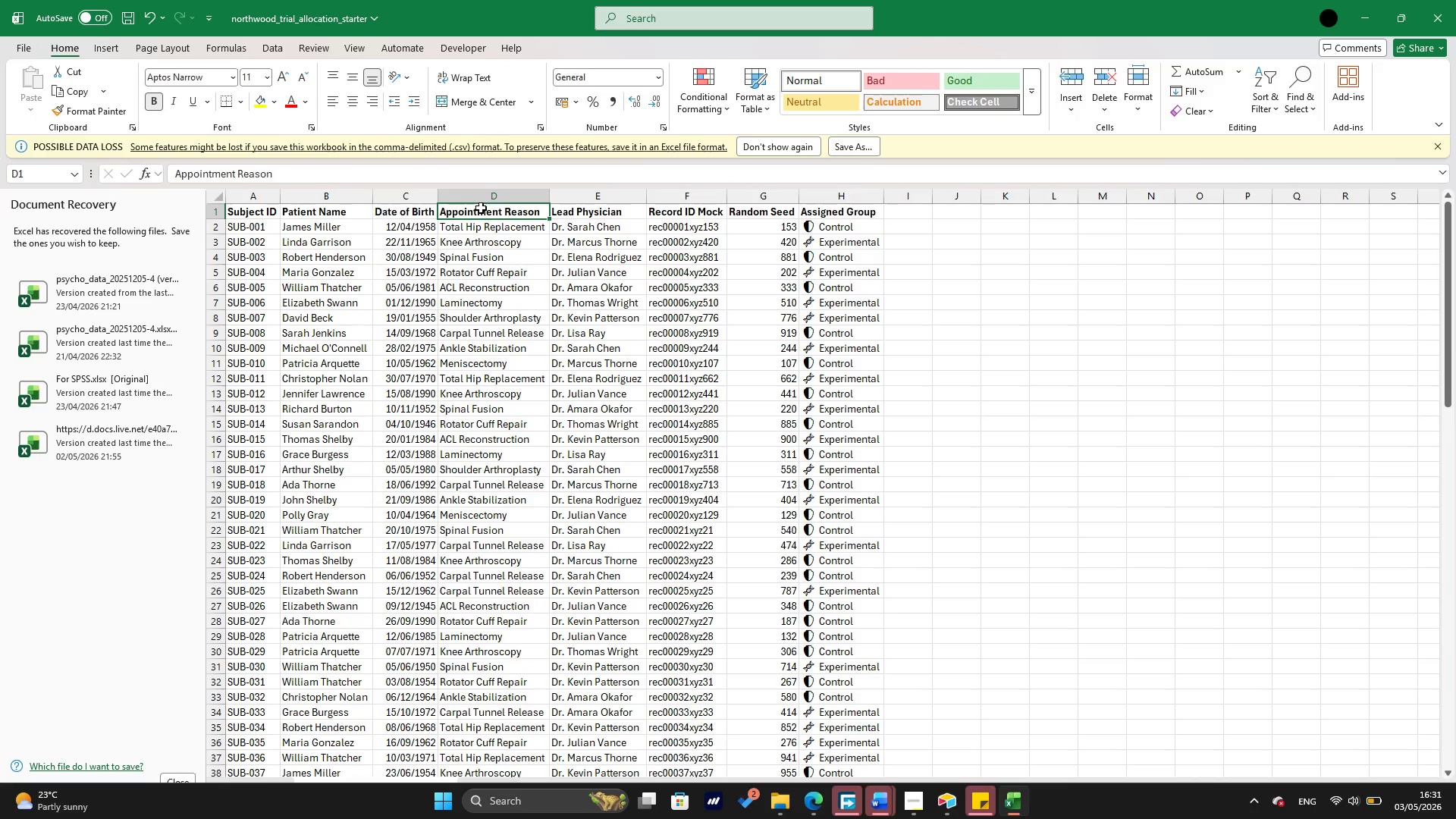 
key(Control+C)
 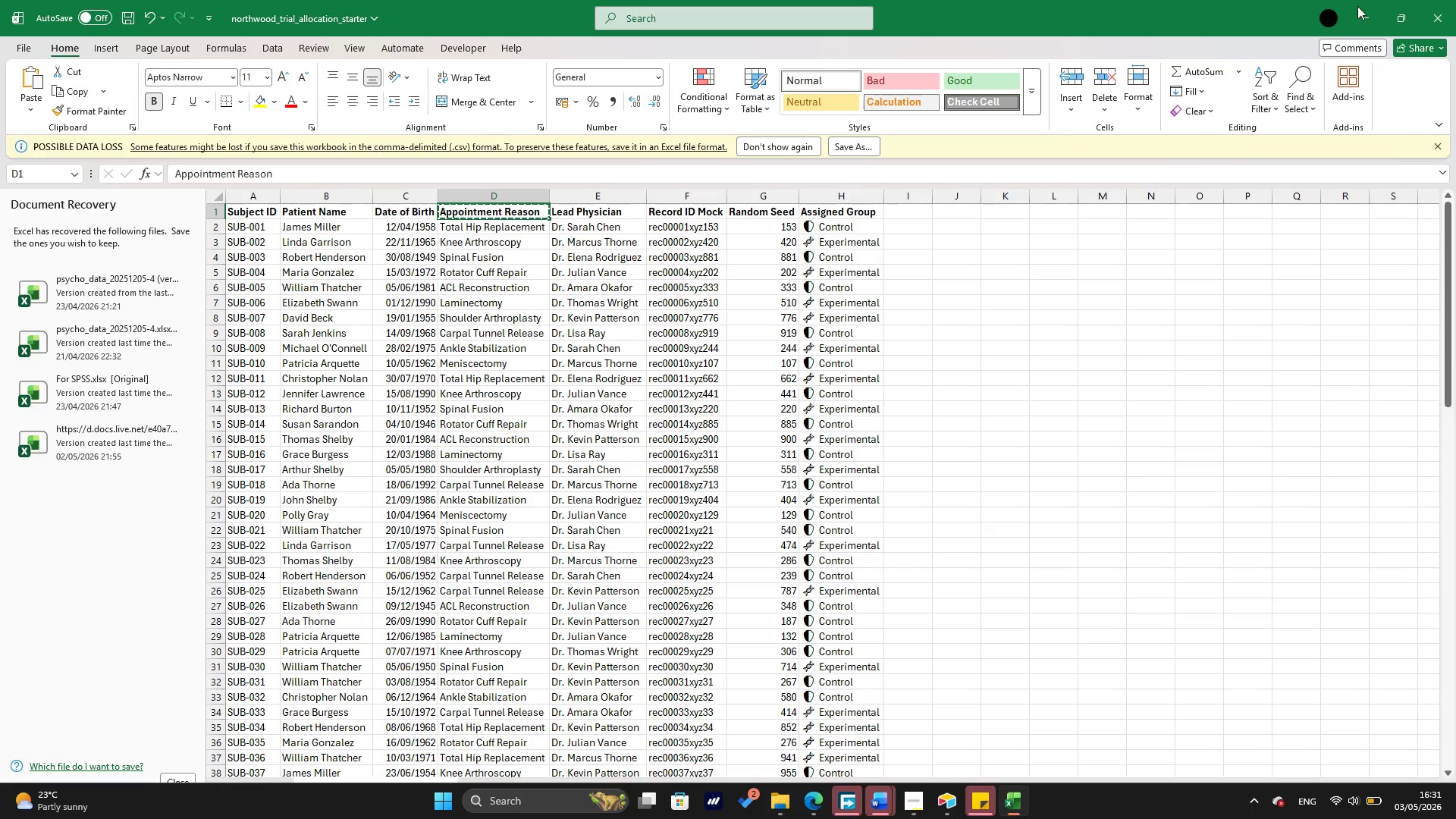 
left_click([1360, 3])
 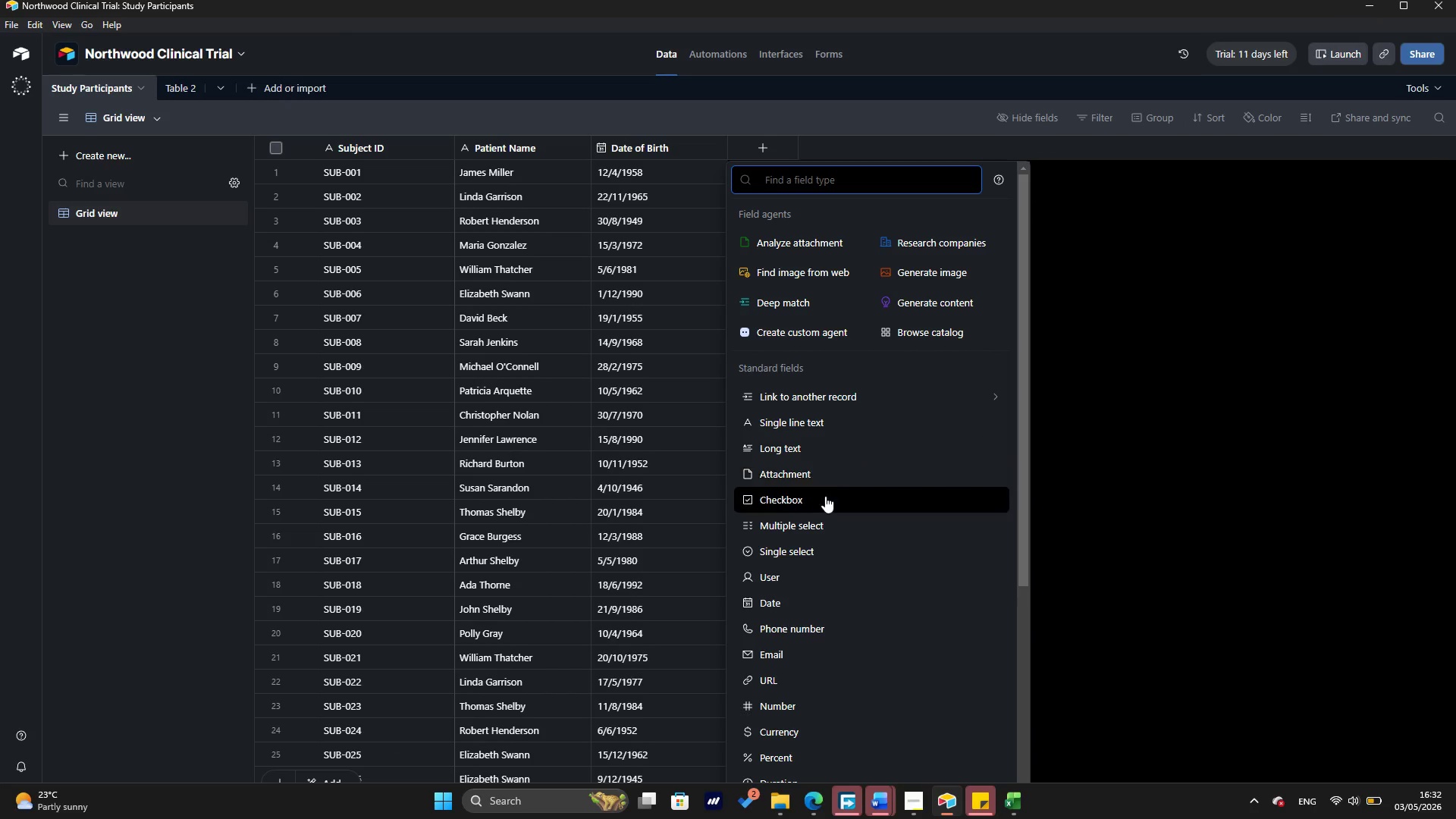 
left_click([836, 553])
 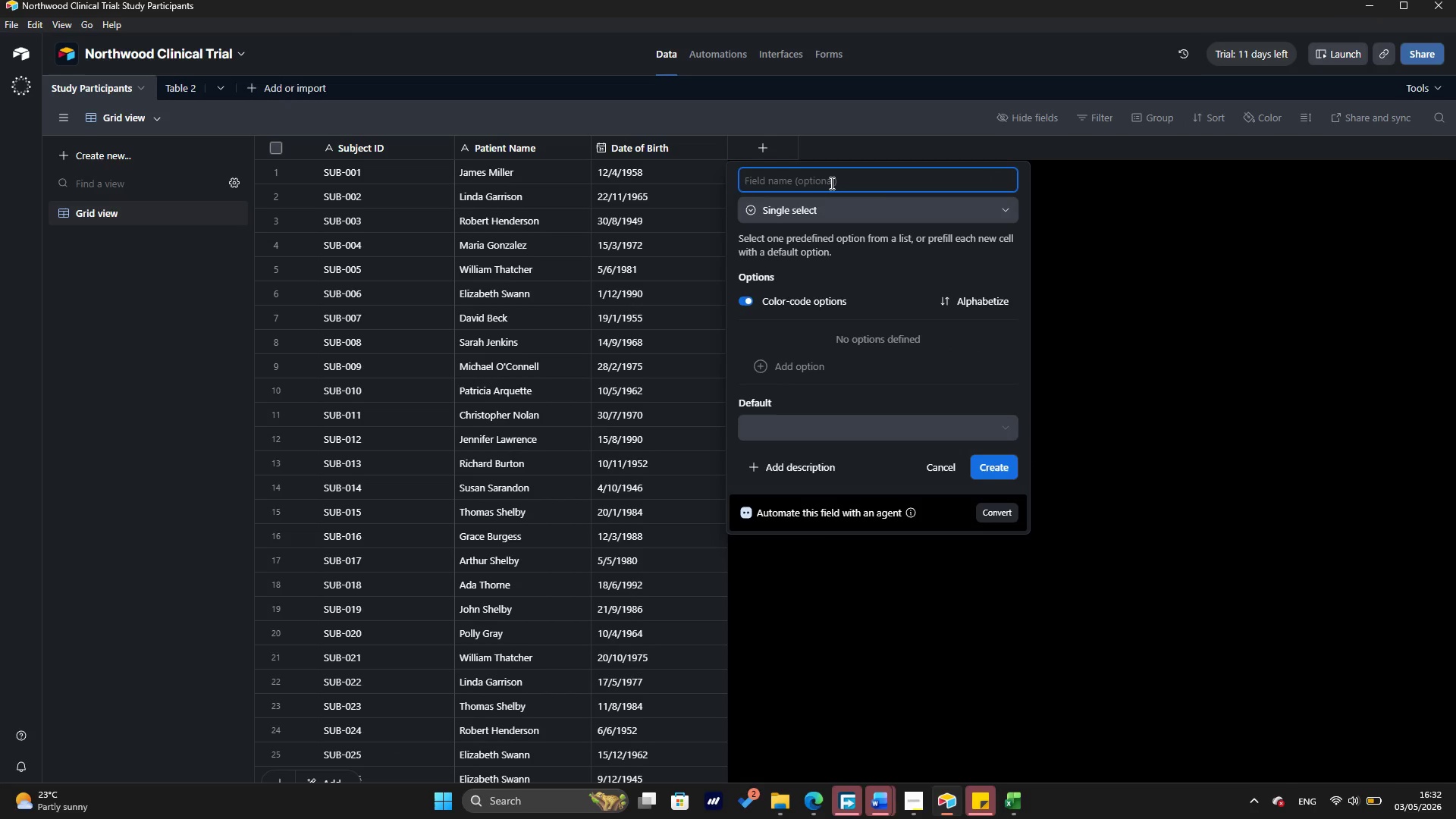 
left_click([830, 182])
 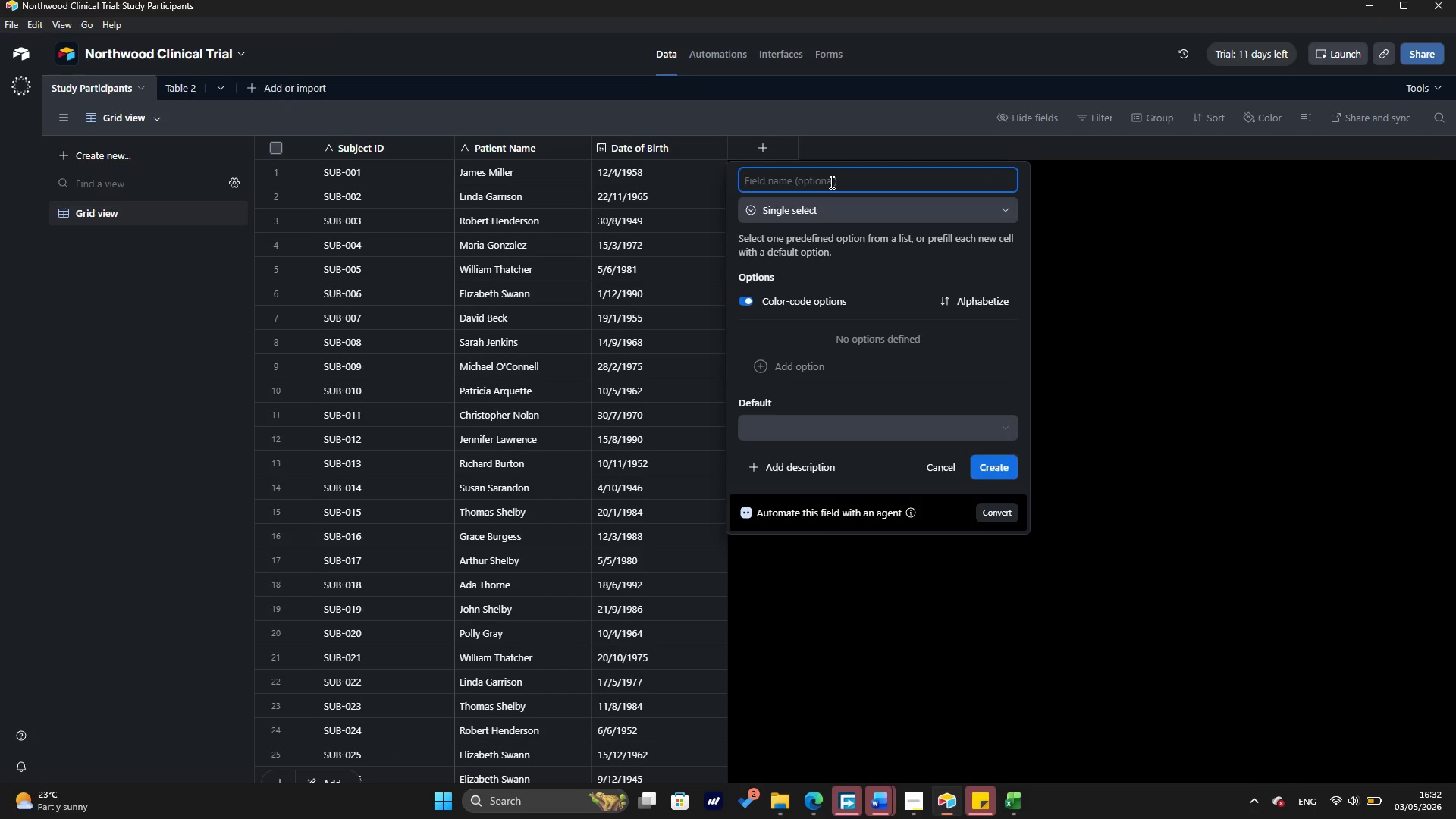 
key(Control+V)
 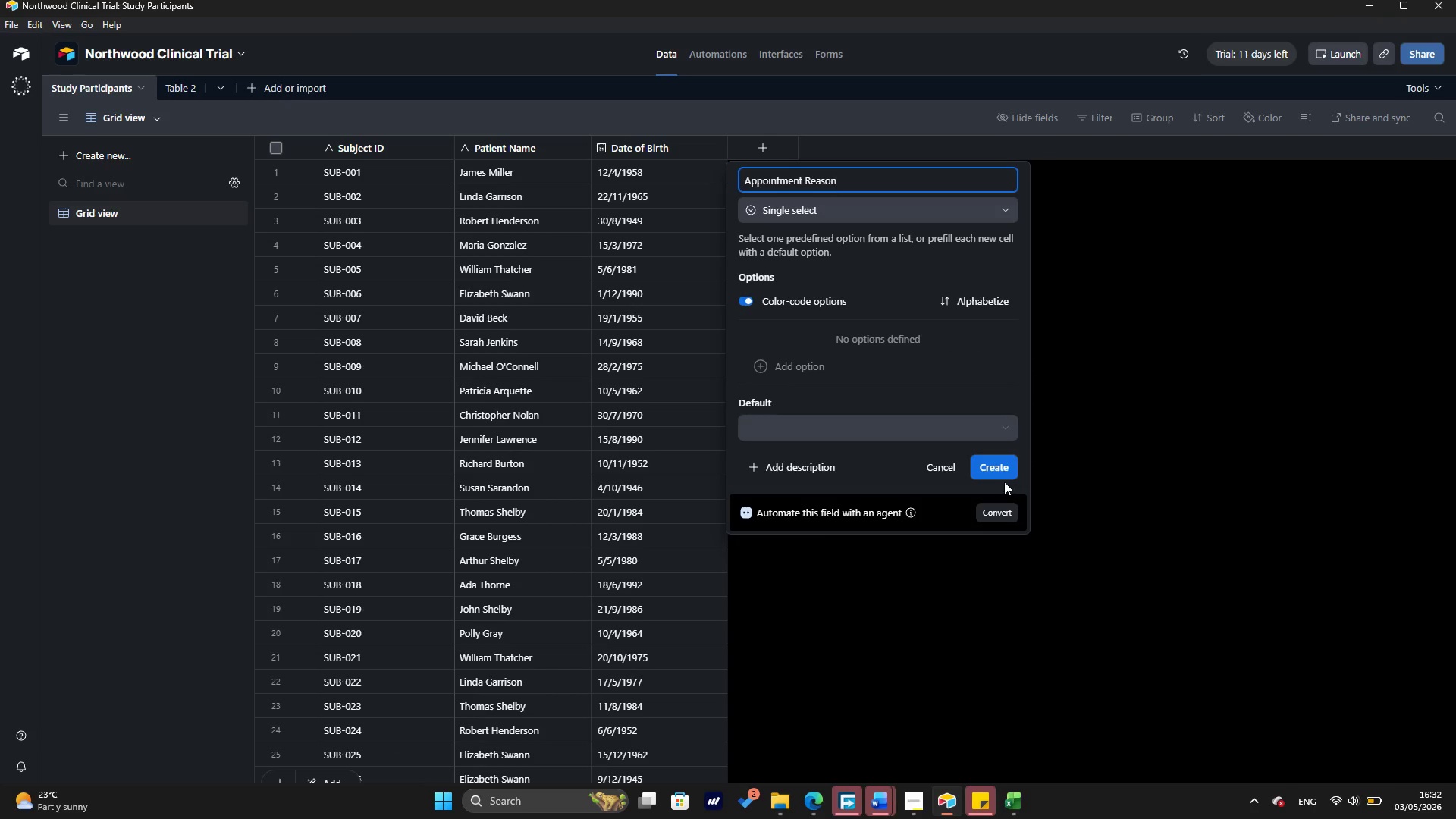 
left_click([1006, 469])
 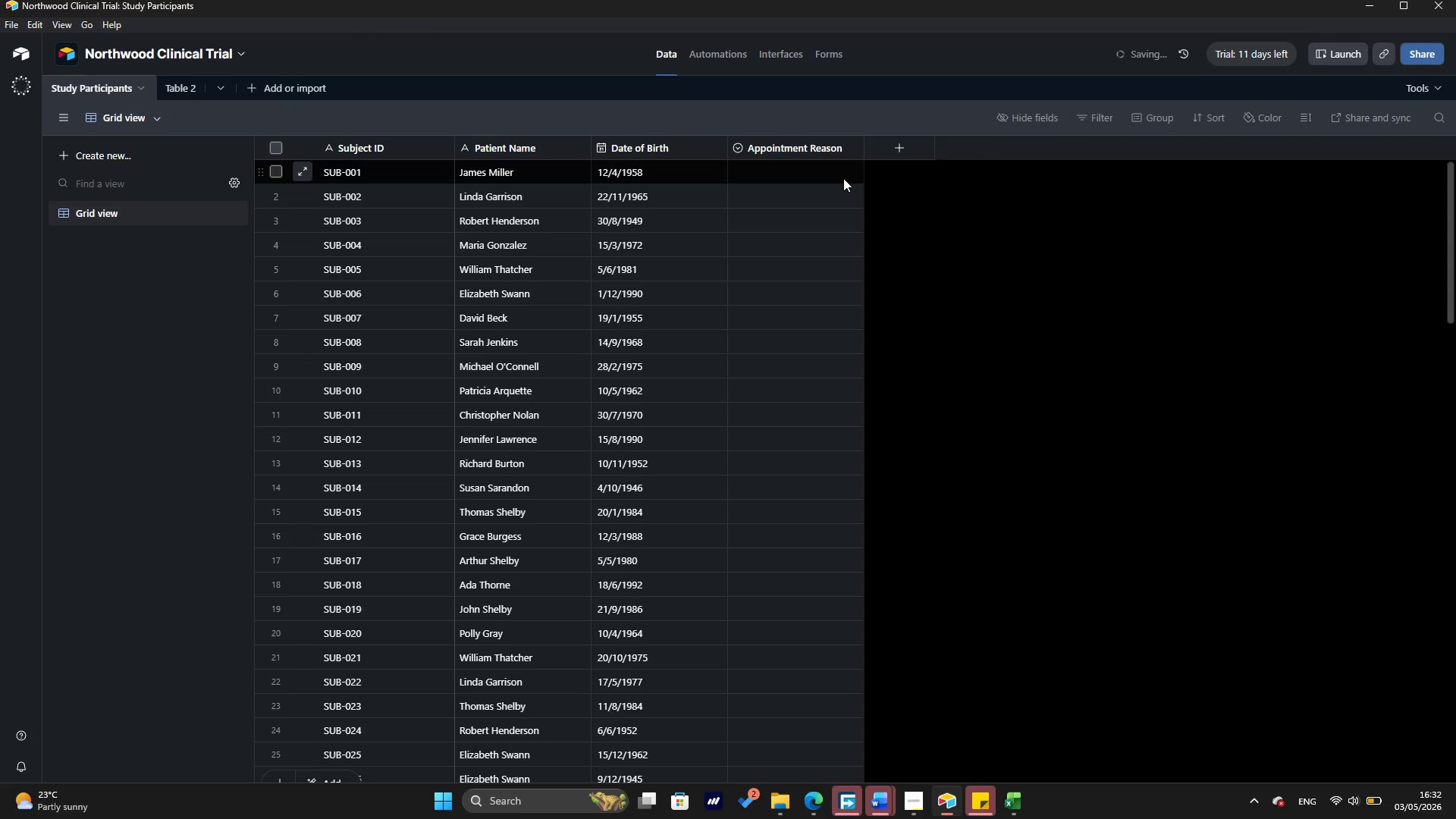 
left_click([843, 178])
 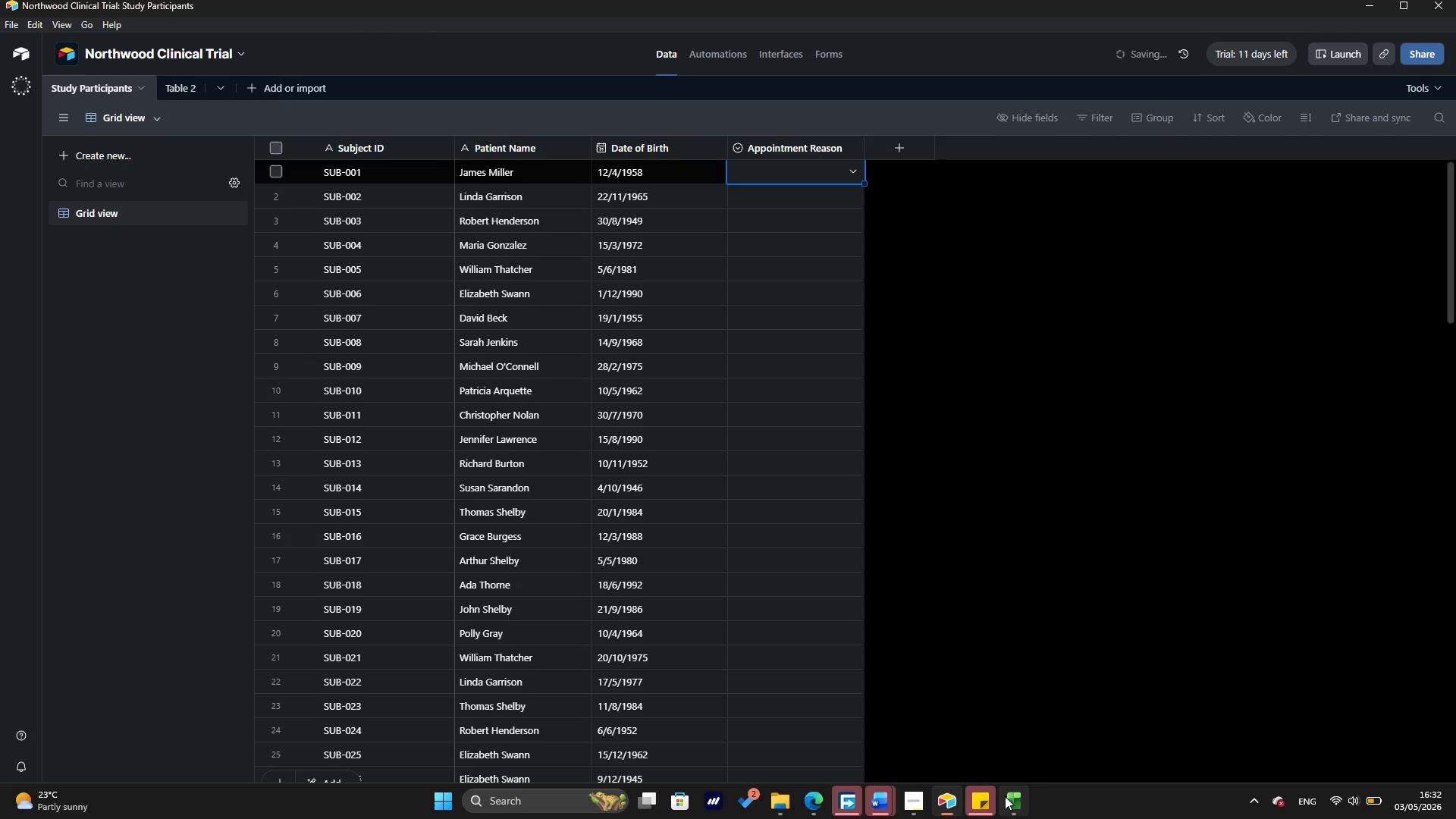 
left_click([1009, 800])
 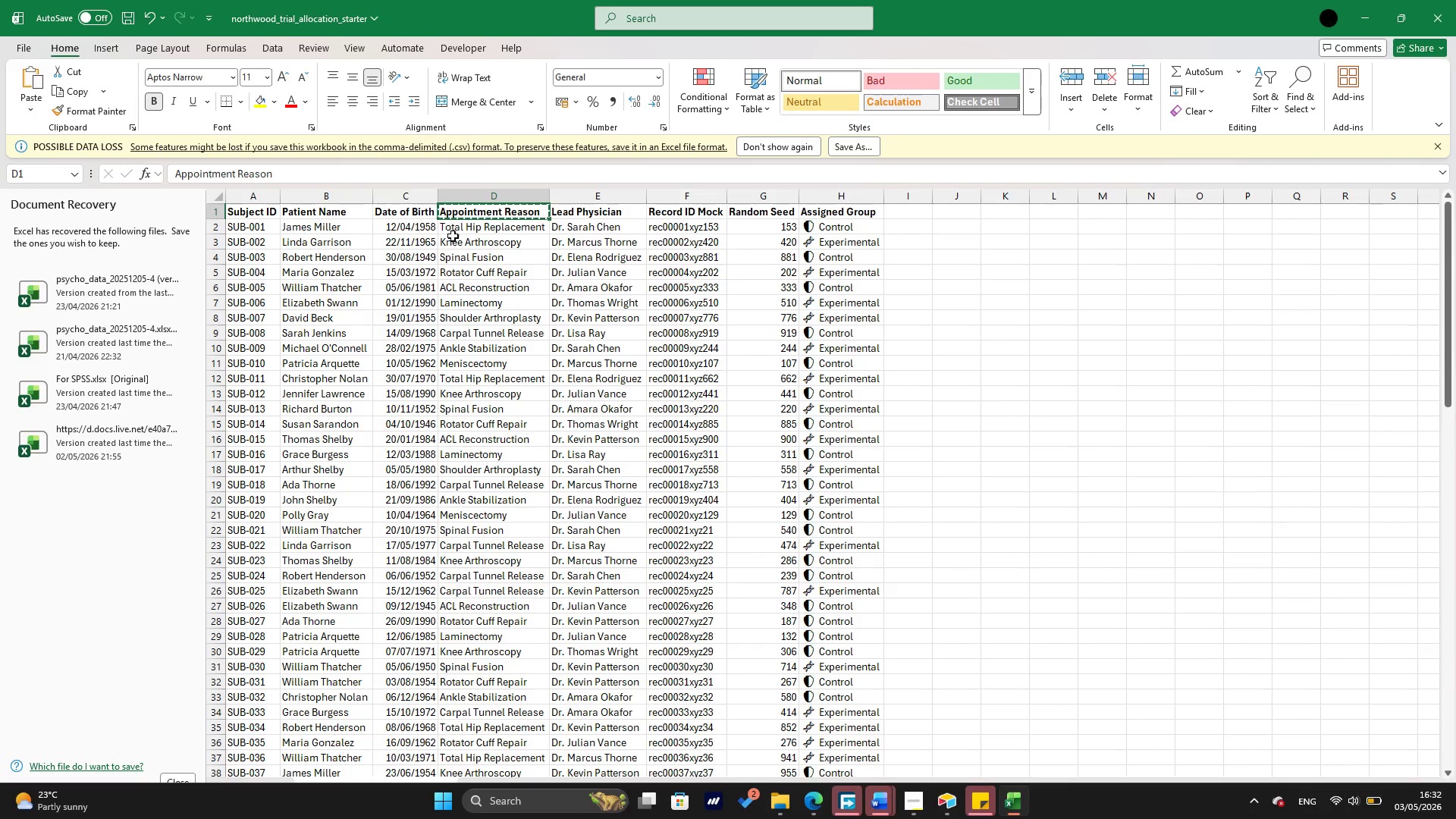 
left_click([454, 234])
 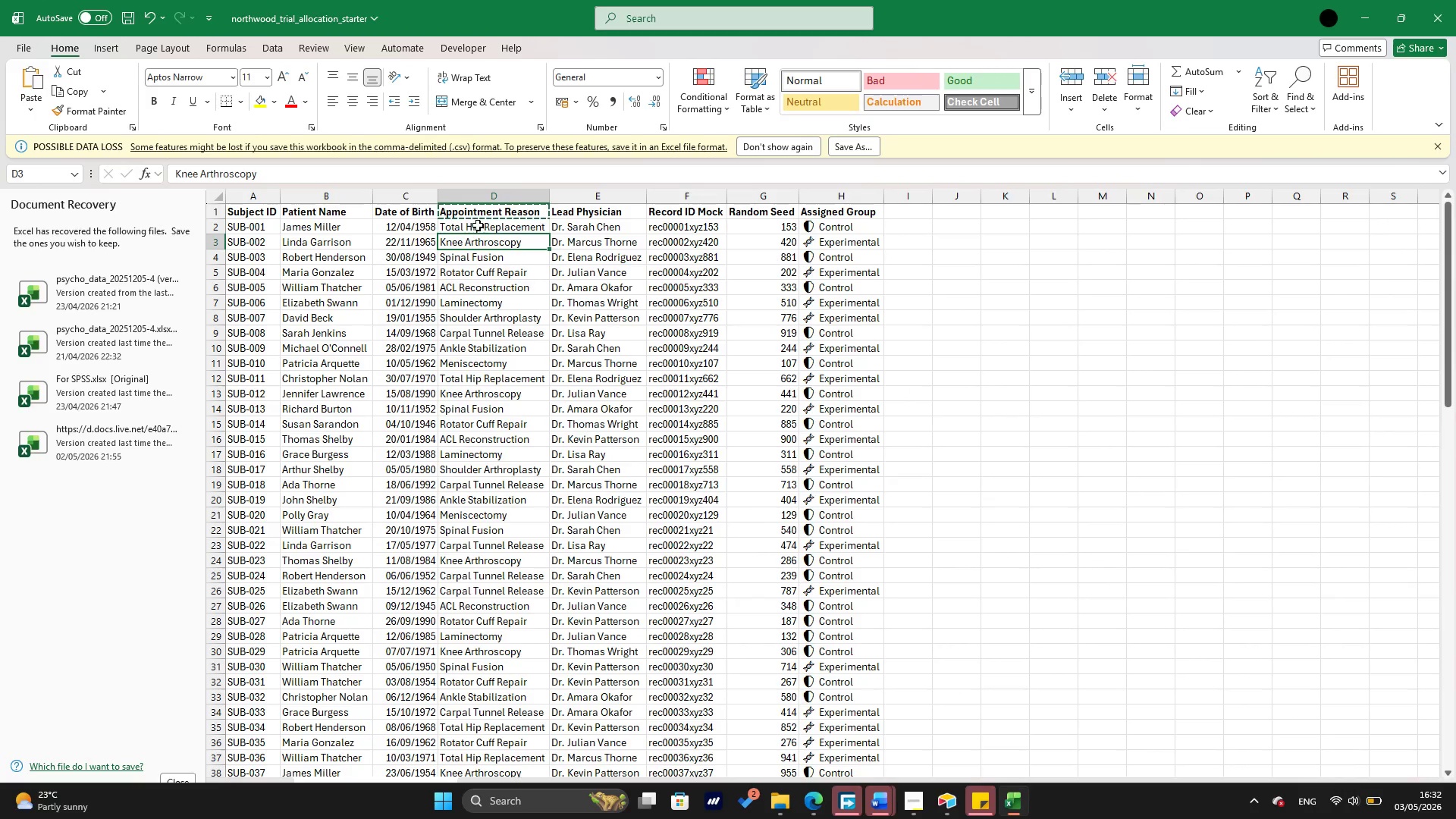 
left_click([479, 224])
 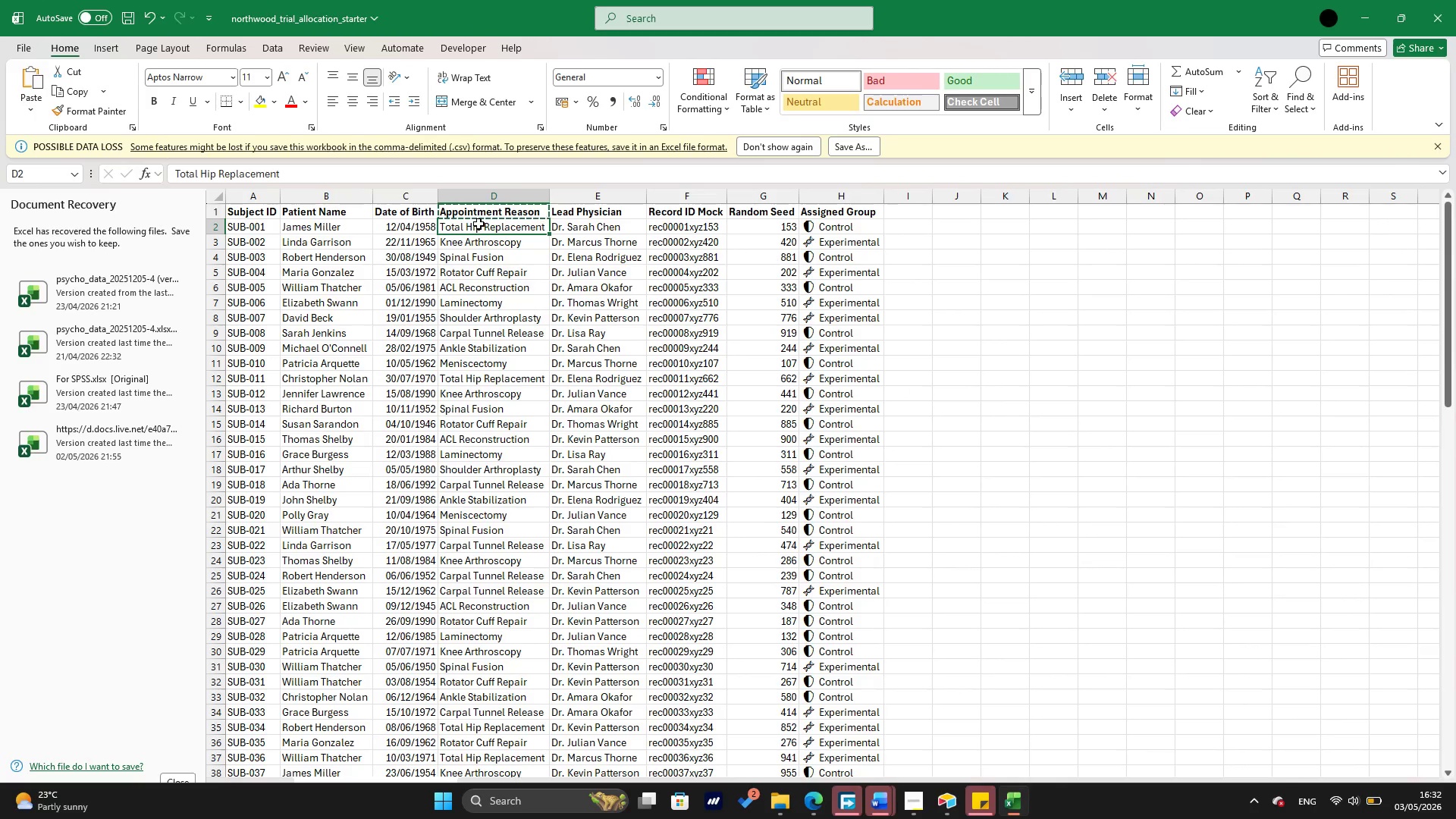 
key(Escape)
 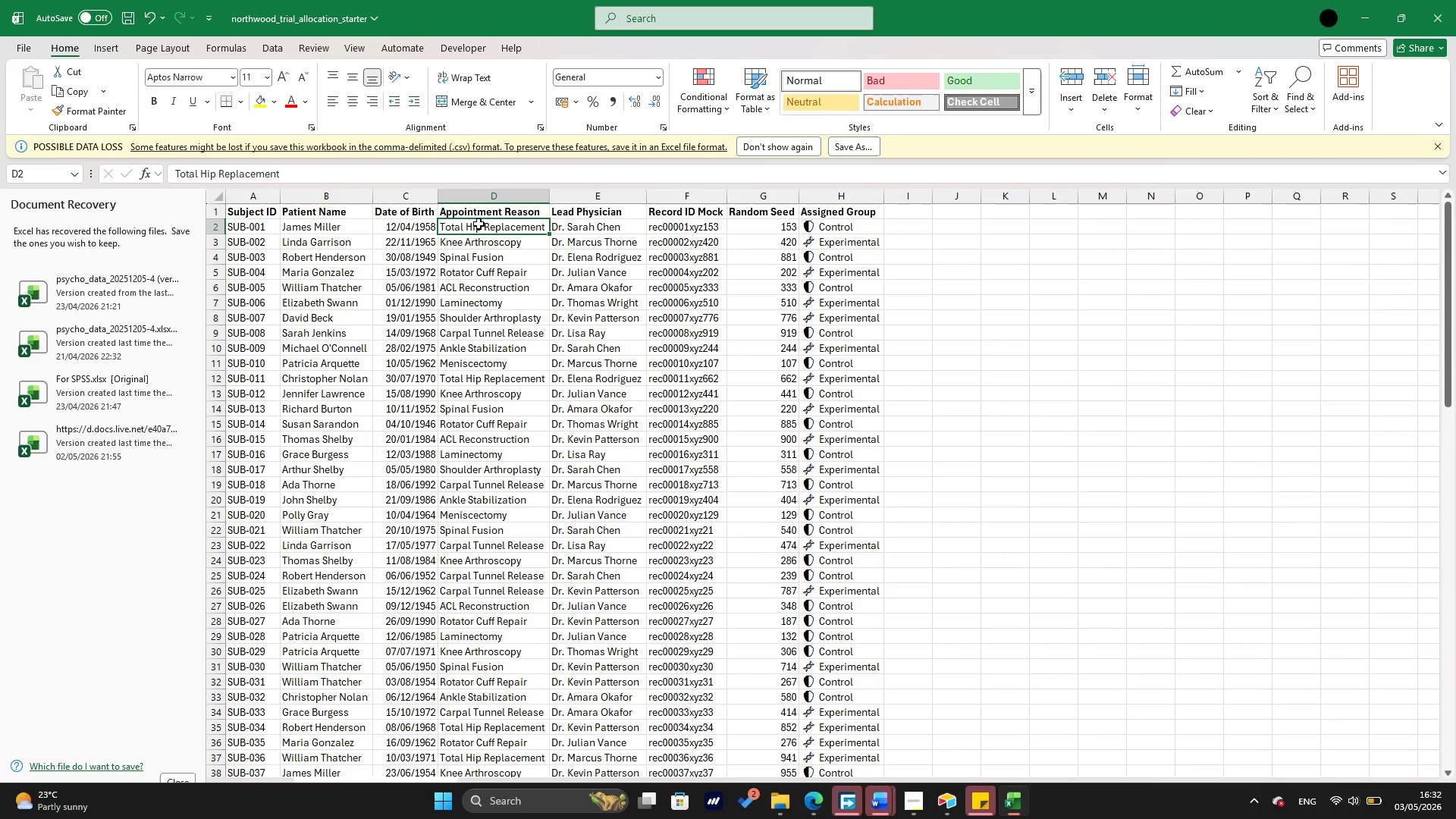 
hold_key(key=ArrowDown, duration=1.5)
 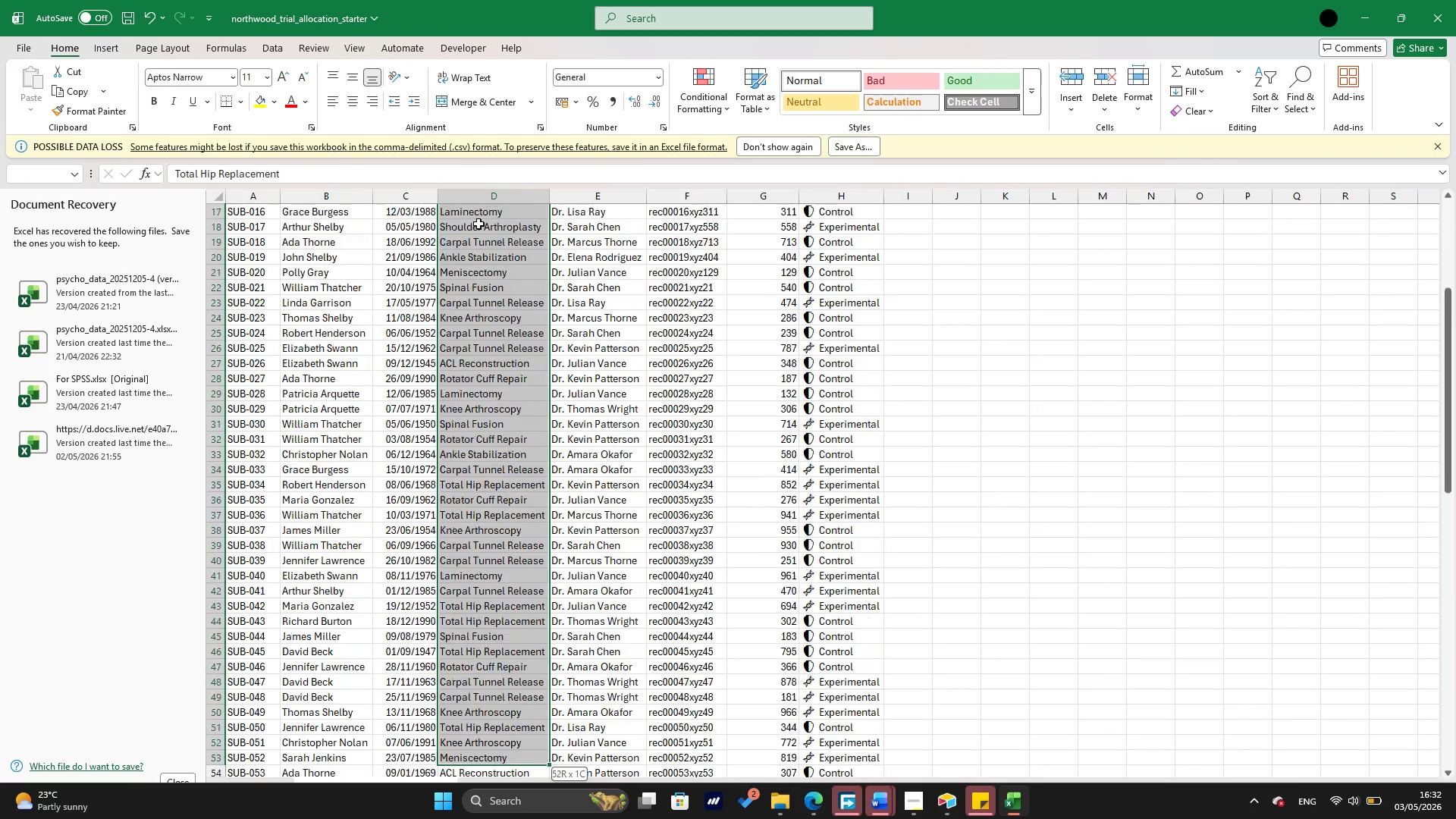 
hold_key(key=ArrowDown, duration=0.62)
 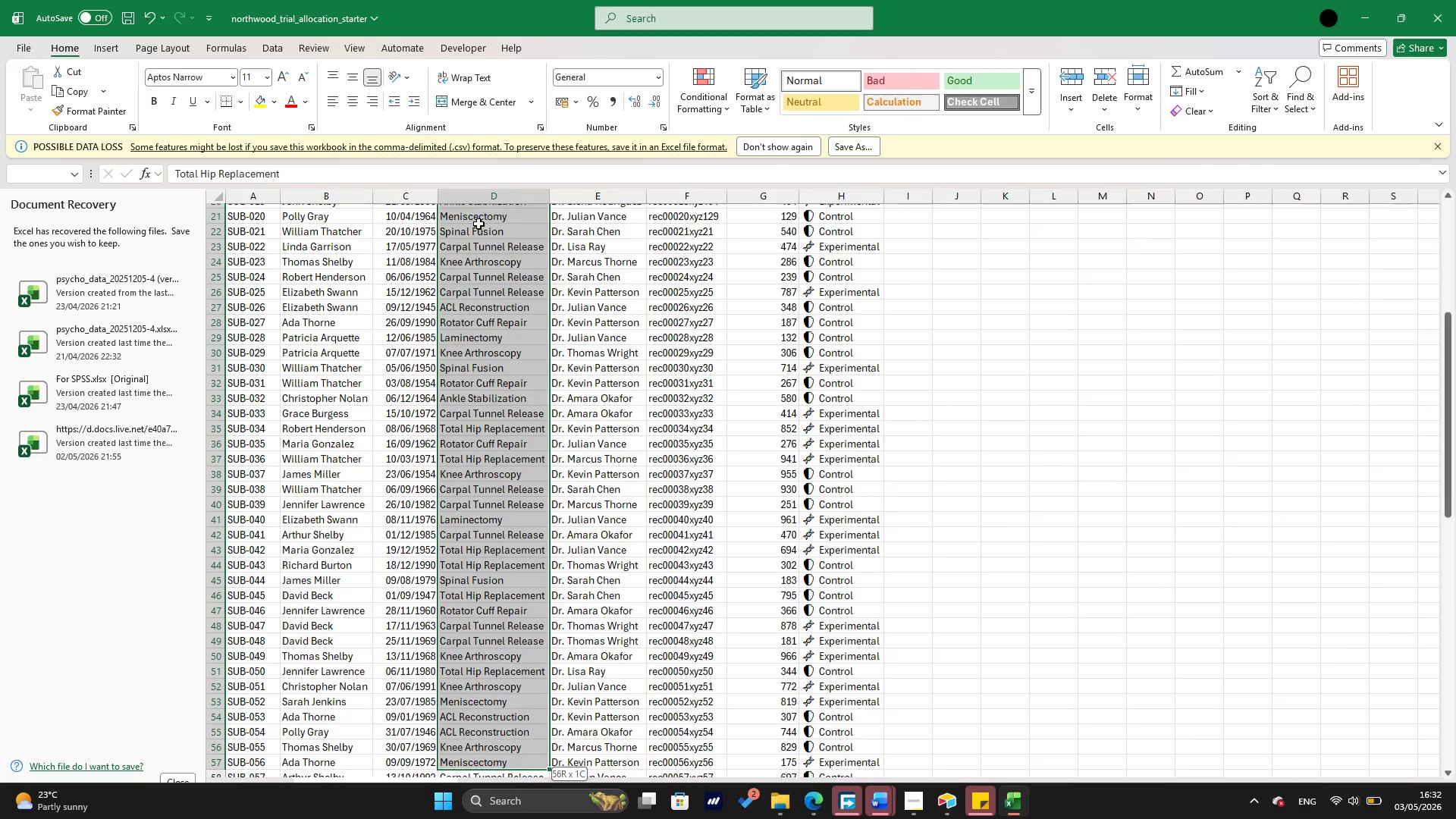 
hold_key(key=ArrowDown, duration=1.5)
 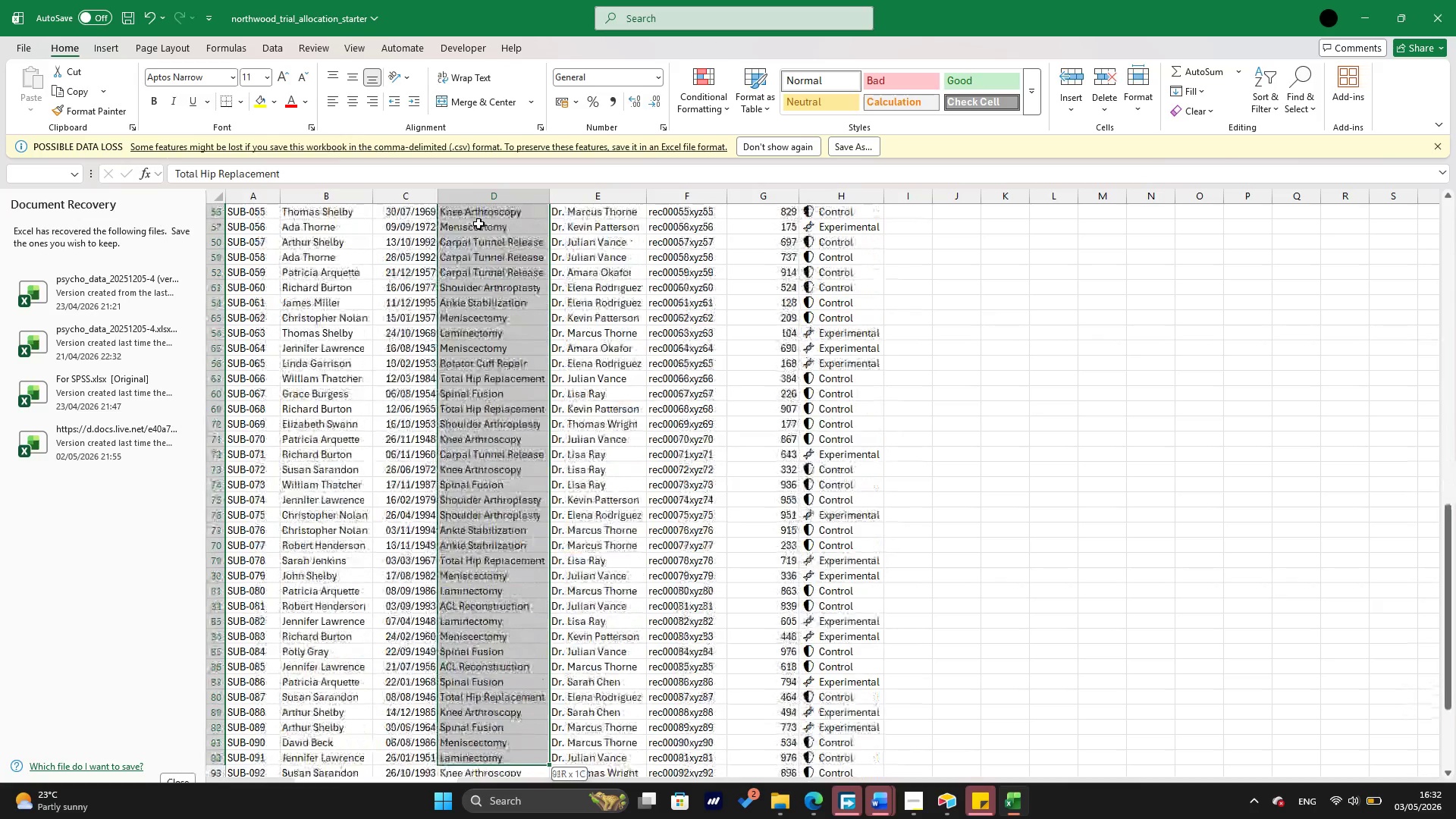 
key(Shift+ArrowDown)
 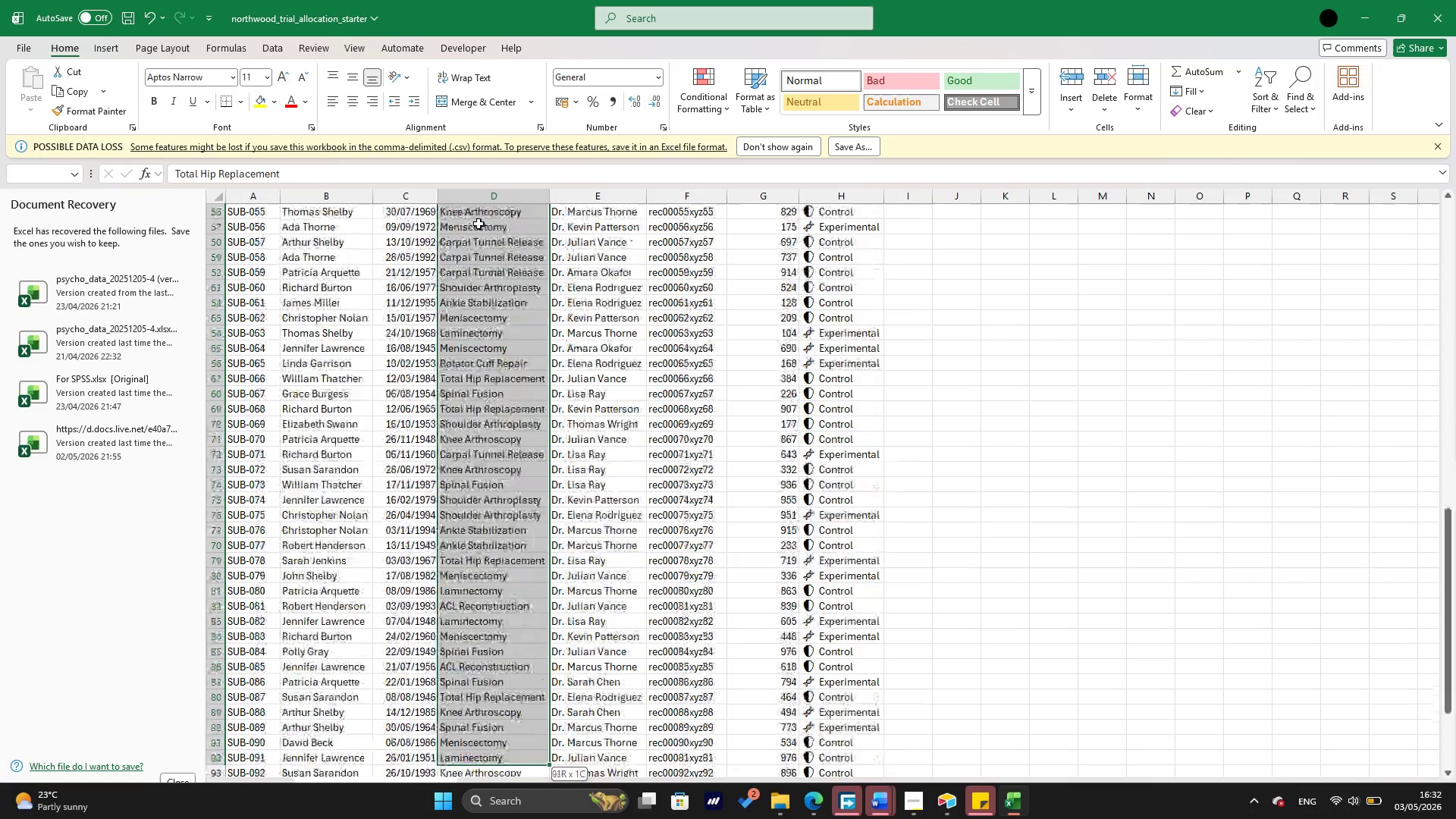 
key(Shift+ArrowDown)
 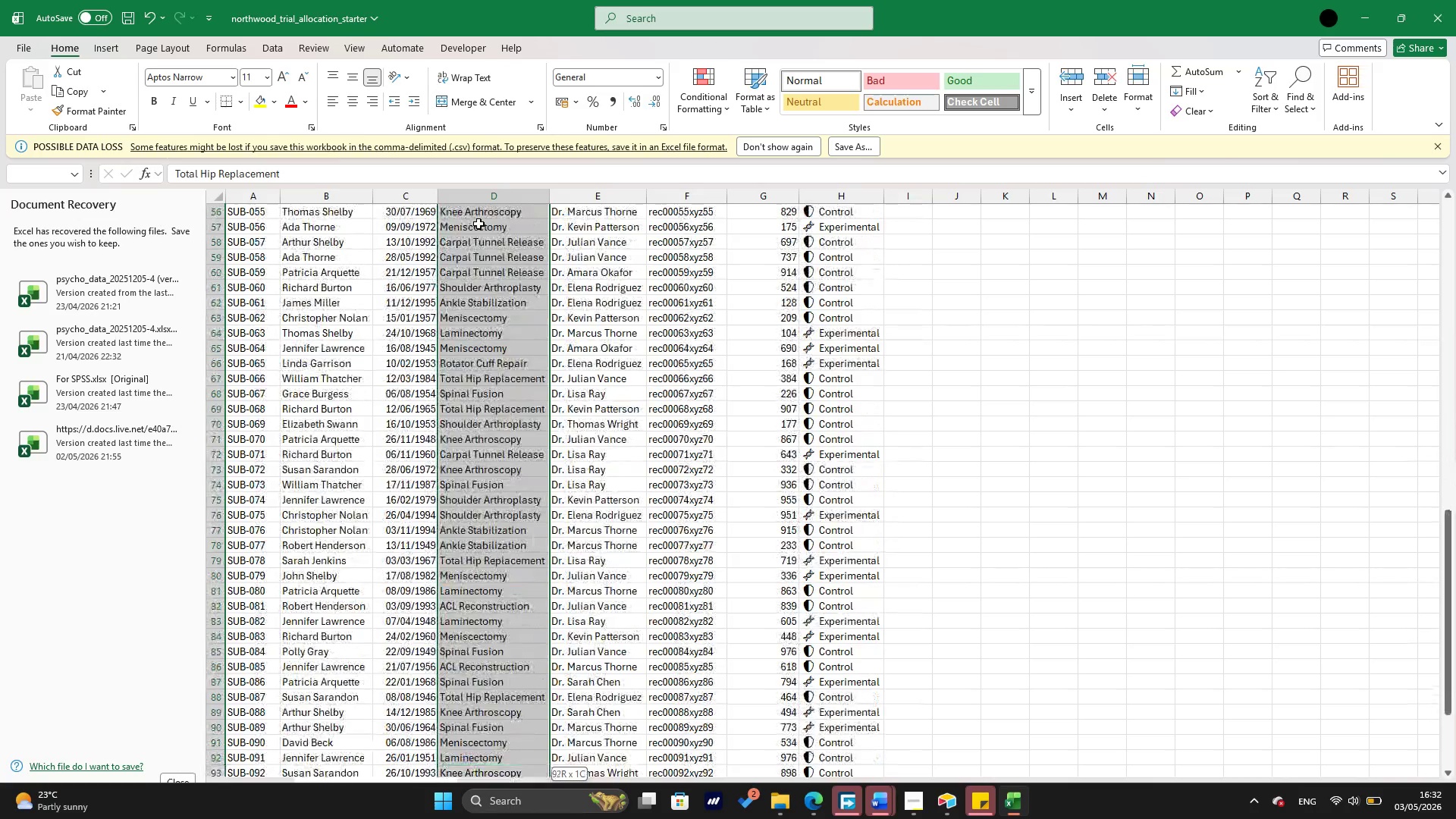 
hold_key(key=ArrowDown, duration=0.48)
 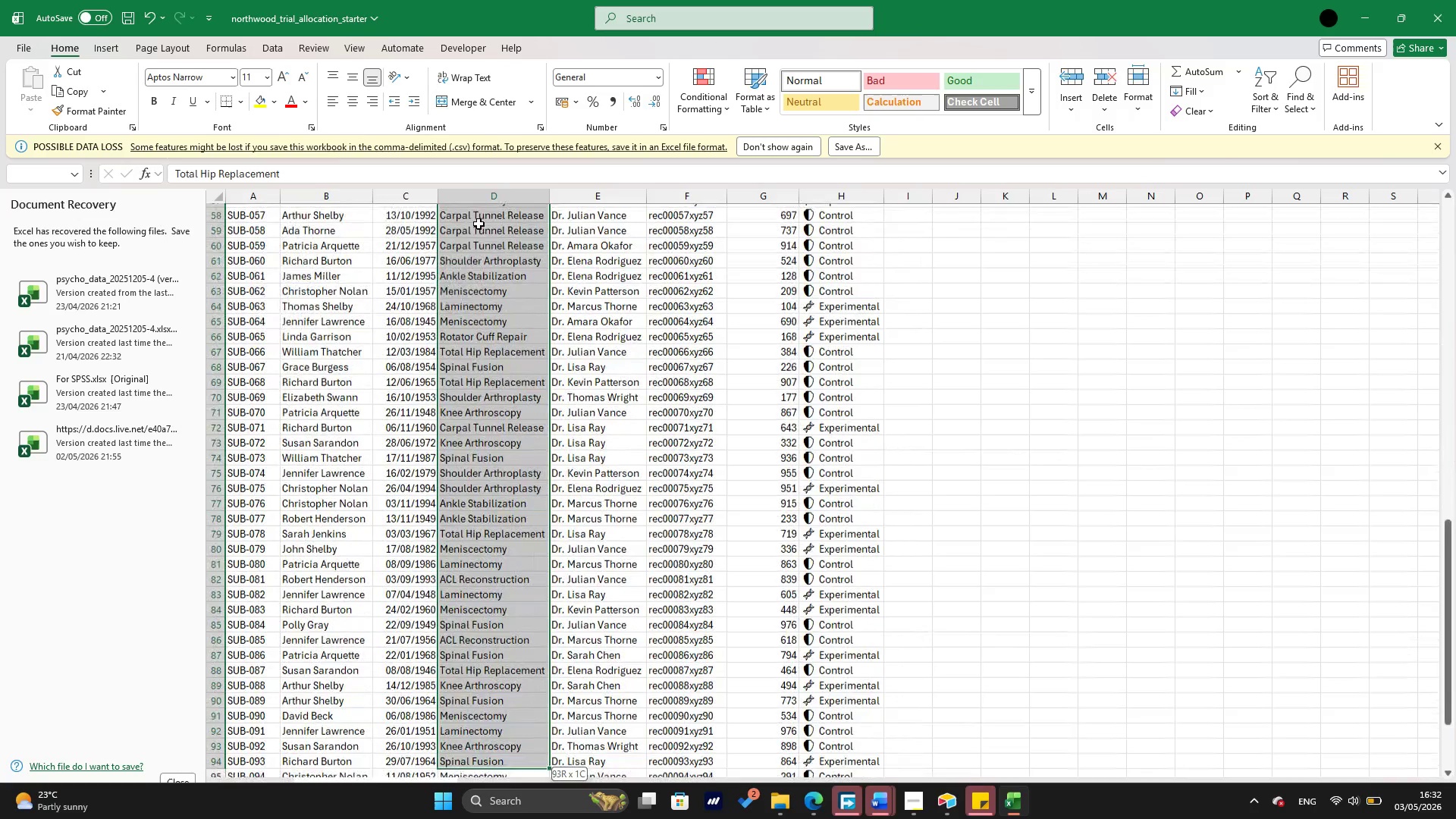 
key(Shift+ArrowDown)
 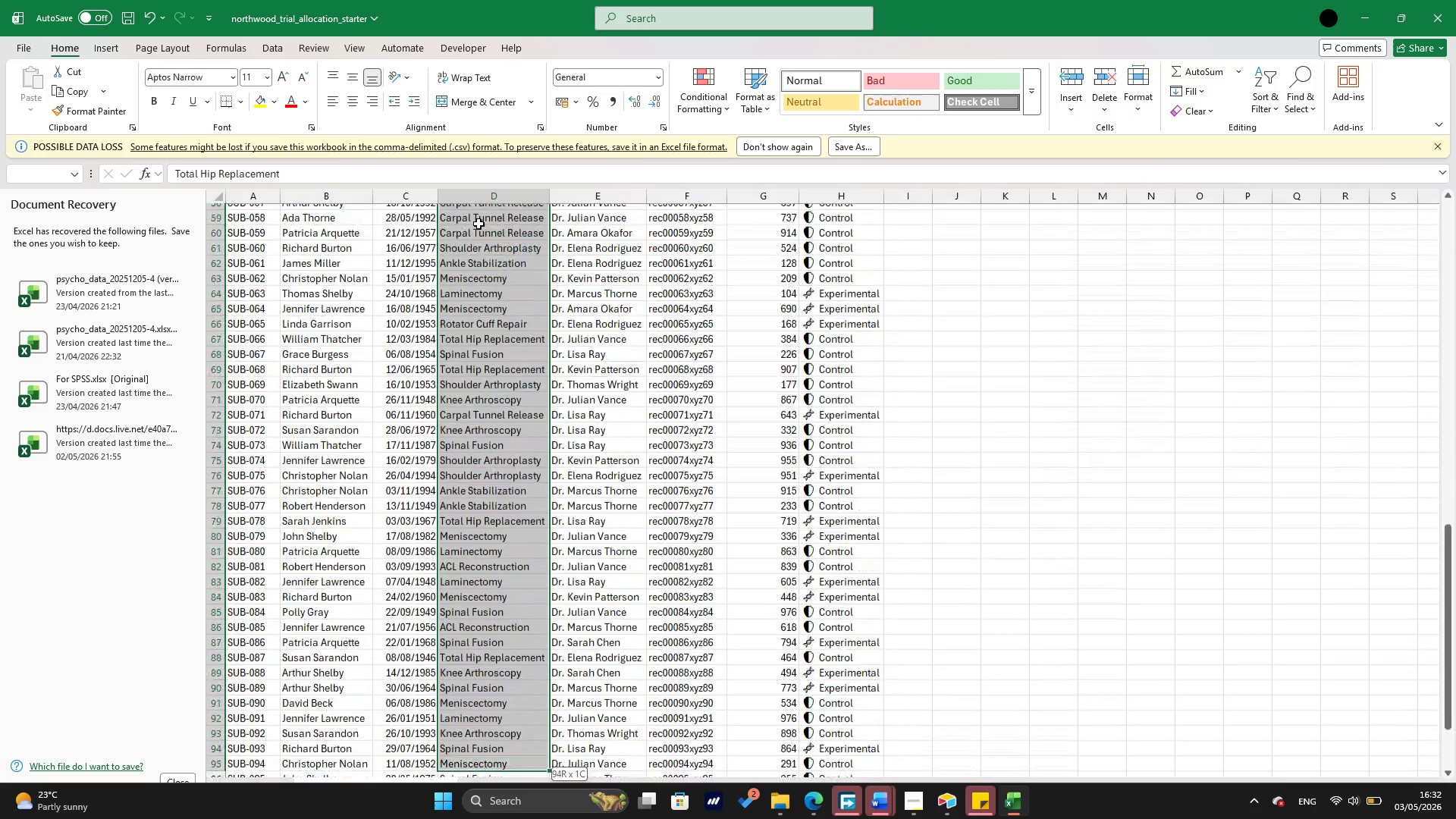 
key(Shift+ArrowDown)
 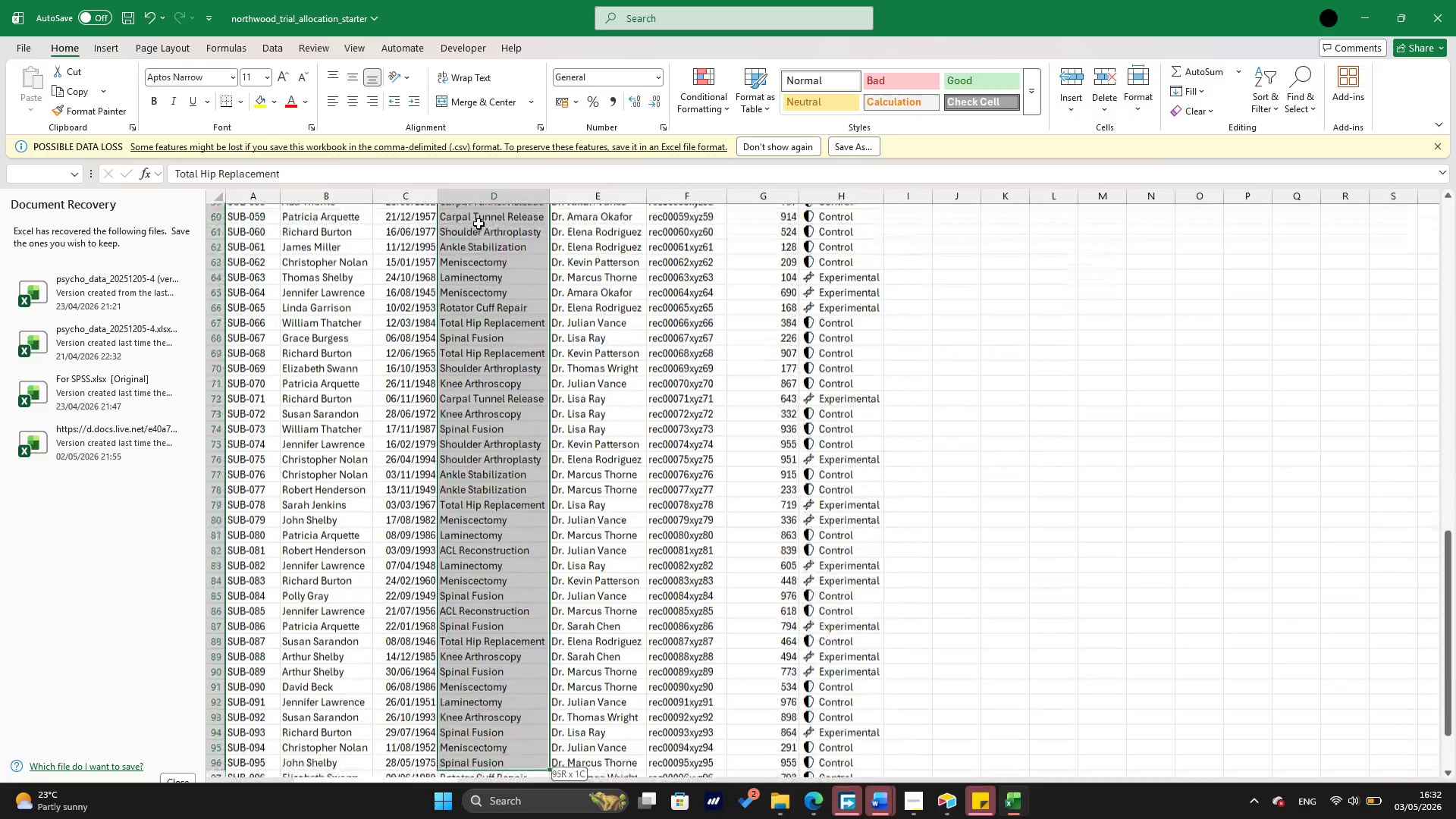 
key(Shift+ArrowDown)
 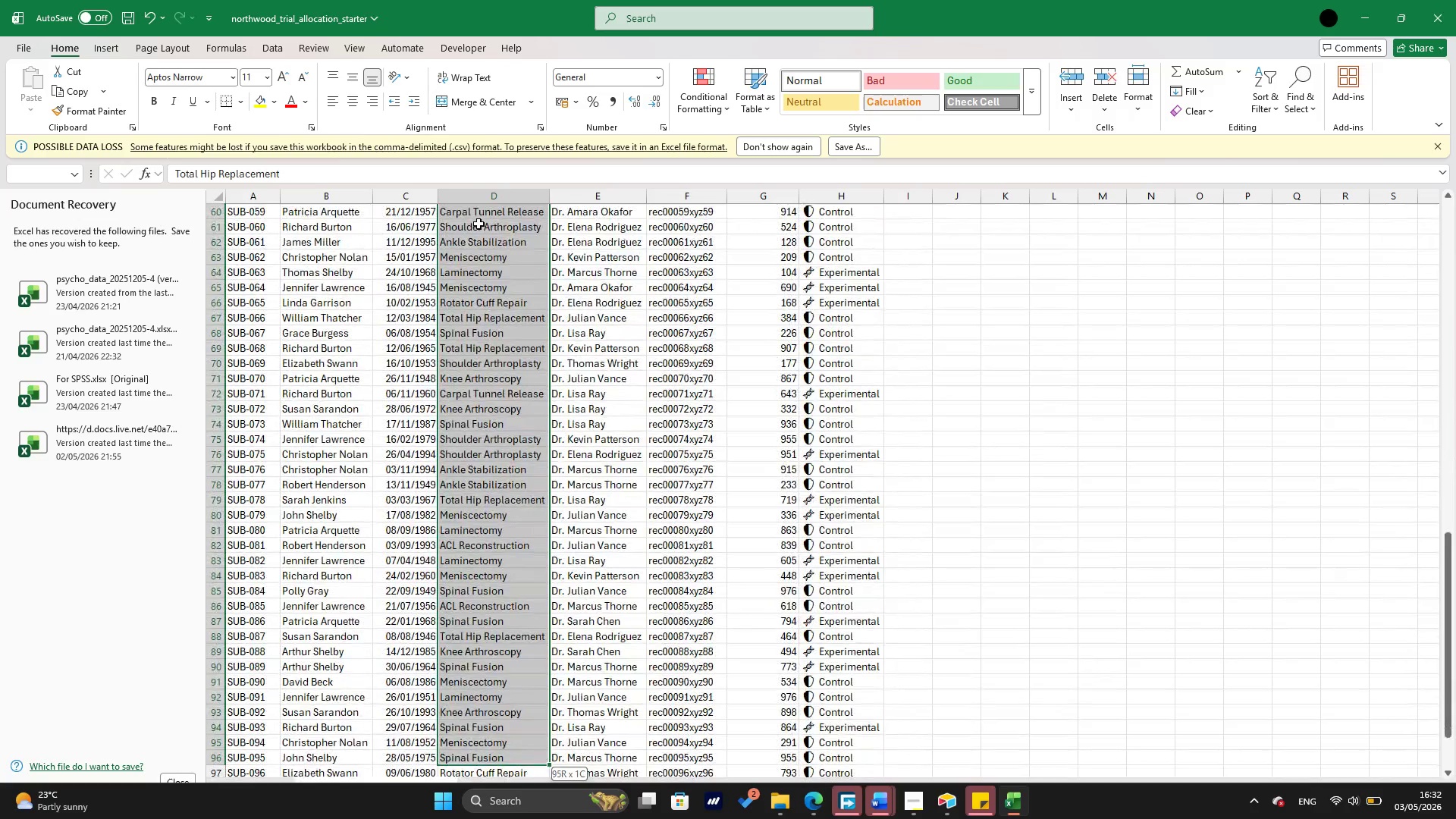 
key(Shift+ArrowDown)
 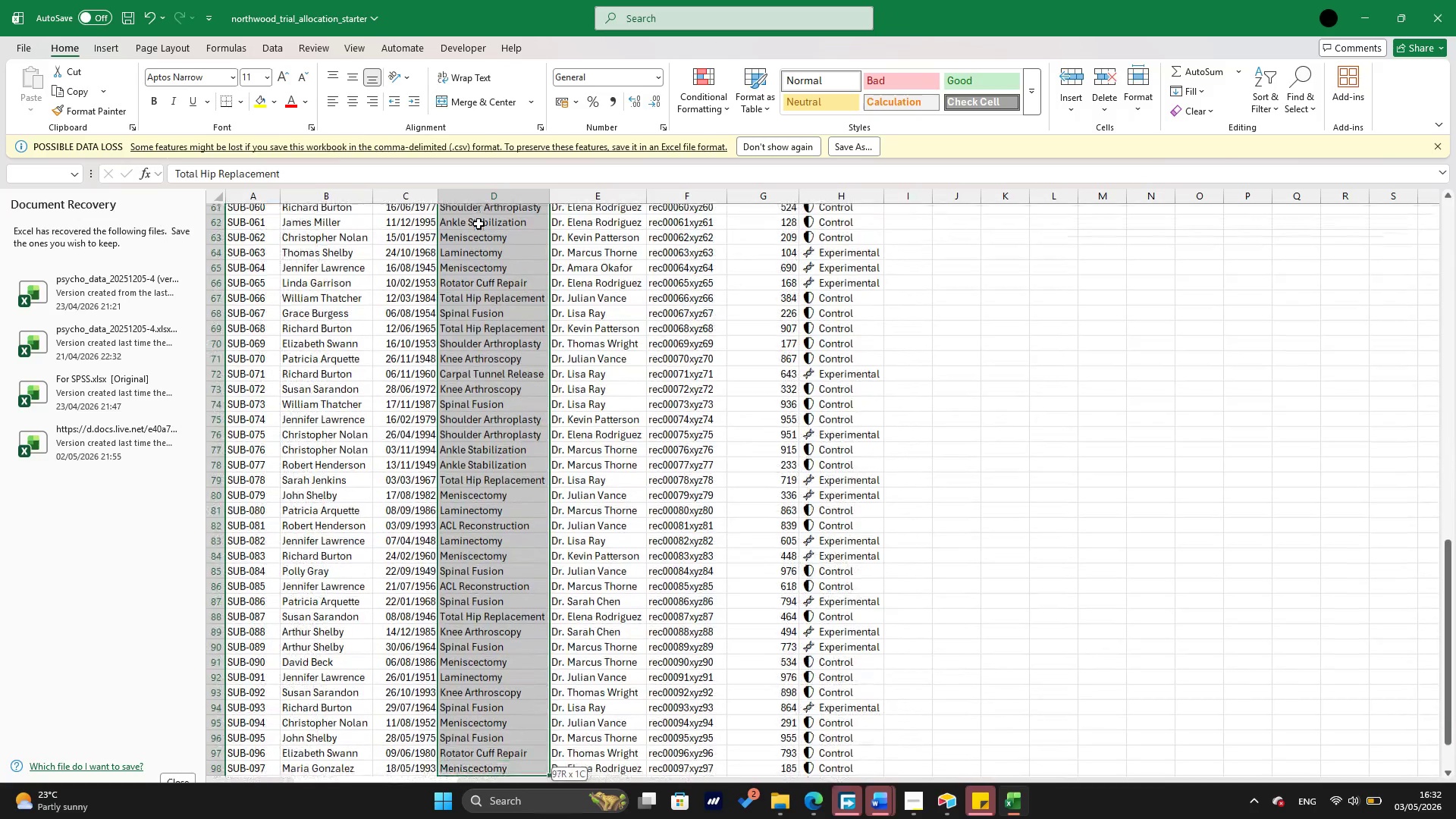 
key(Shift+ArrowDown)
 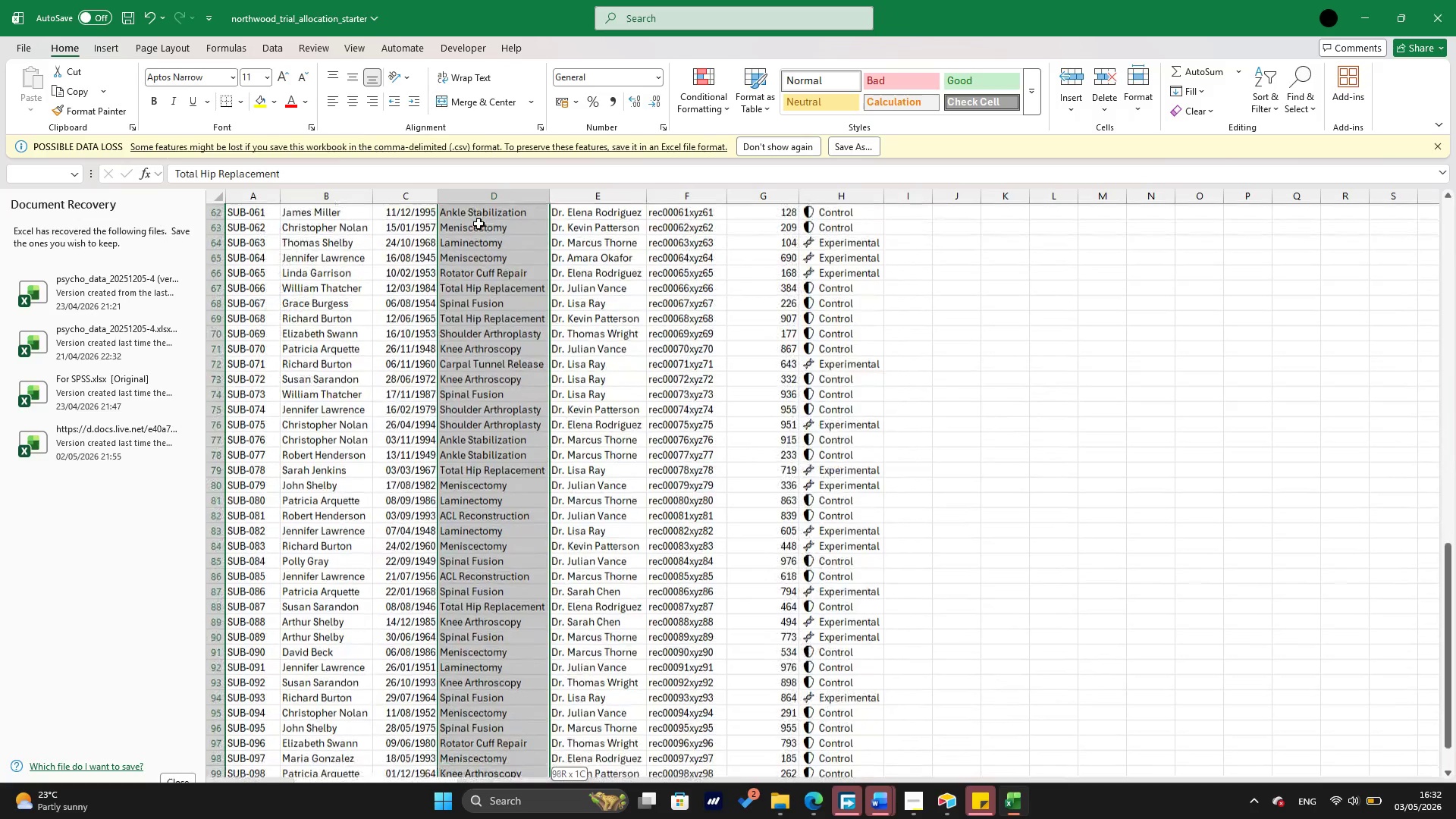 
key(Shift+ArrowDown)
 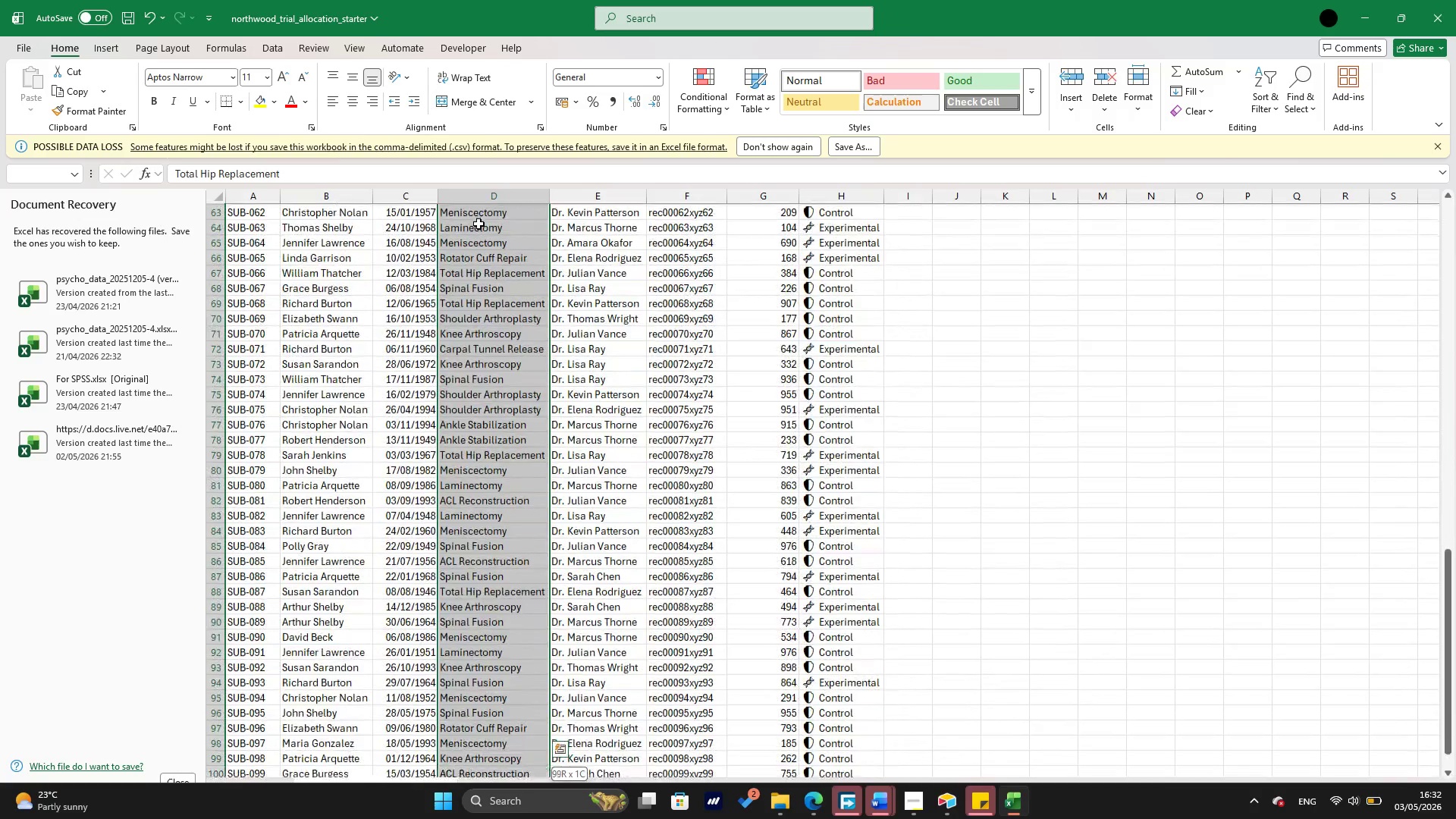 
key(Shift+ArrowDown)
 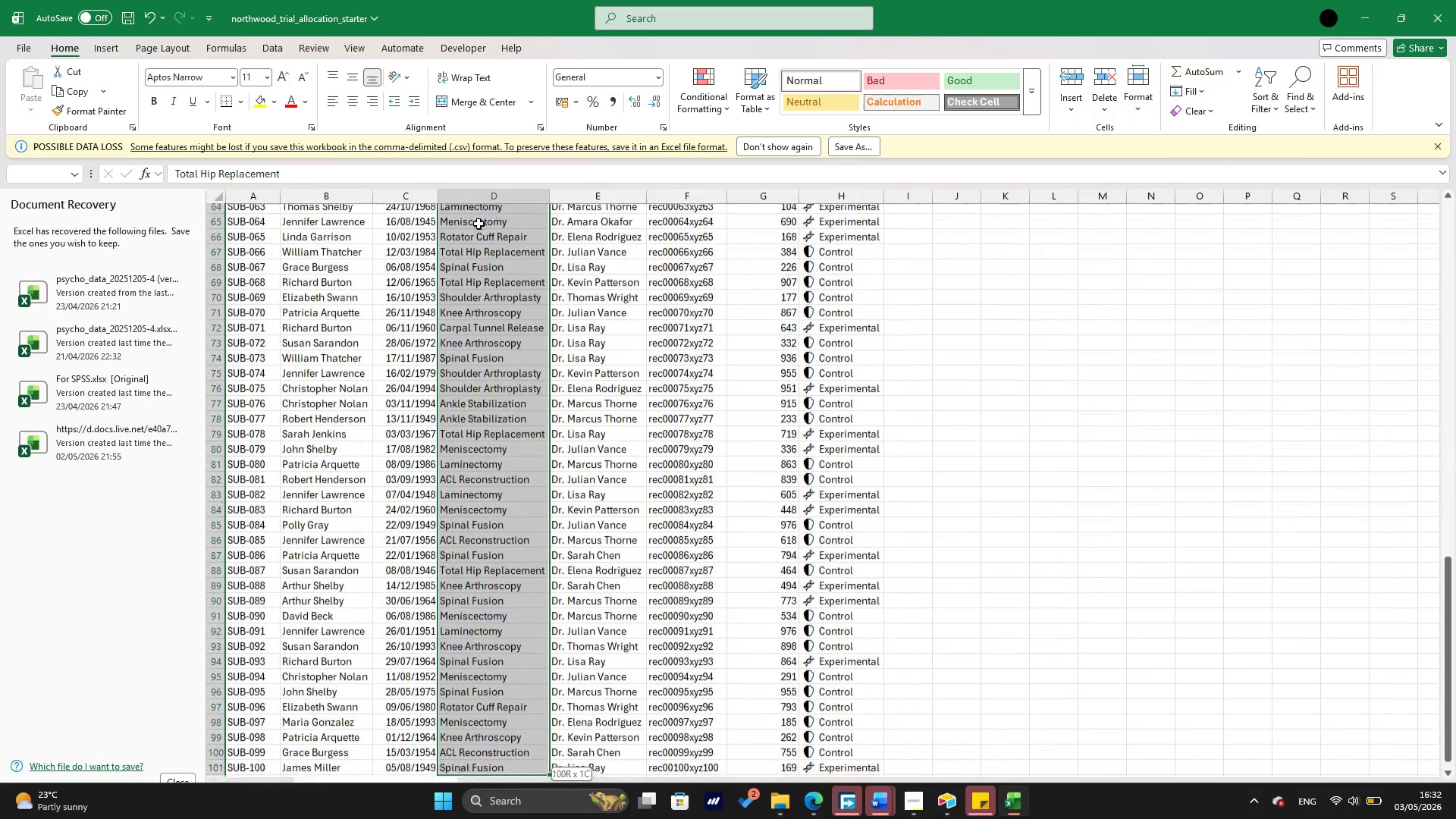 
key(Shift+ArrowDown)
 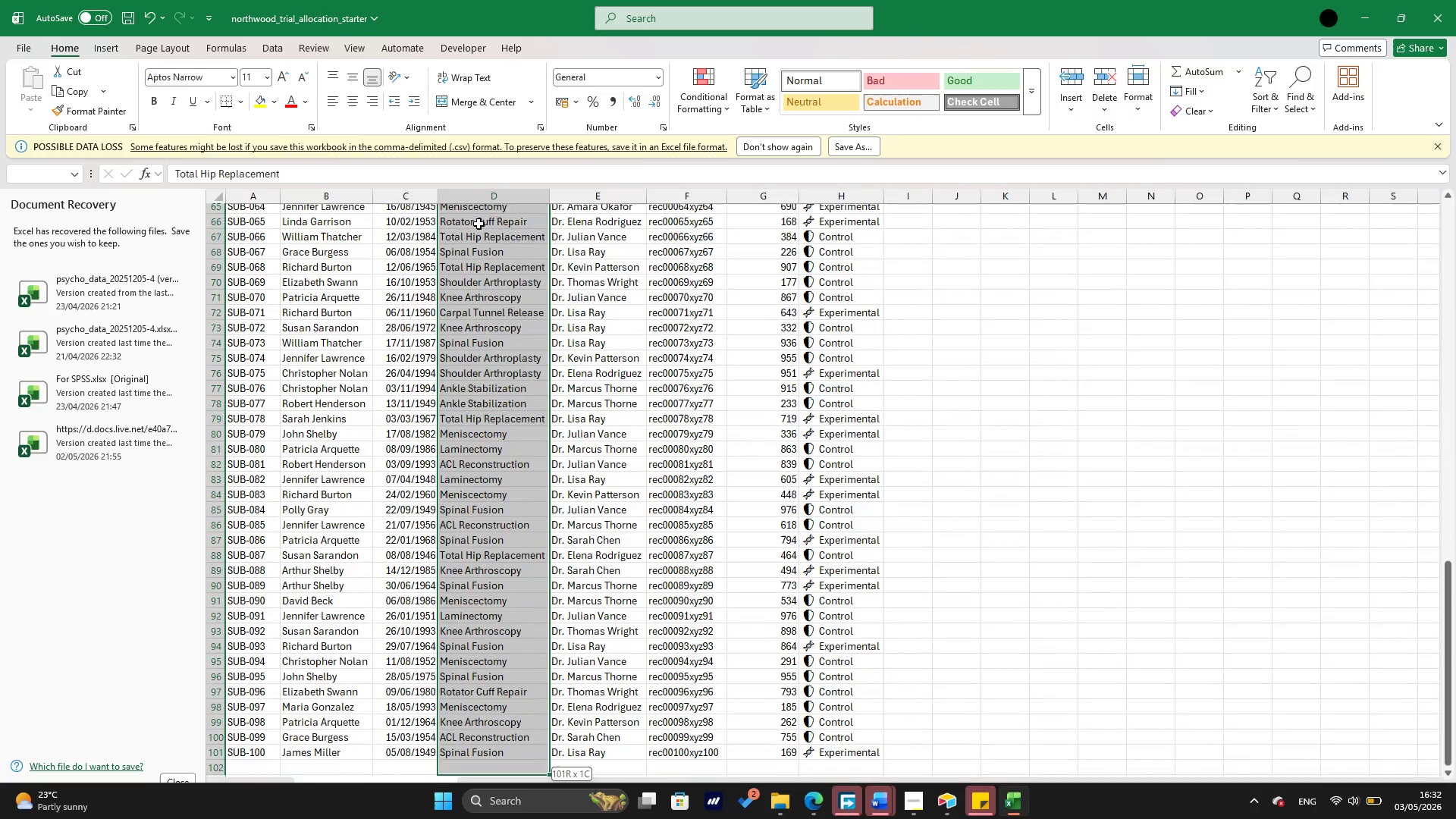 
key(Shift+ArrowDown)
 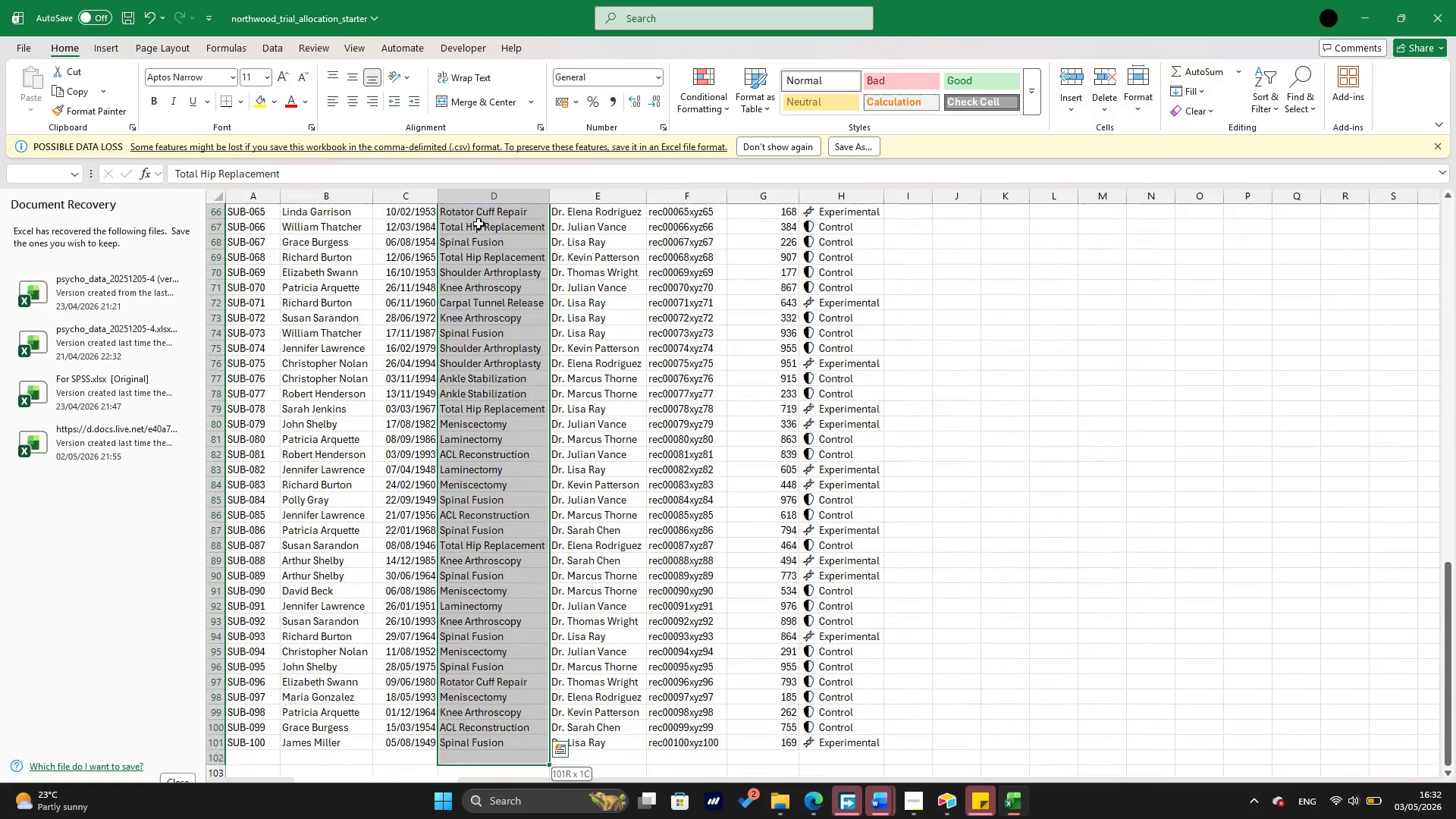 
key(Shift+ArrowUp)
 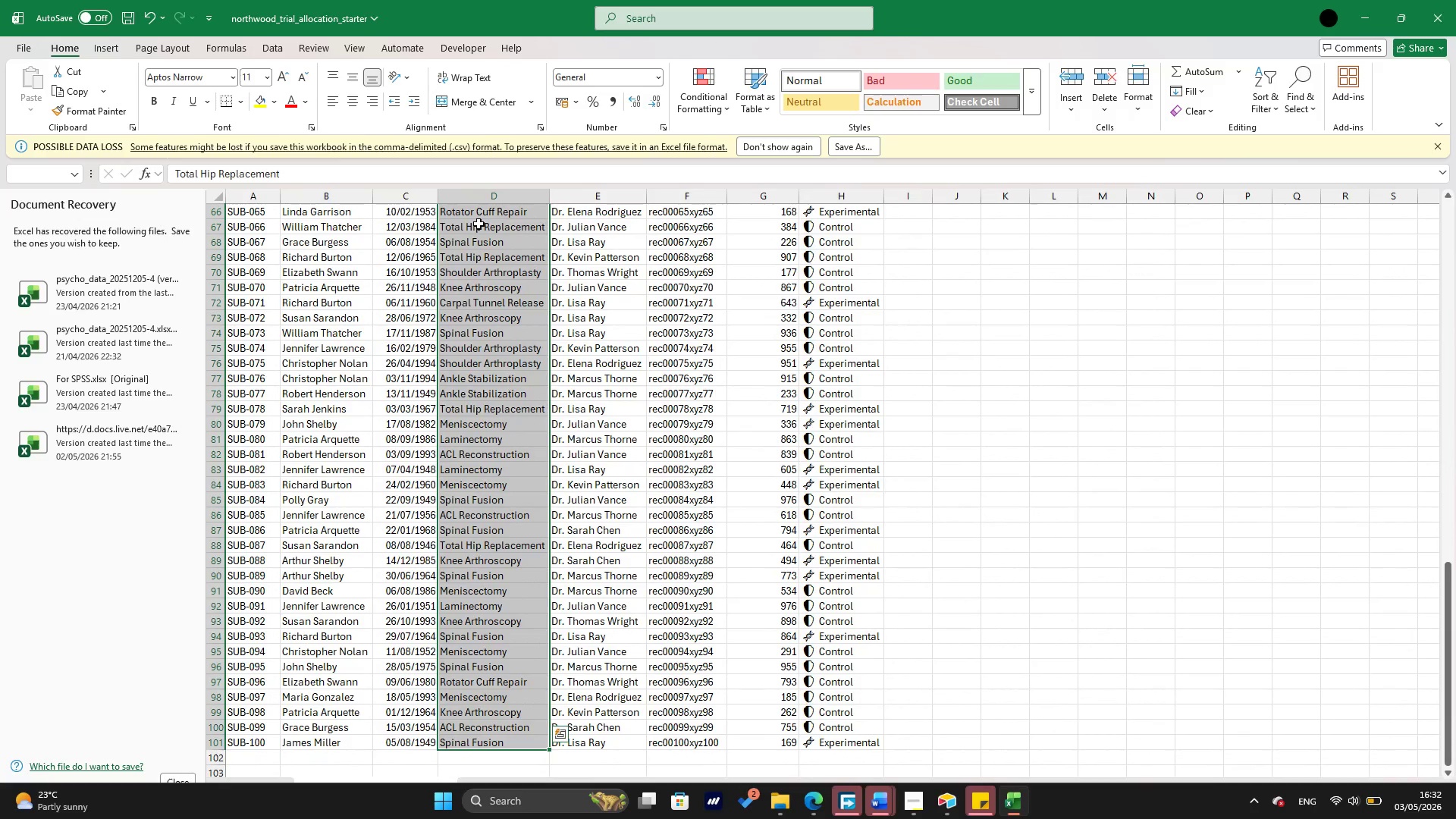 
right_click([479, 224])
 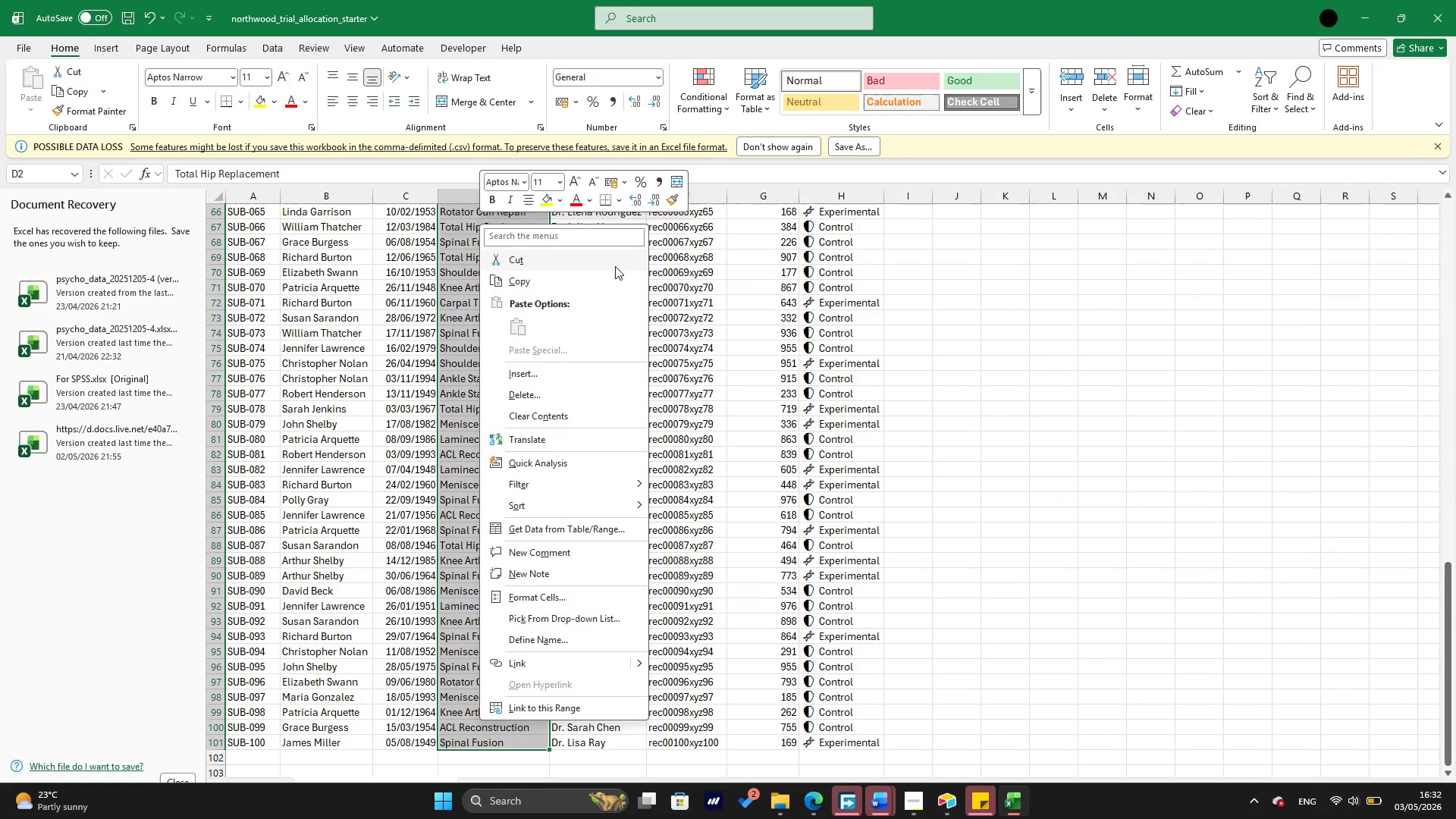 
left_click([613, 277])
 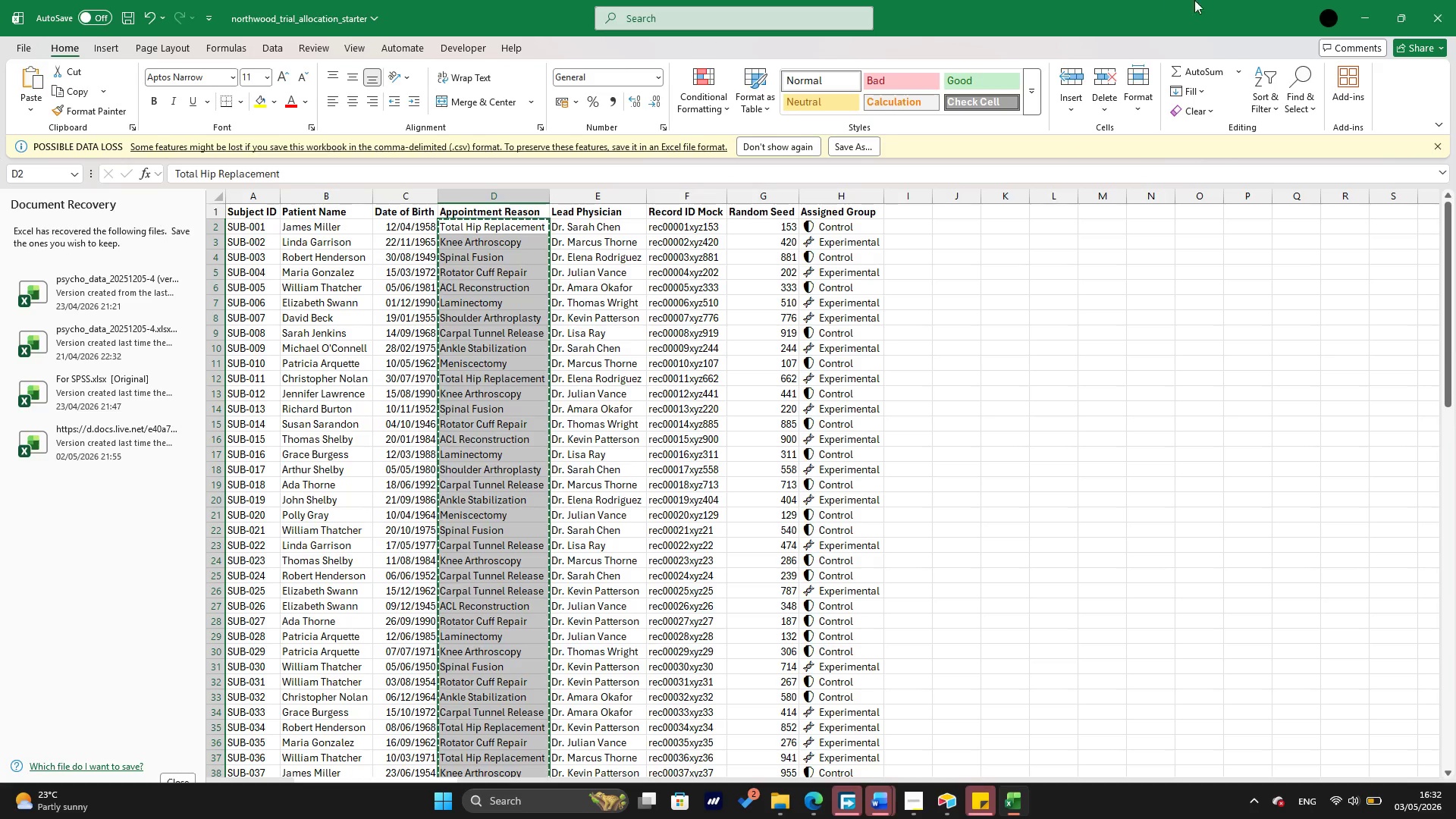 
left_click([1376, 0])
 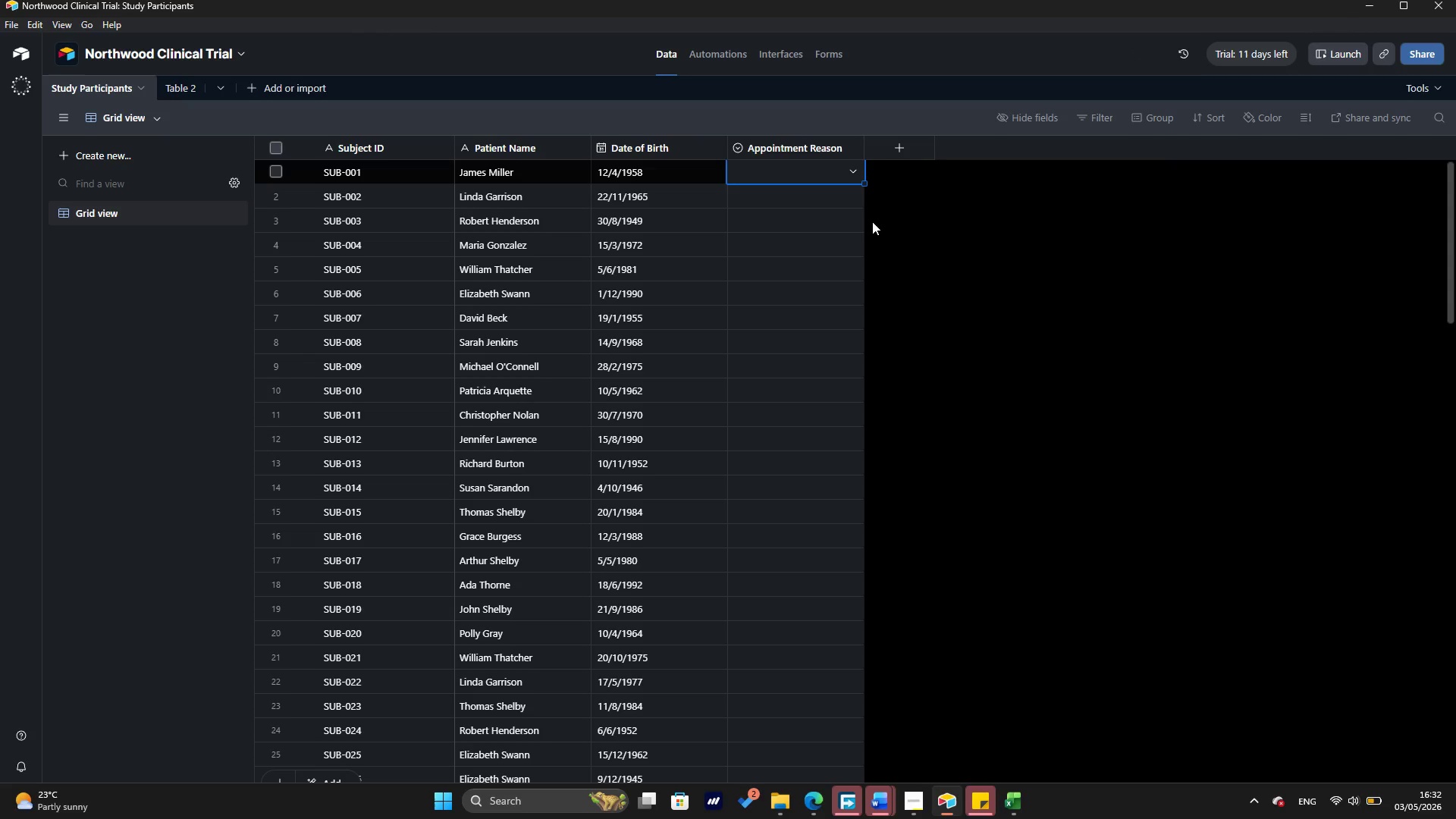 
scroll: coordinate [848, 220], scroll_direction: up, amount: 10.0
 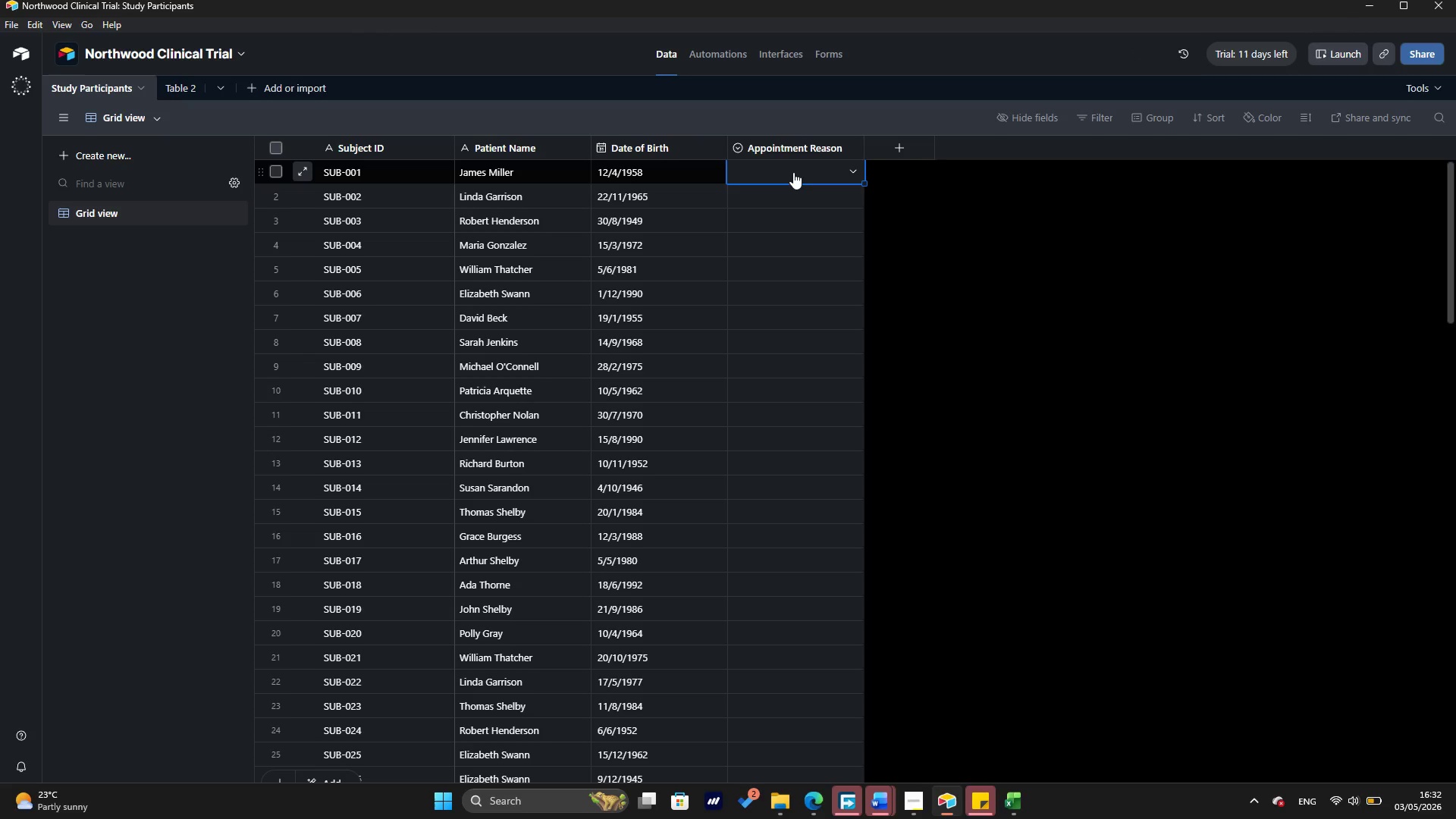 
left_click([793, 172])
 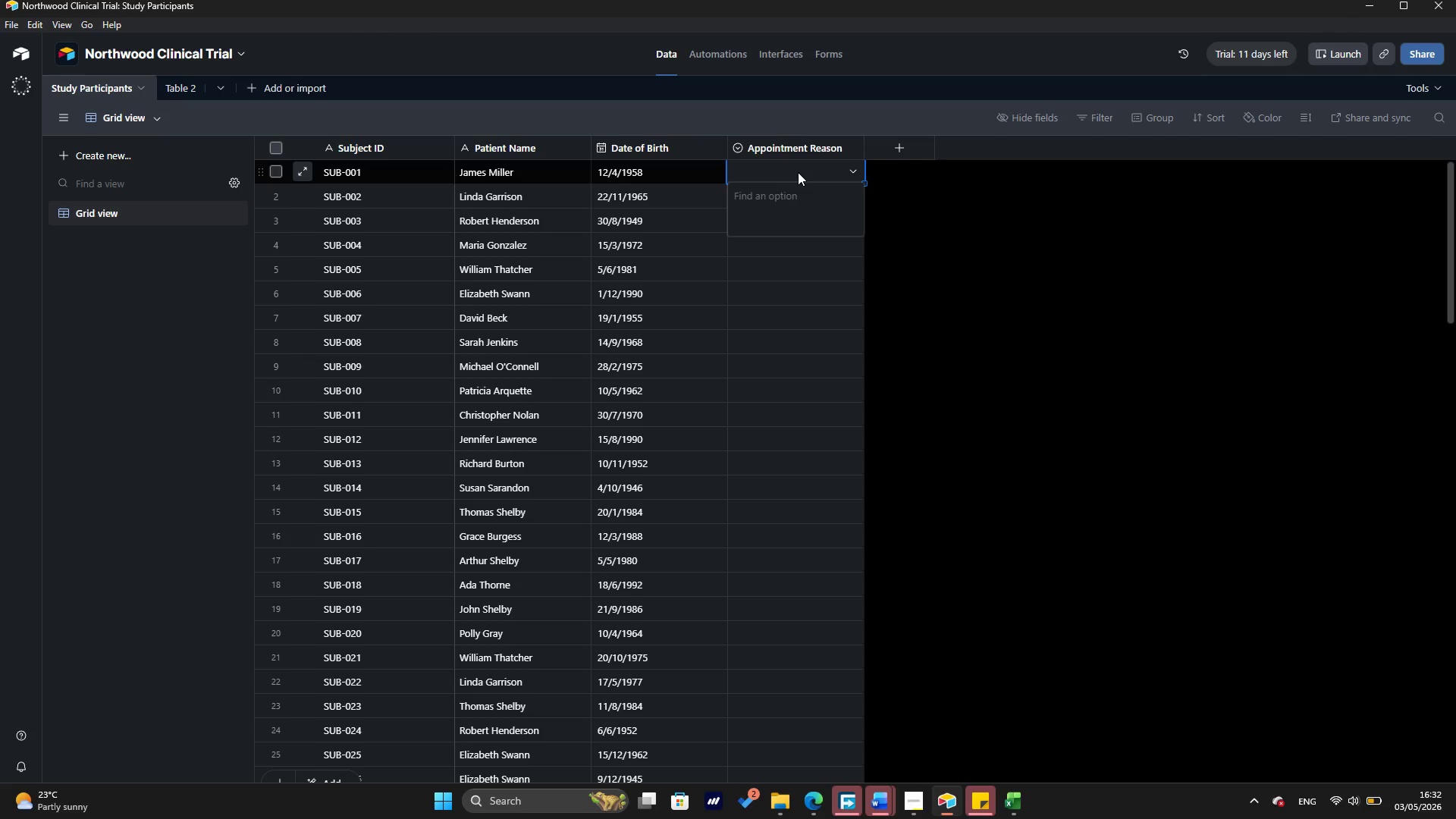 
key(Control+V)
 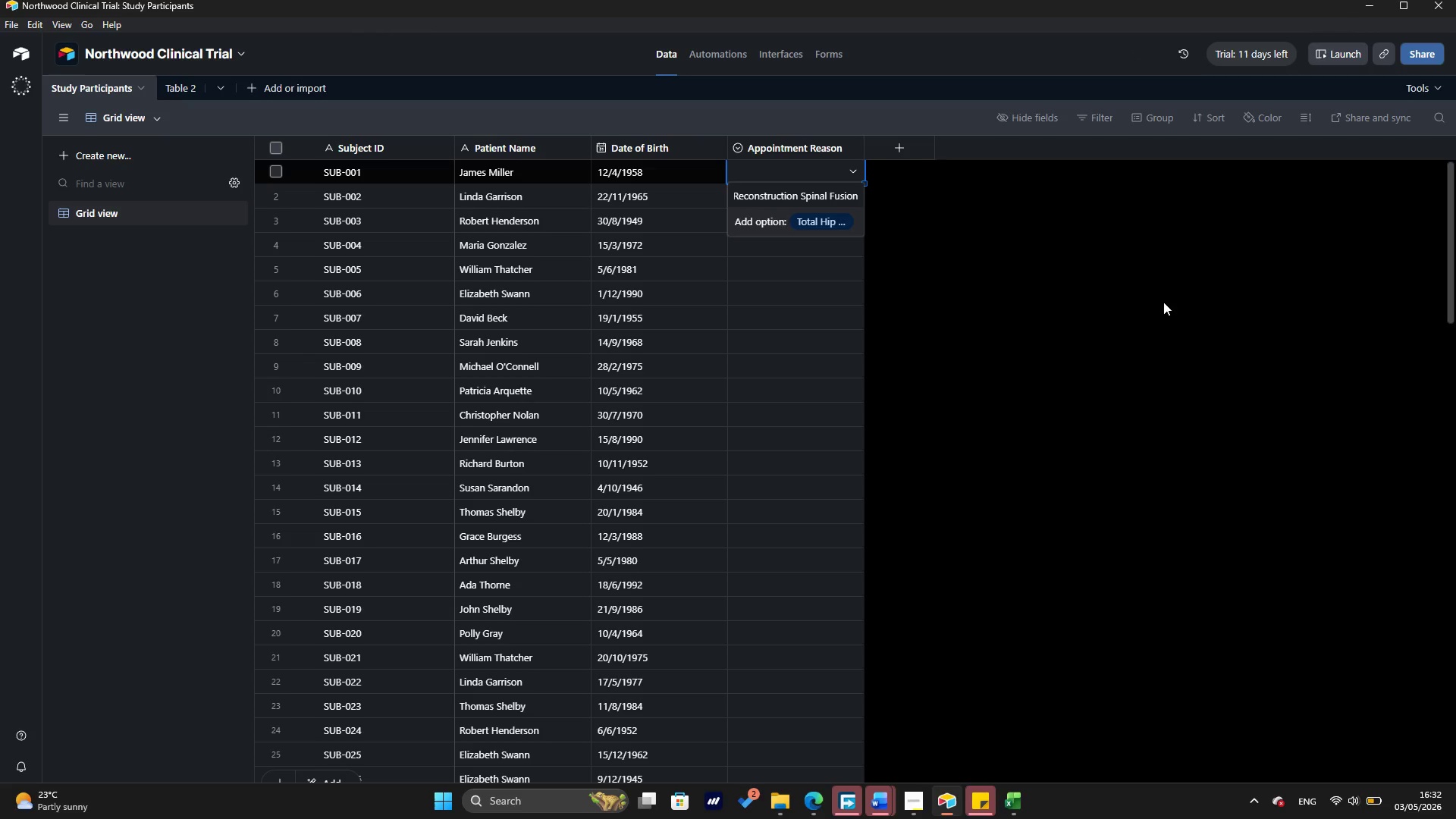 
left_click([1035, 313])
 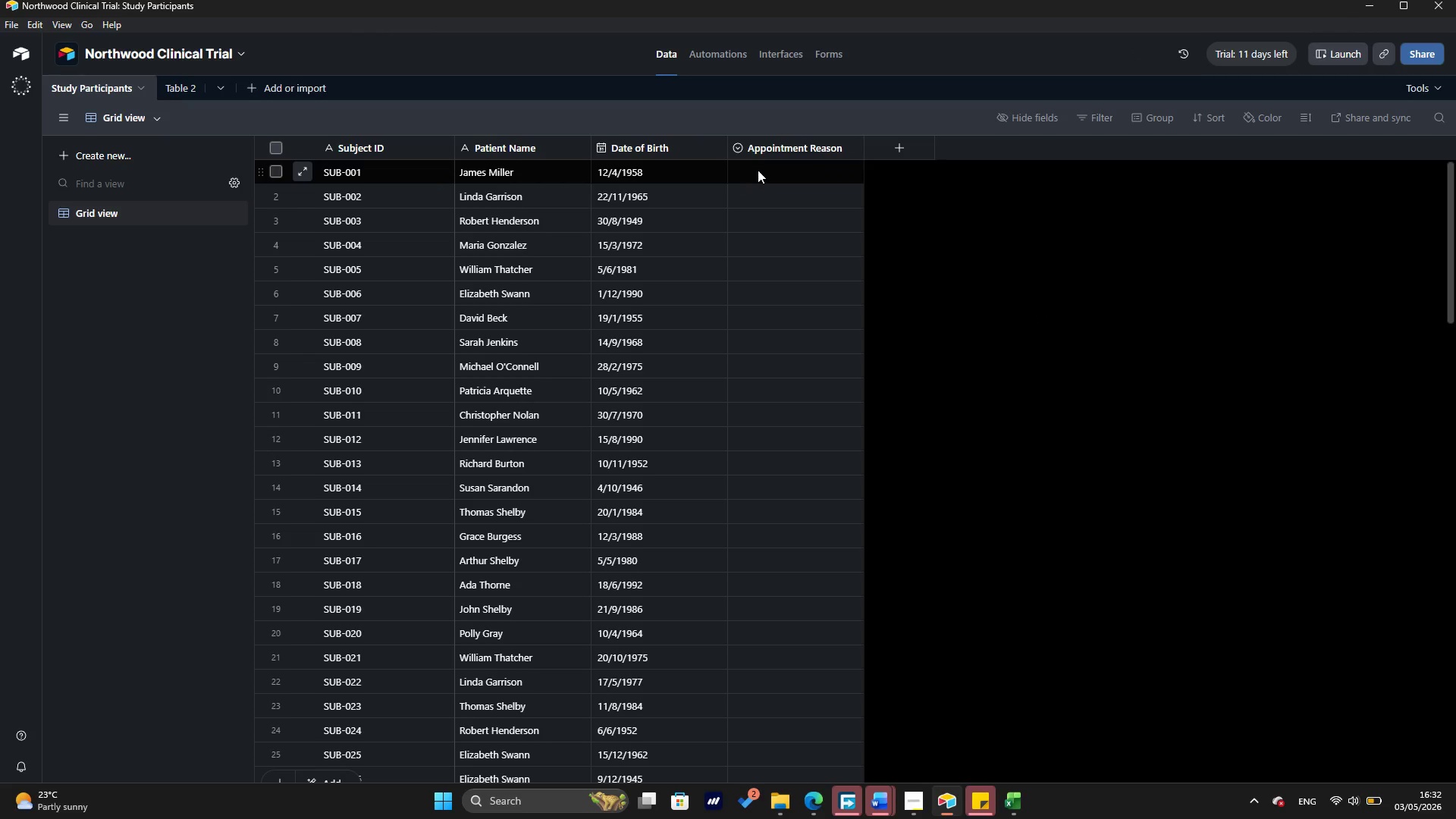 
left_click([758, 170])
 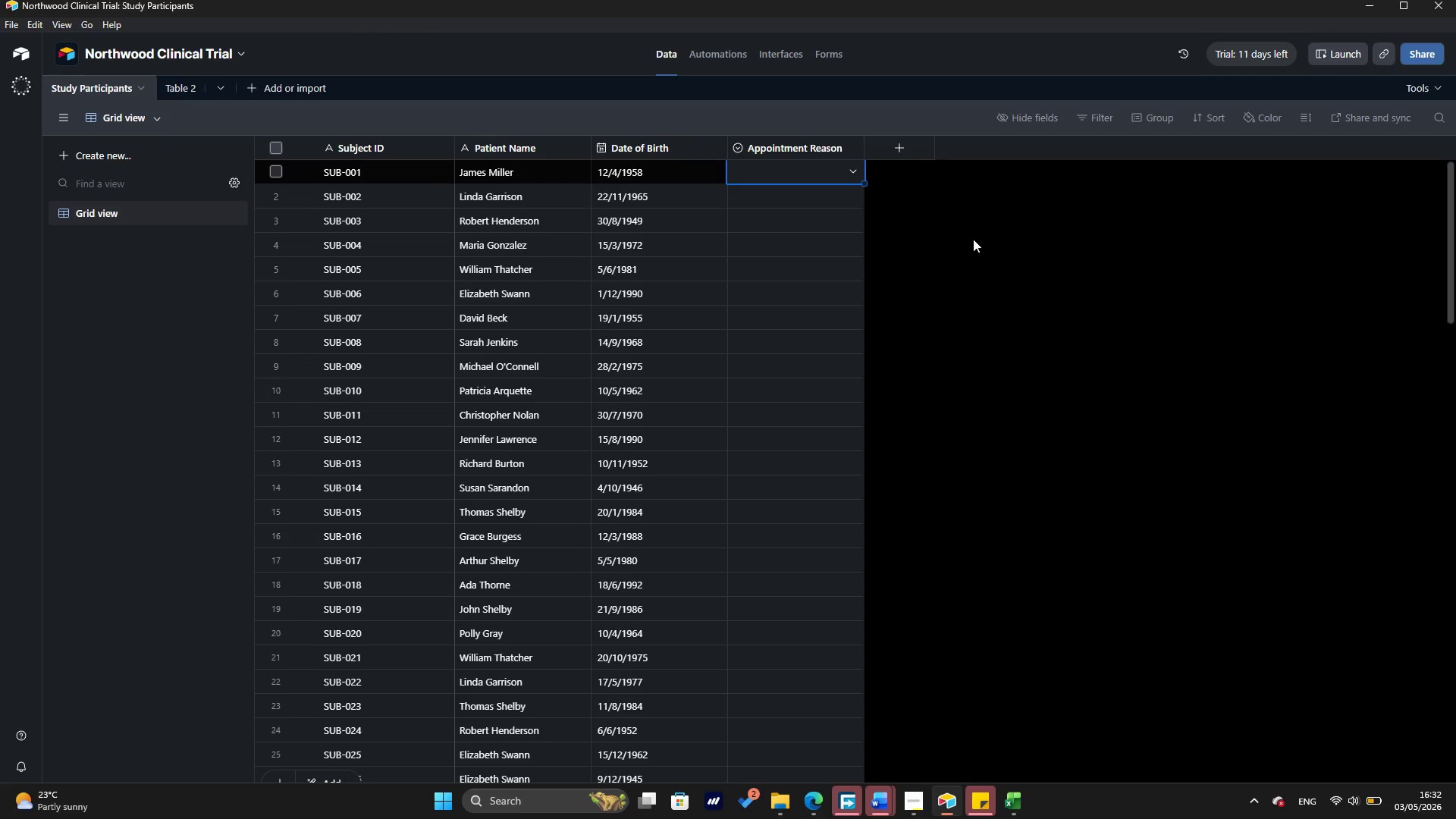 
key(Control+V)
 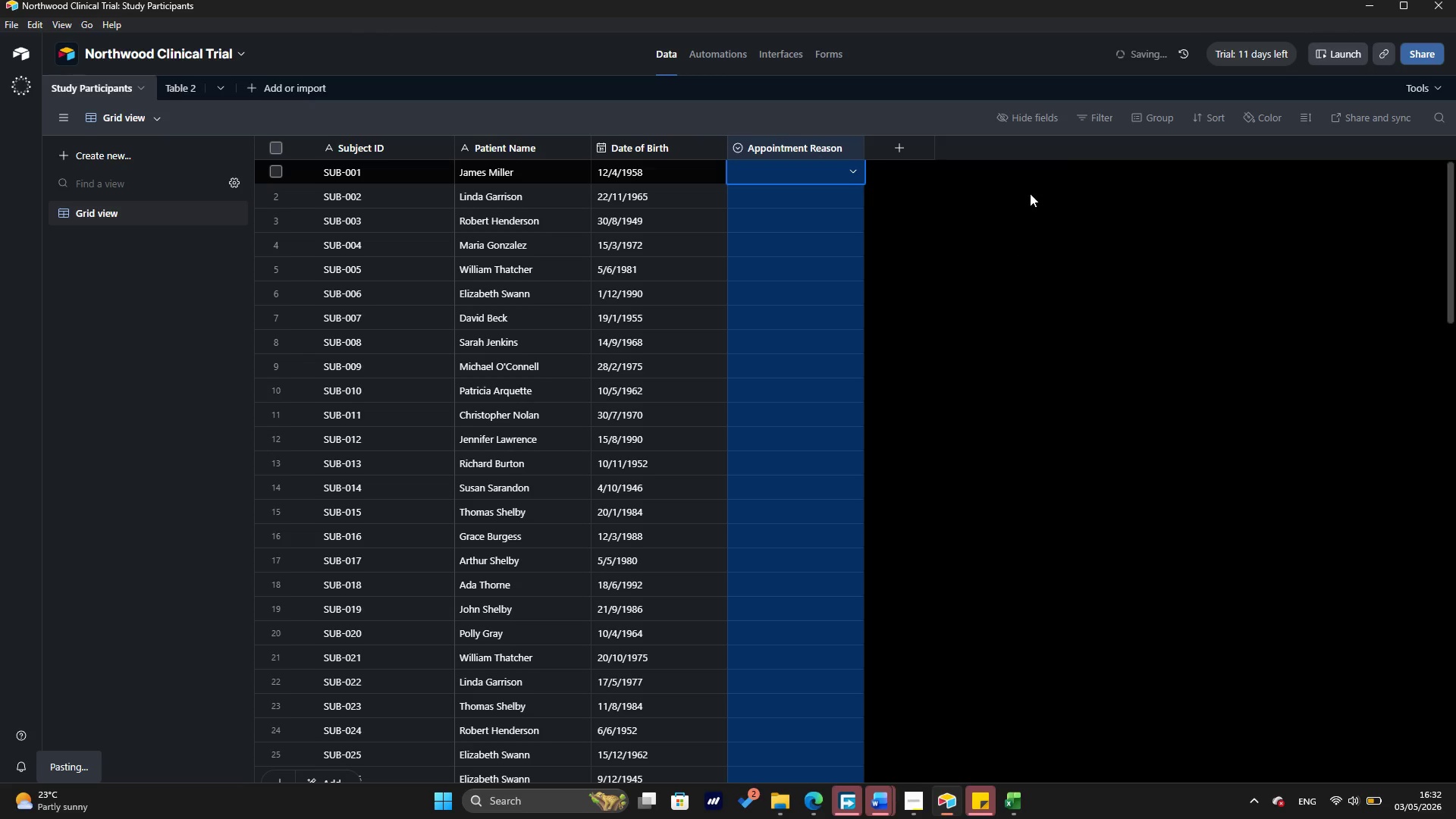 
scroll: coordinate [861, 377], scroll_direction: up, amount: 5.0
 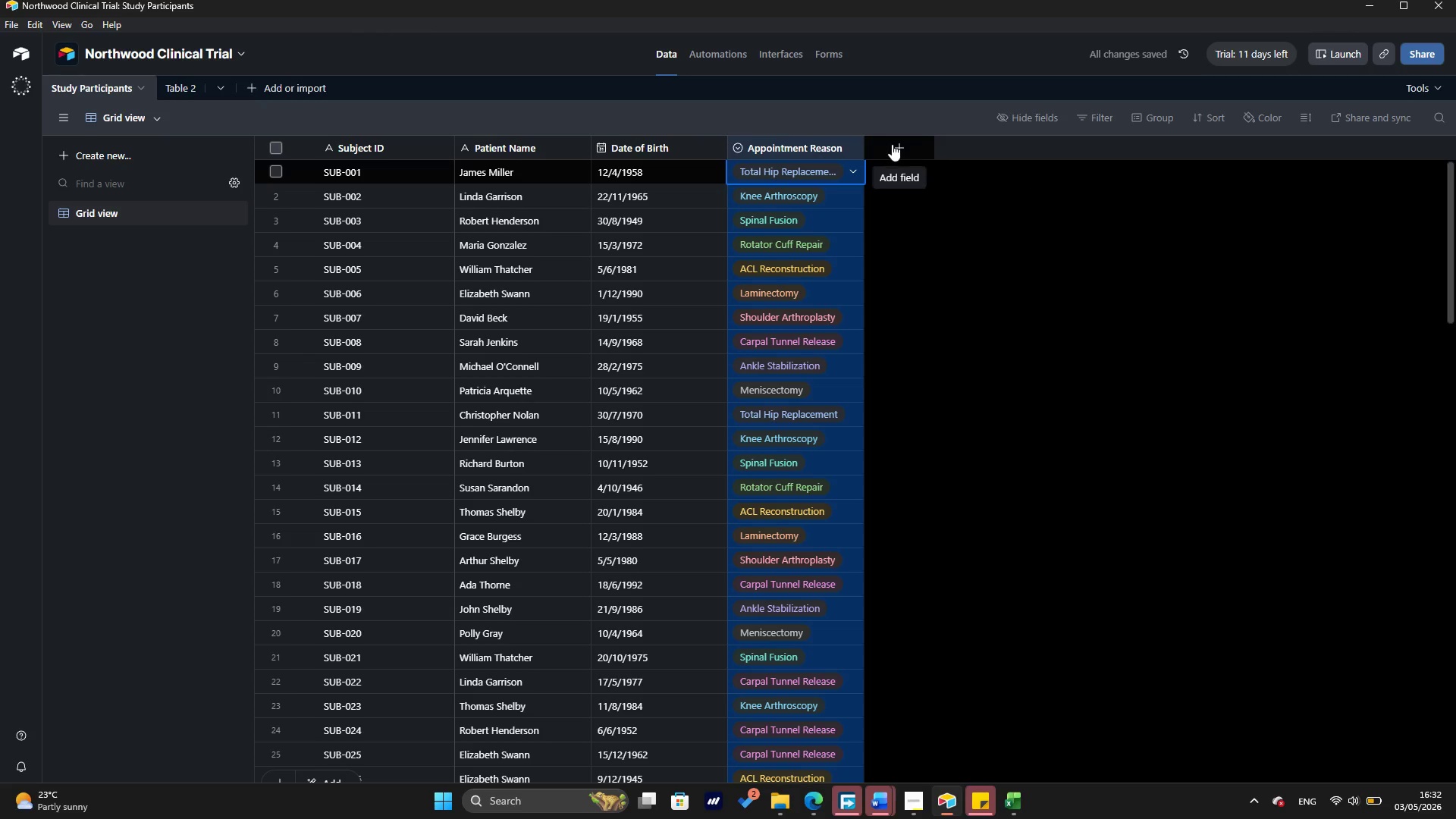 
left_click([892, 144])
 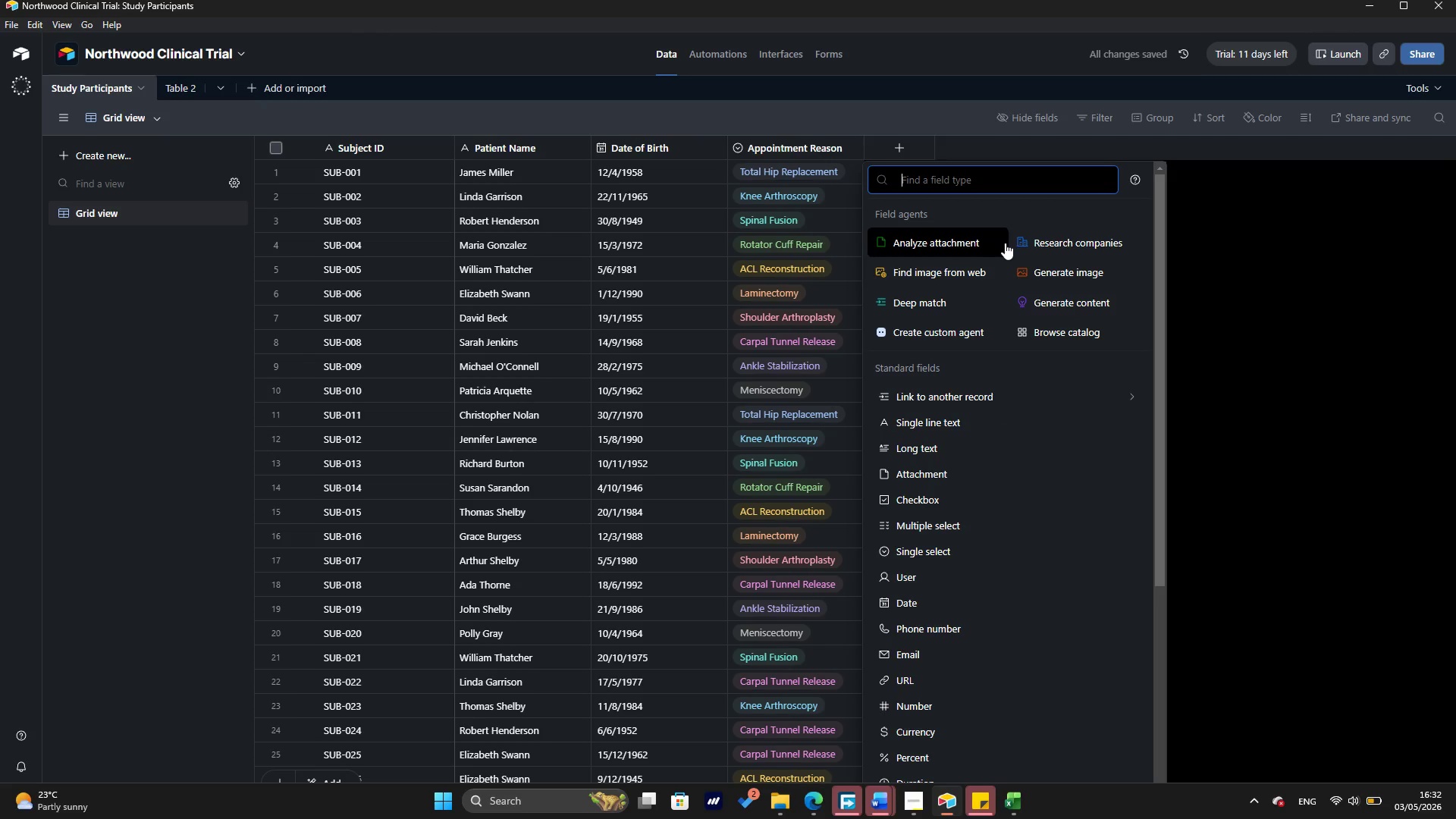 
left_click([987, 427])
 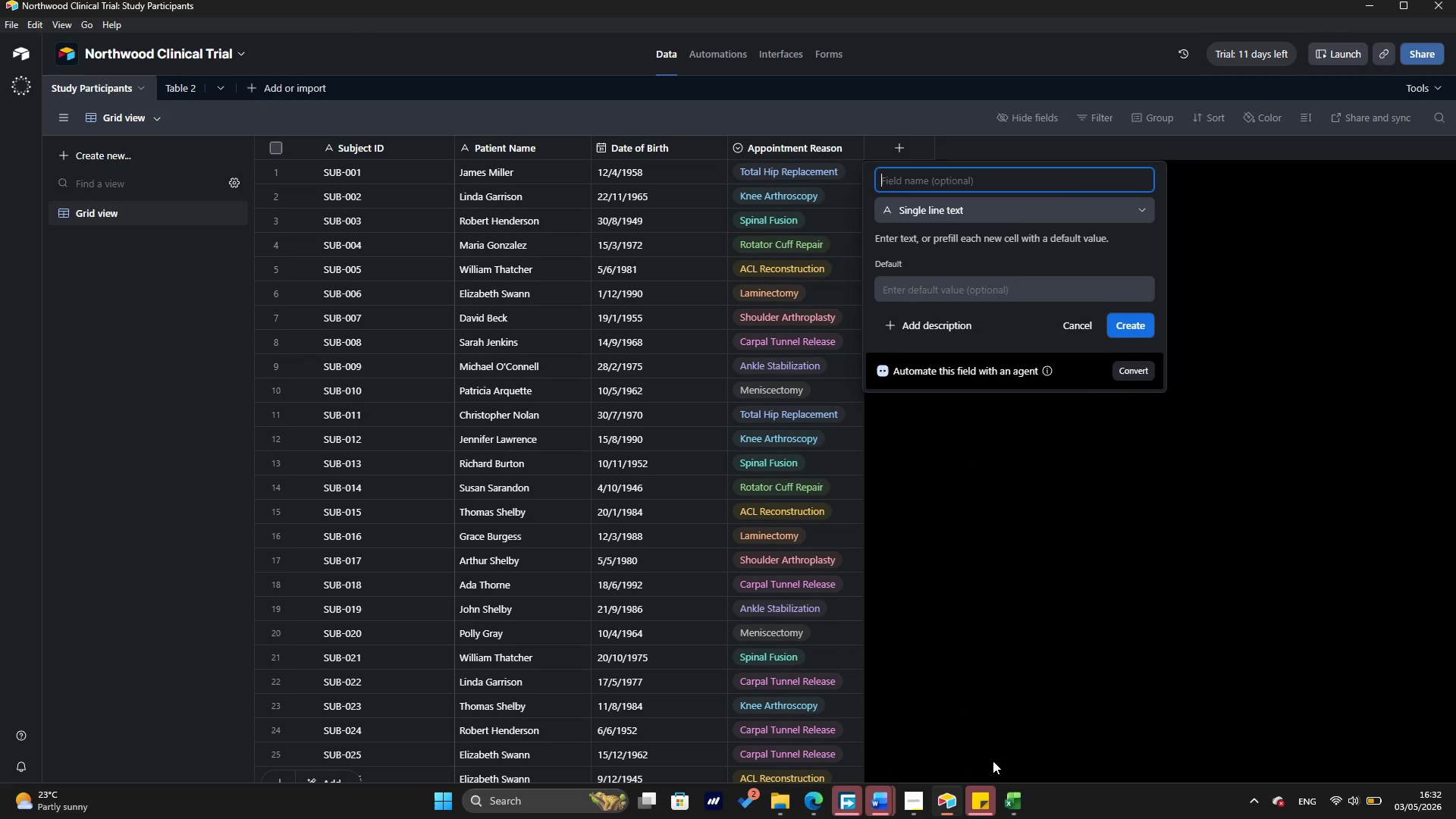 
left_click([1018, 818])
 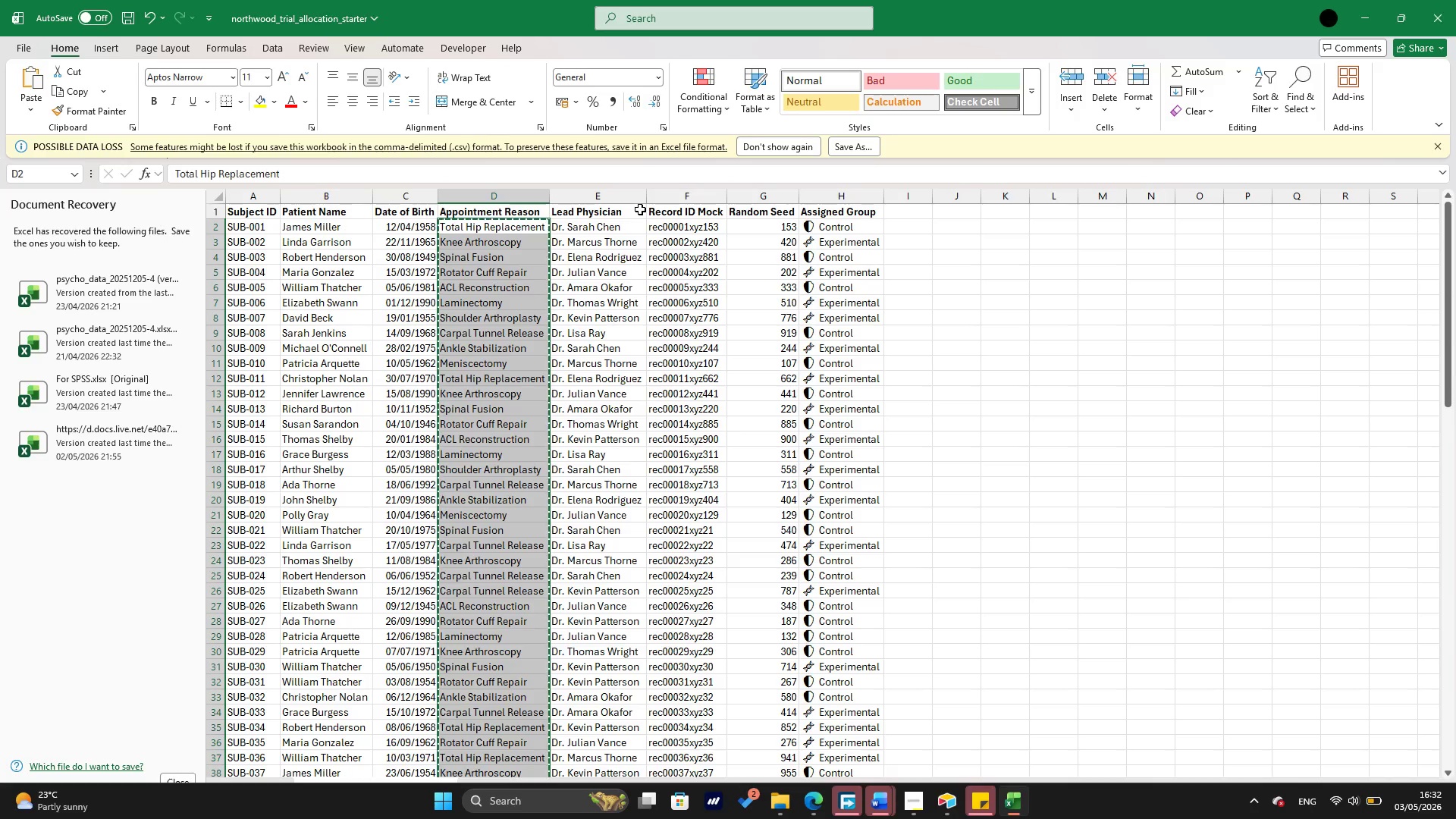 
left_click([632, 210])
 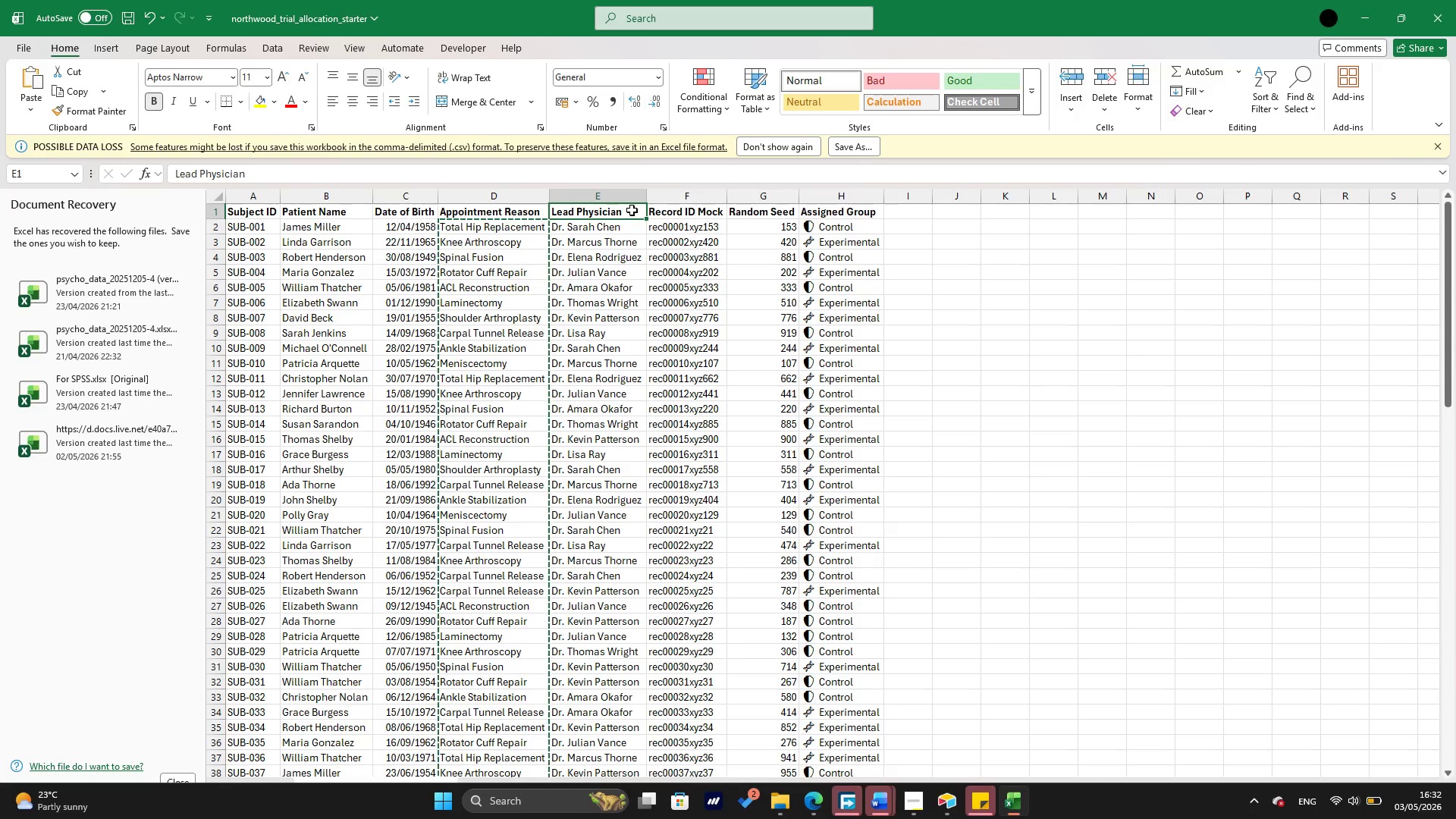 
key(Escape)
 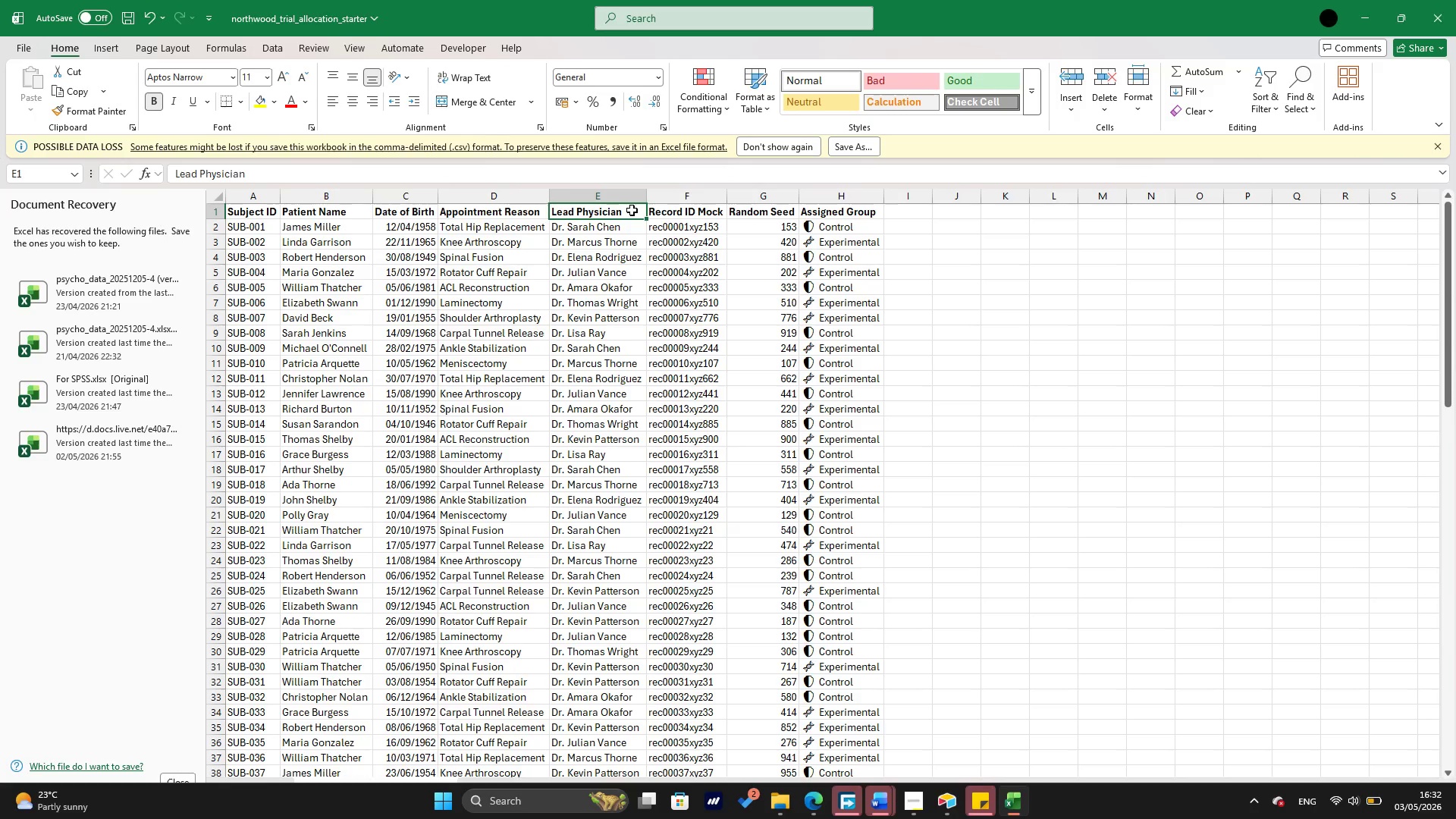 
key(Control+ControlLeft)
 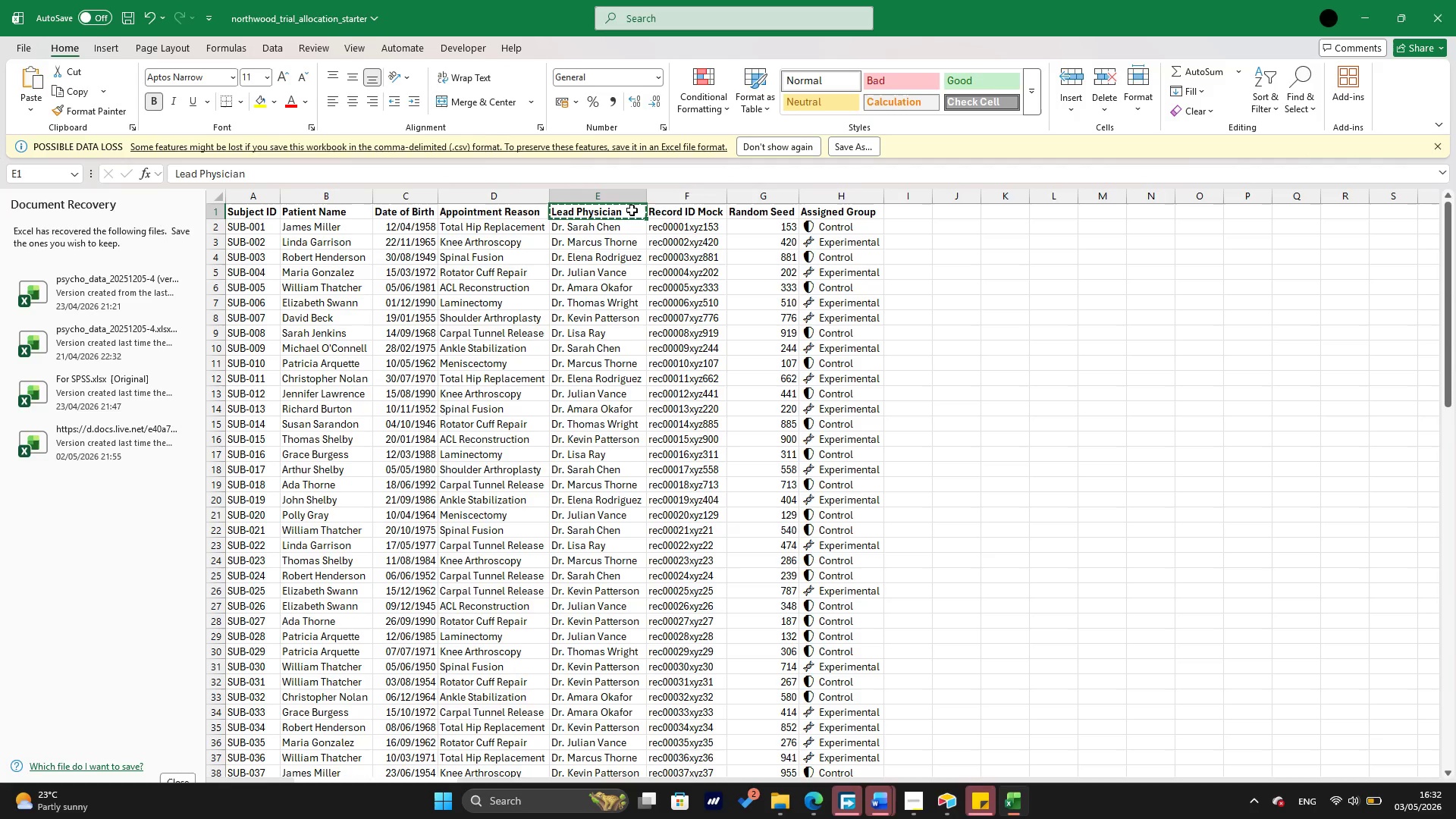 
key(Control+C)
 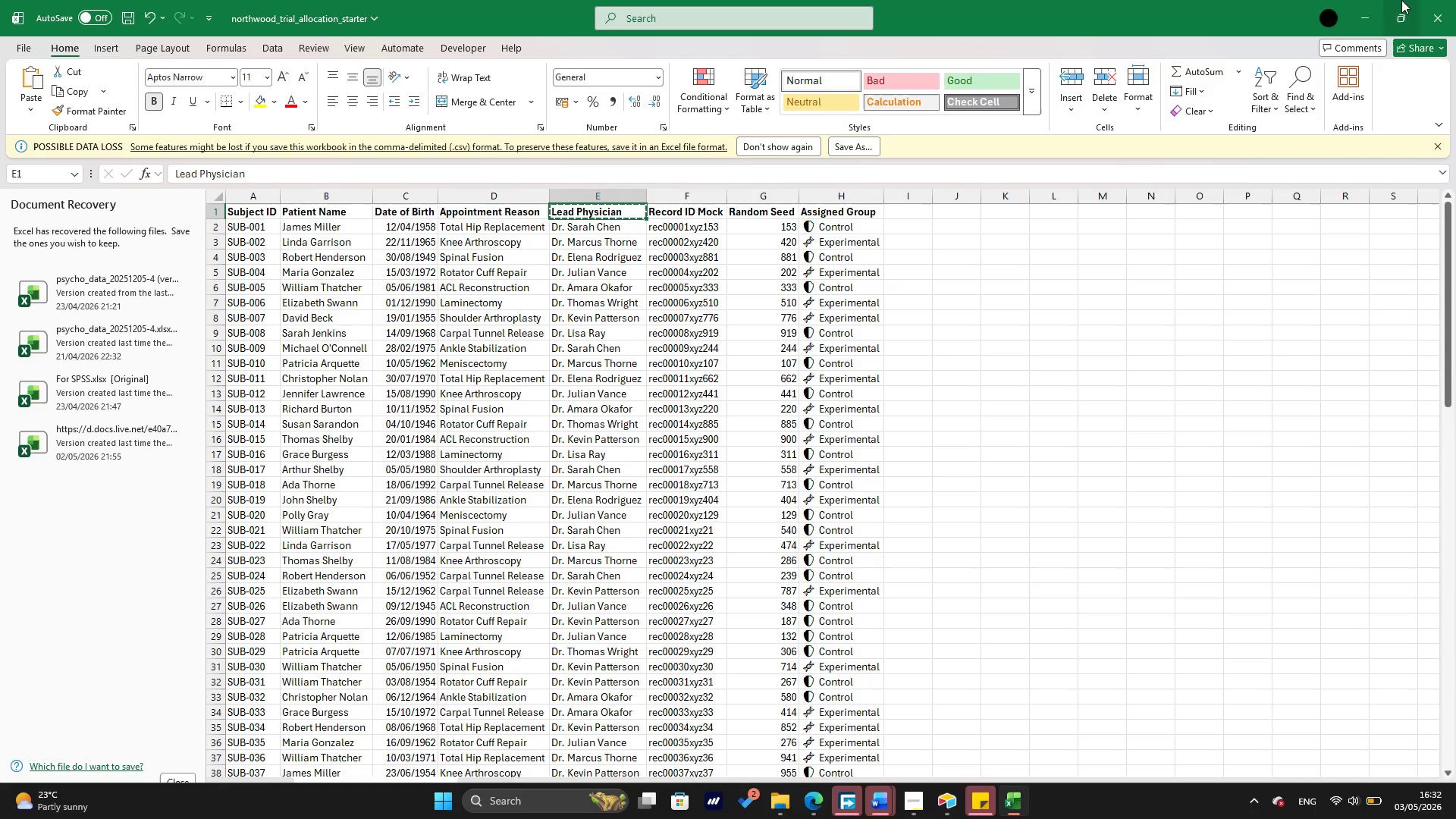 
left_click([1353, 12])
 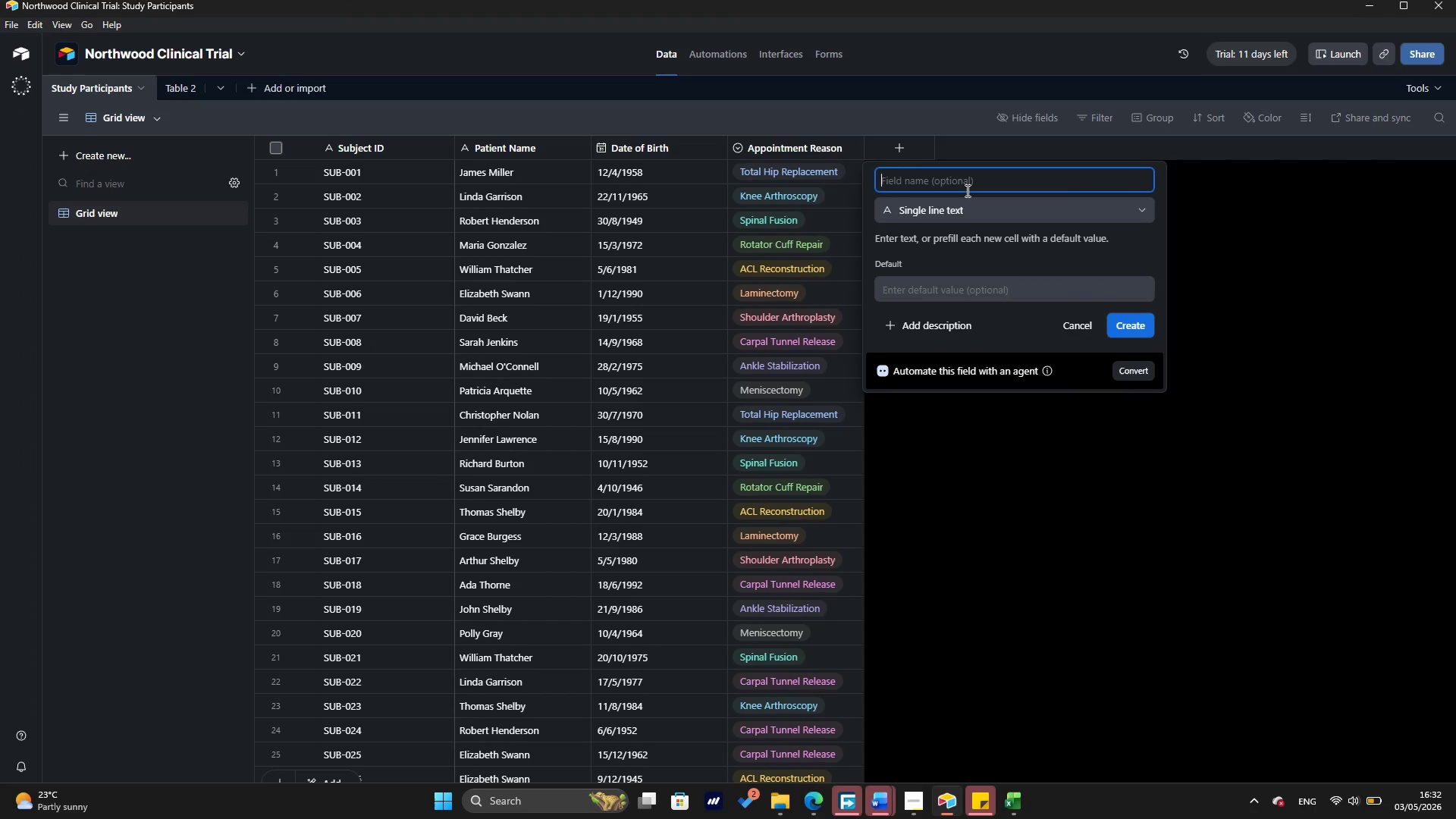 
key(Control+V)
 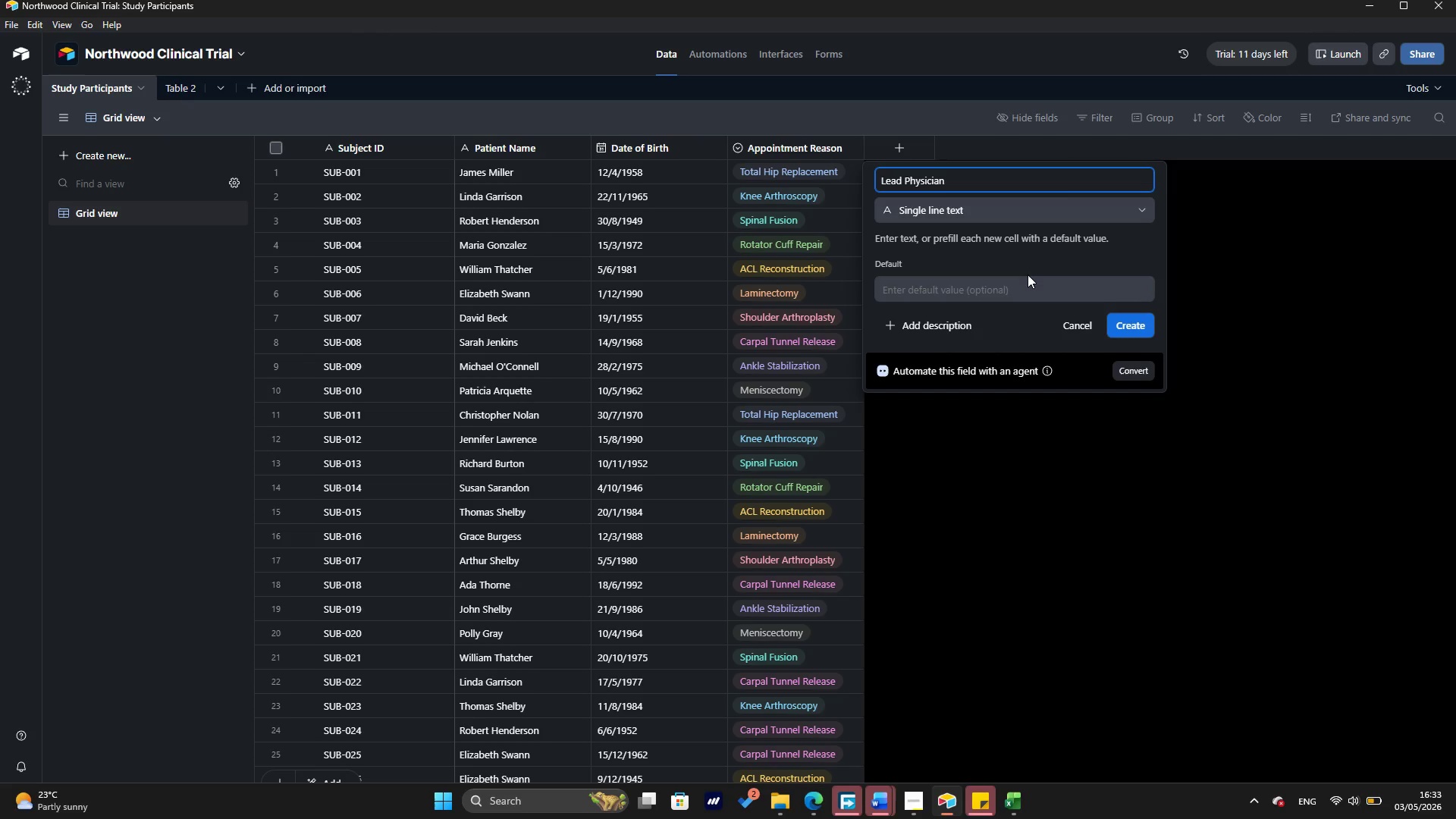 
wait(7.88)
 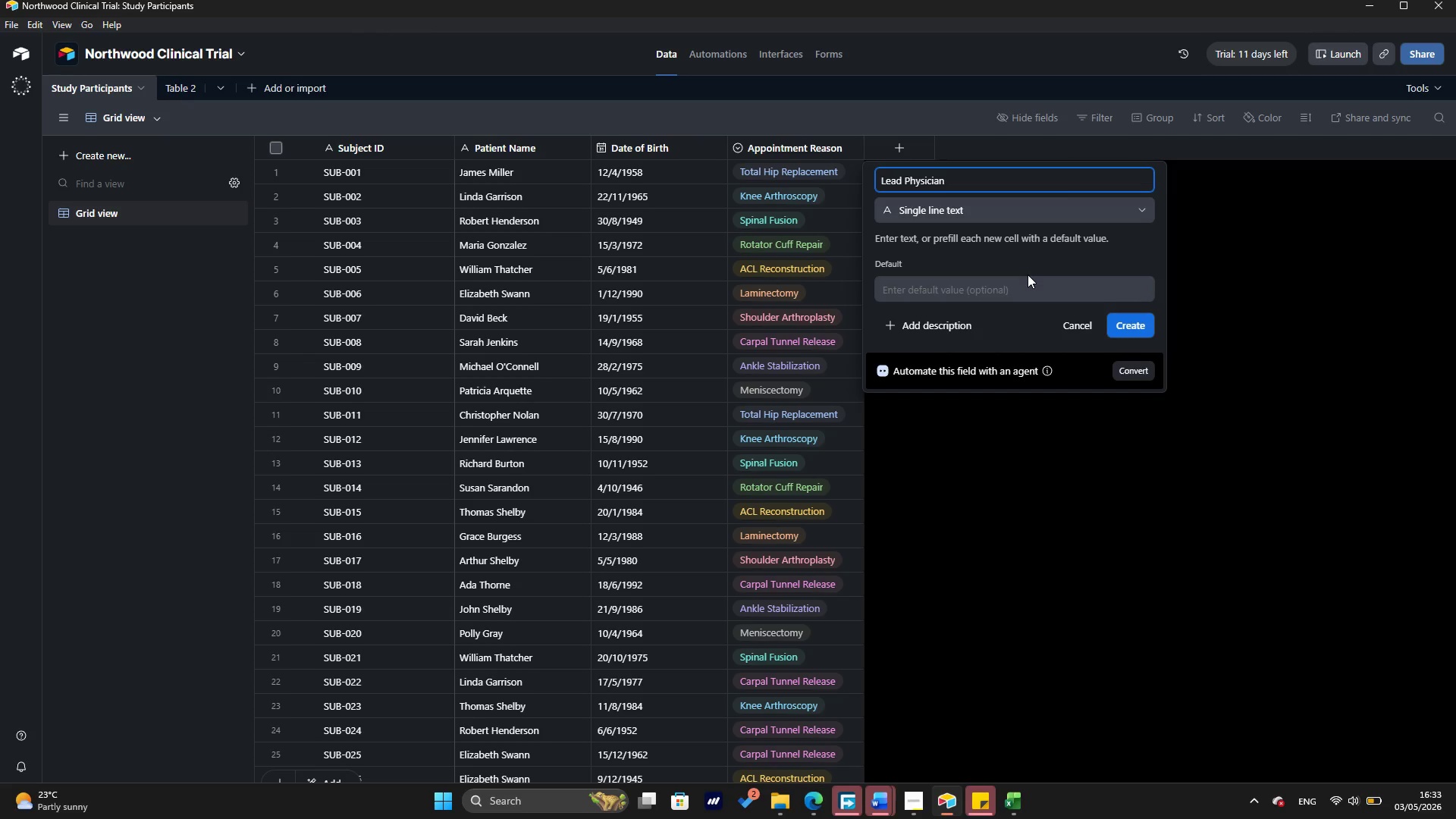 
left_click([1118, 321])
 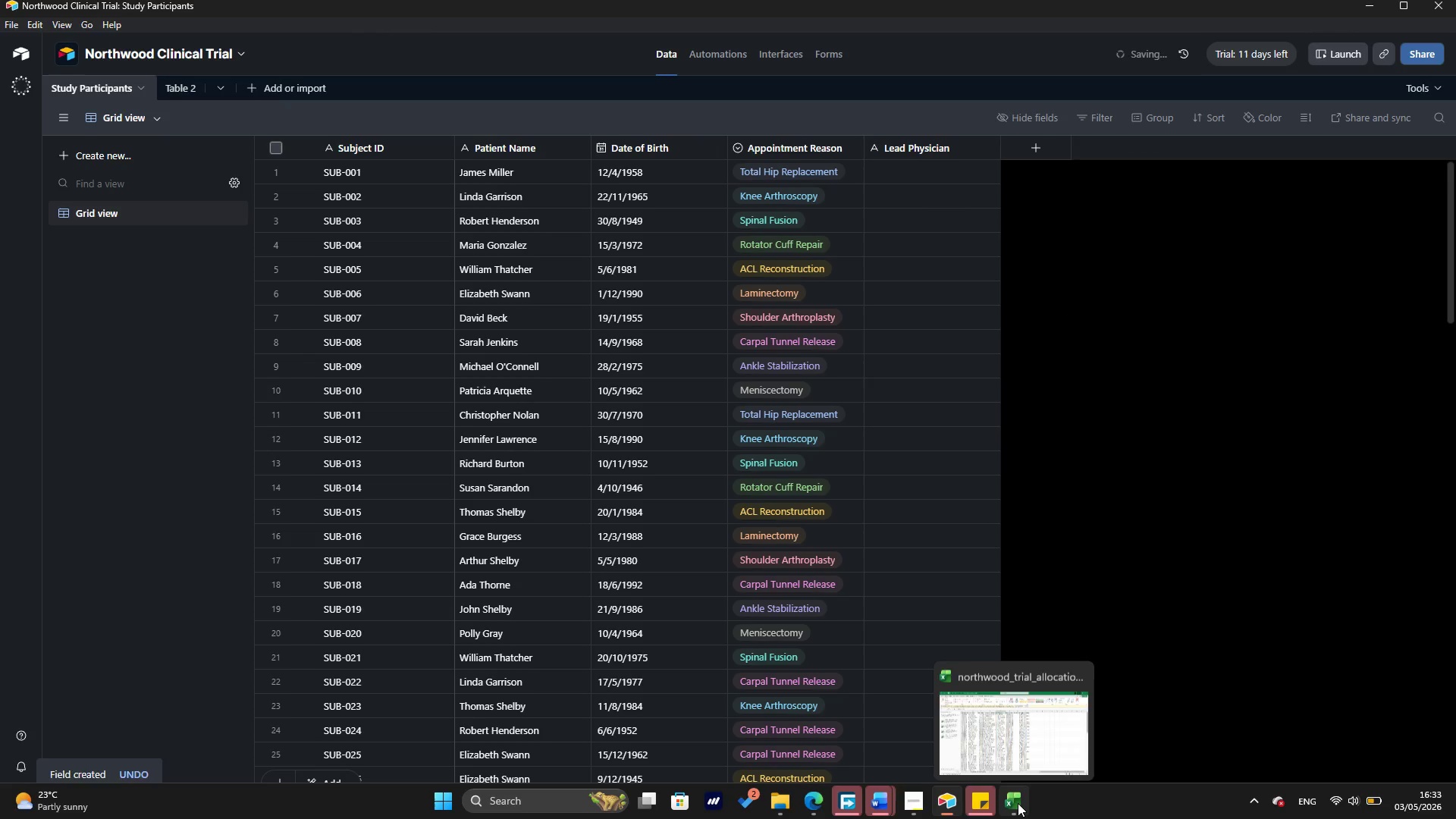 
left_click([1016, 745])
 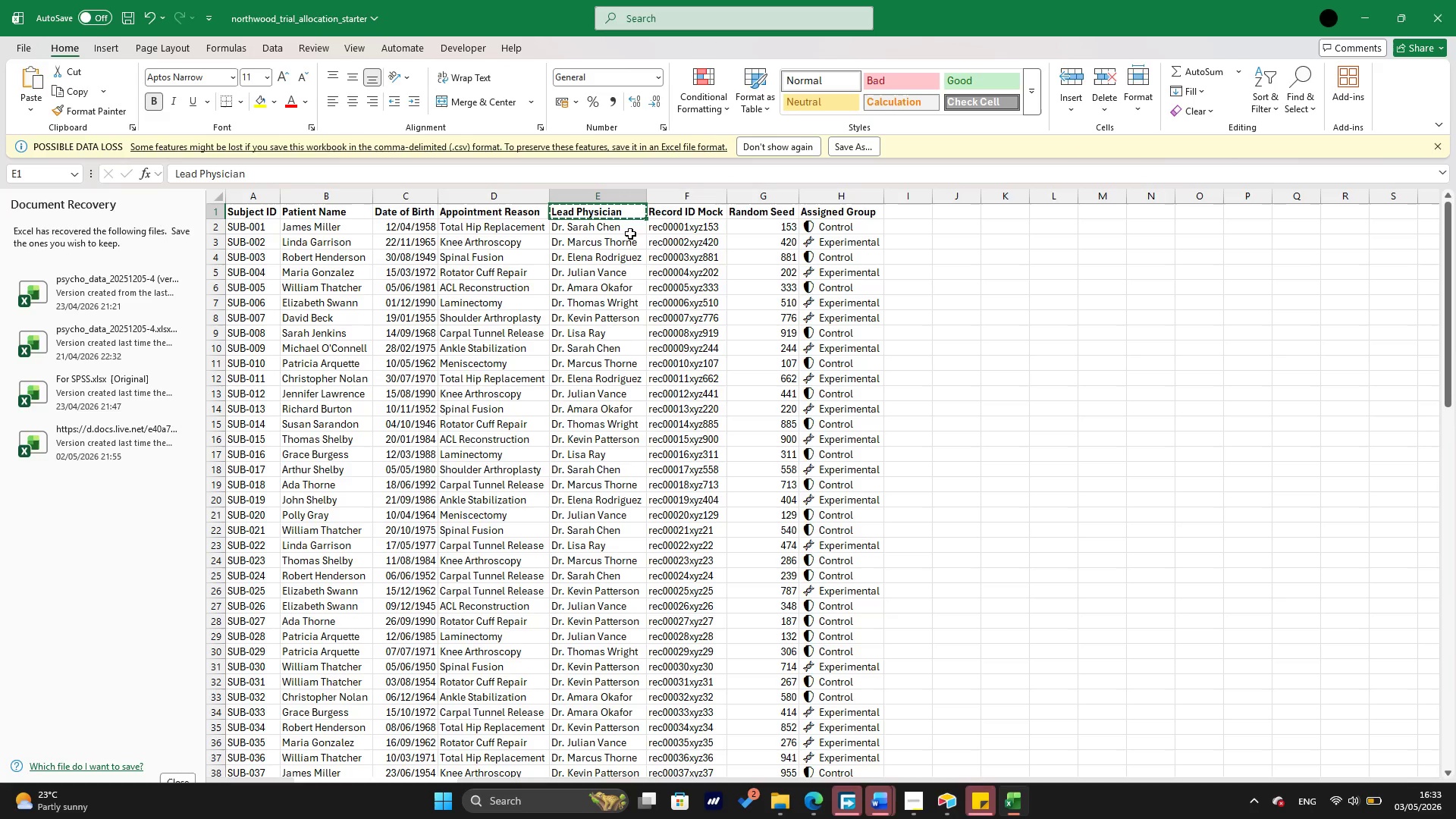 
left_click([629, 225])
 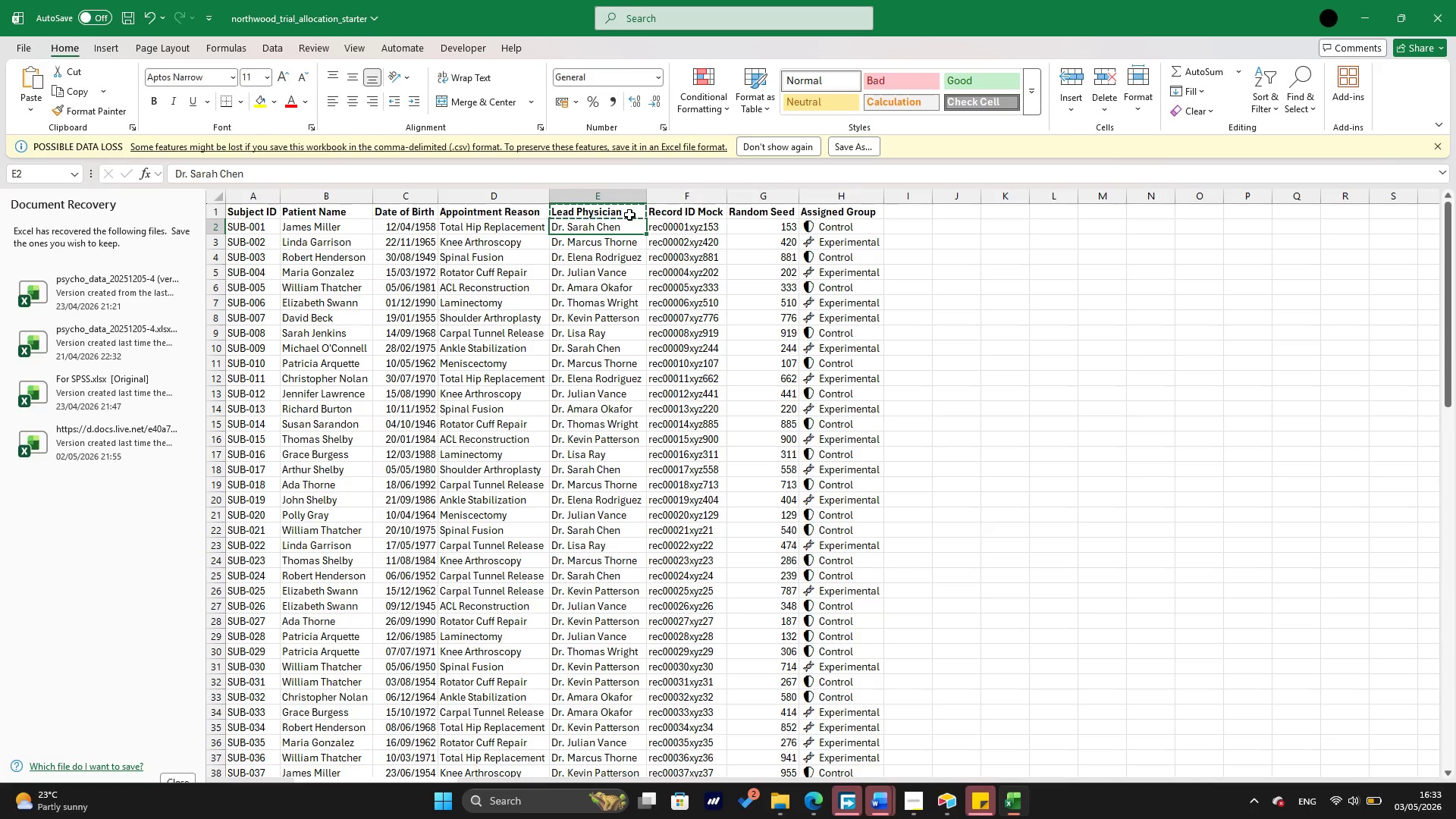 
key(Escape)
 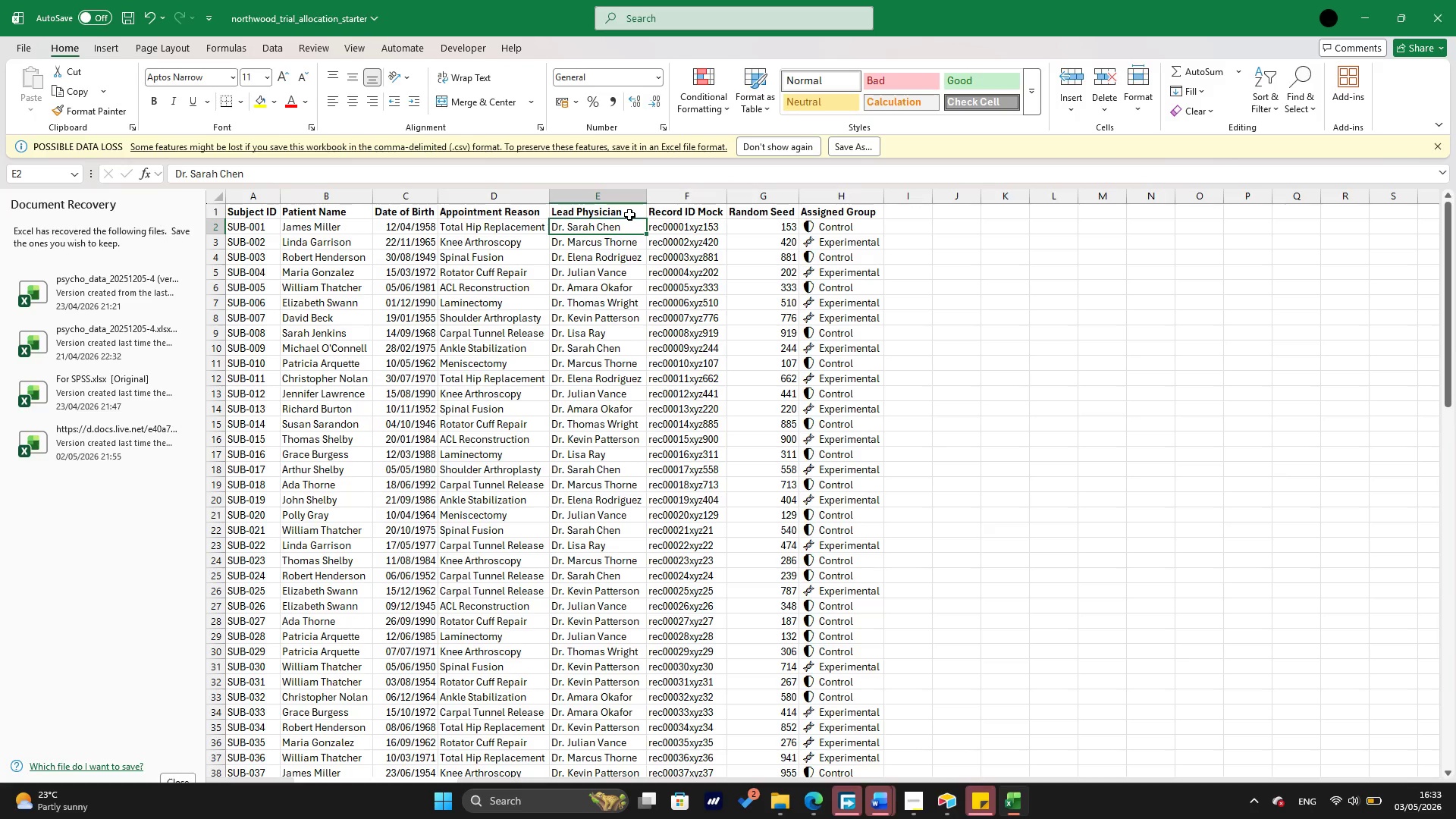 
hold_key(key=ArrowDown, duration=1.52)
 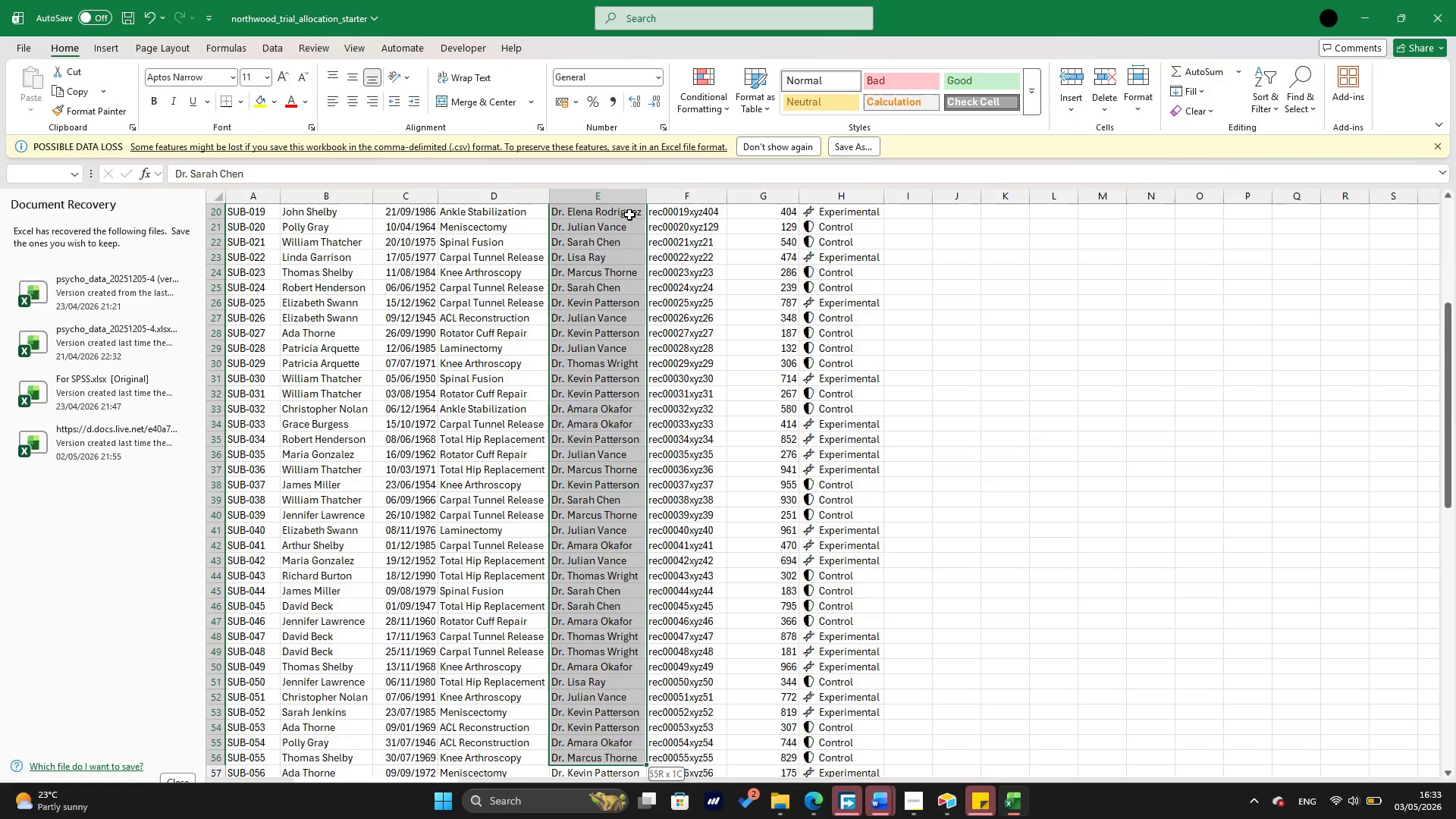 
hold_key(key=ArrowDown, duration=1.51)
 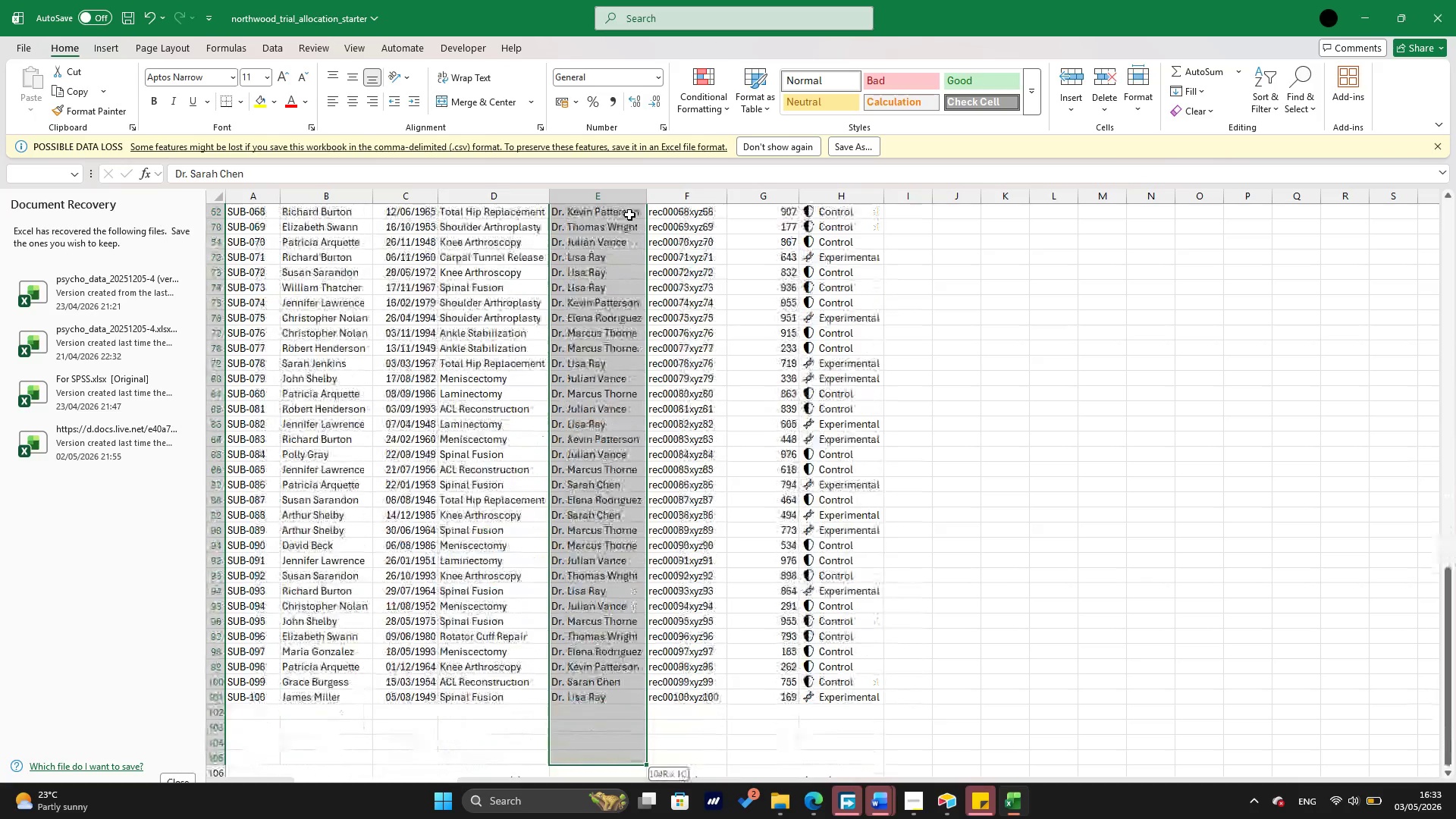 
hold_key(key=ArrowDown, duration=0.78)
 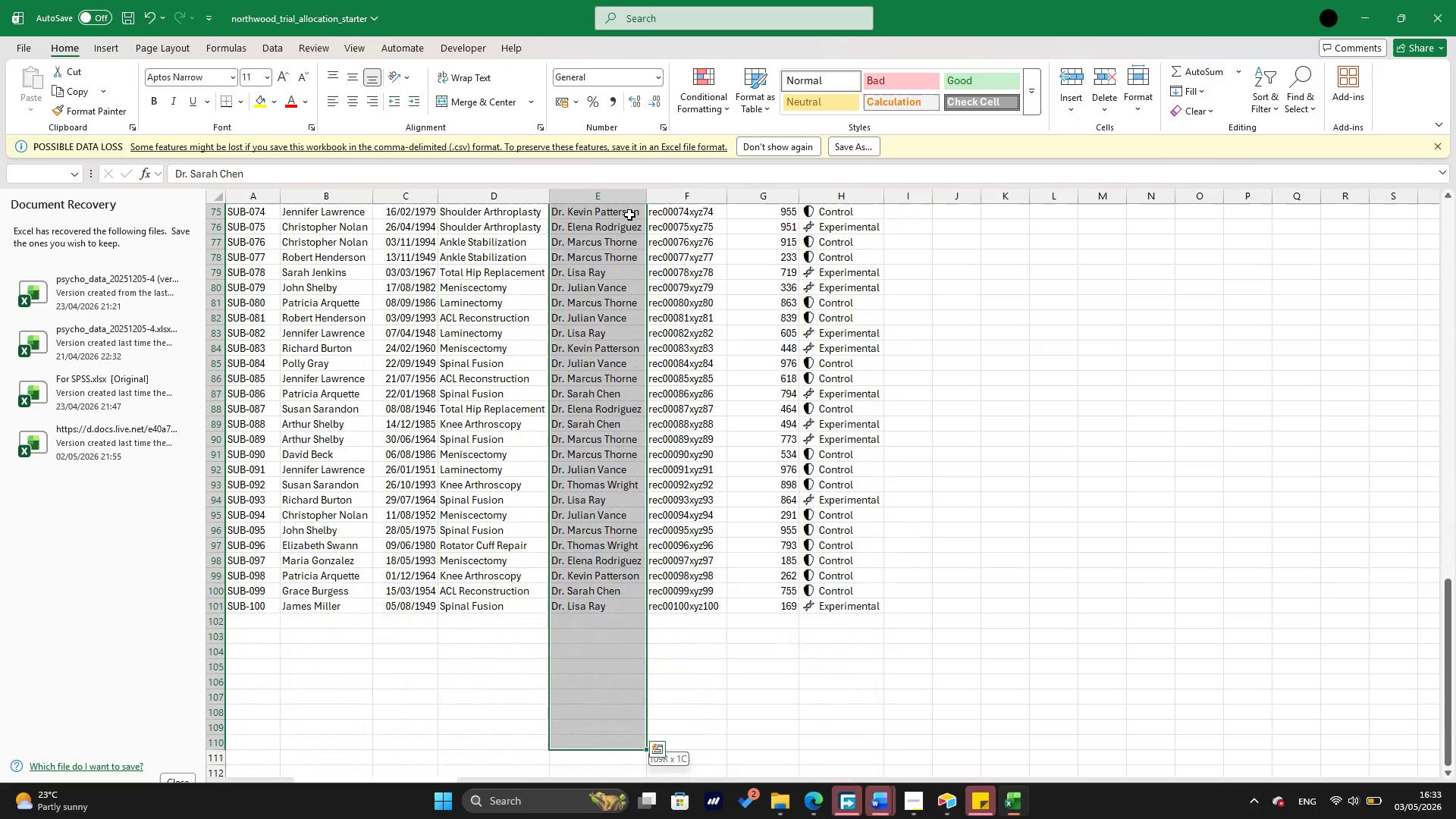 
hold_key(key=ArrowUp, duration=0.78)
 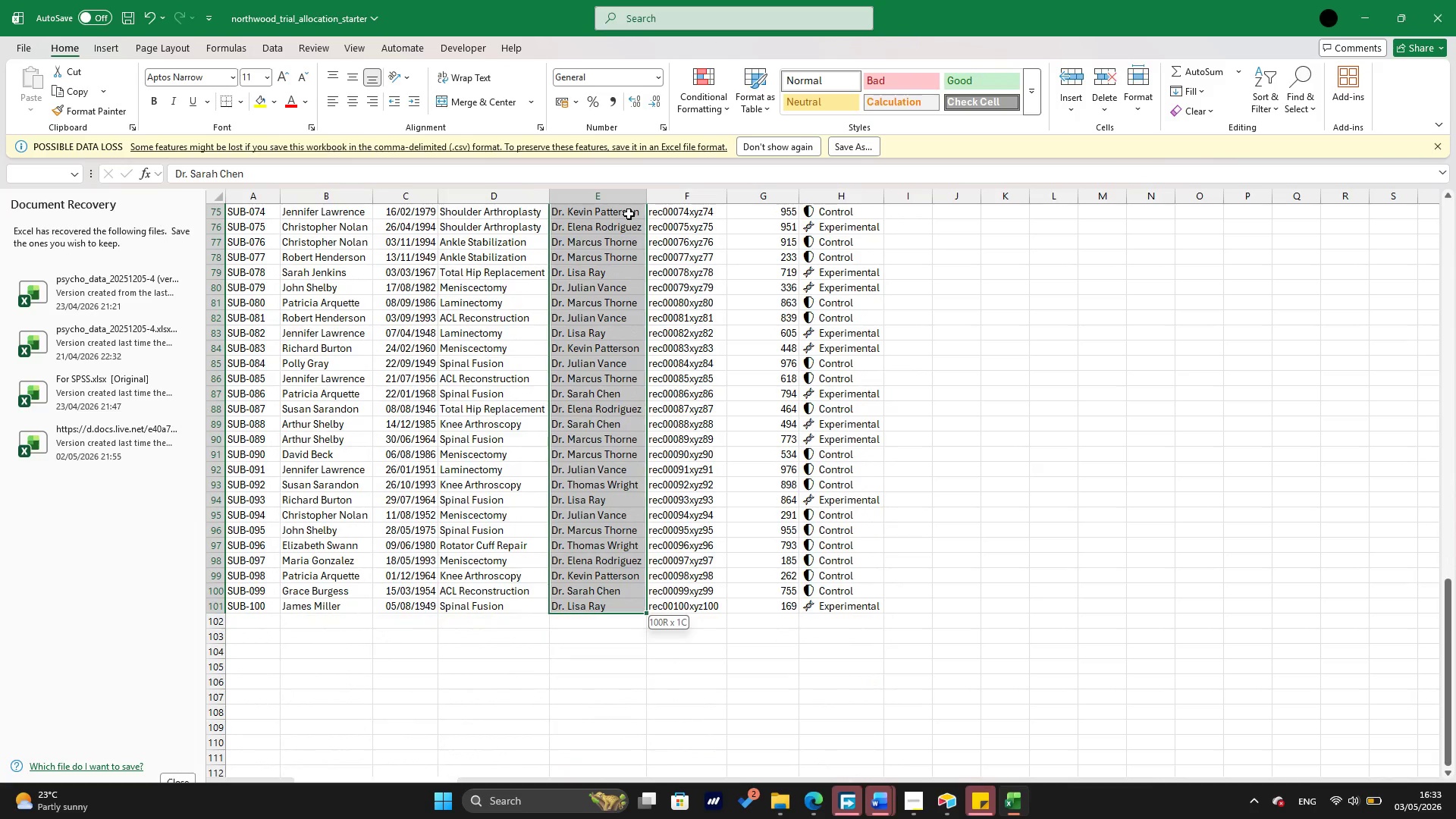 
key(Shift+ArrowDown)
 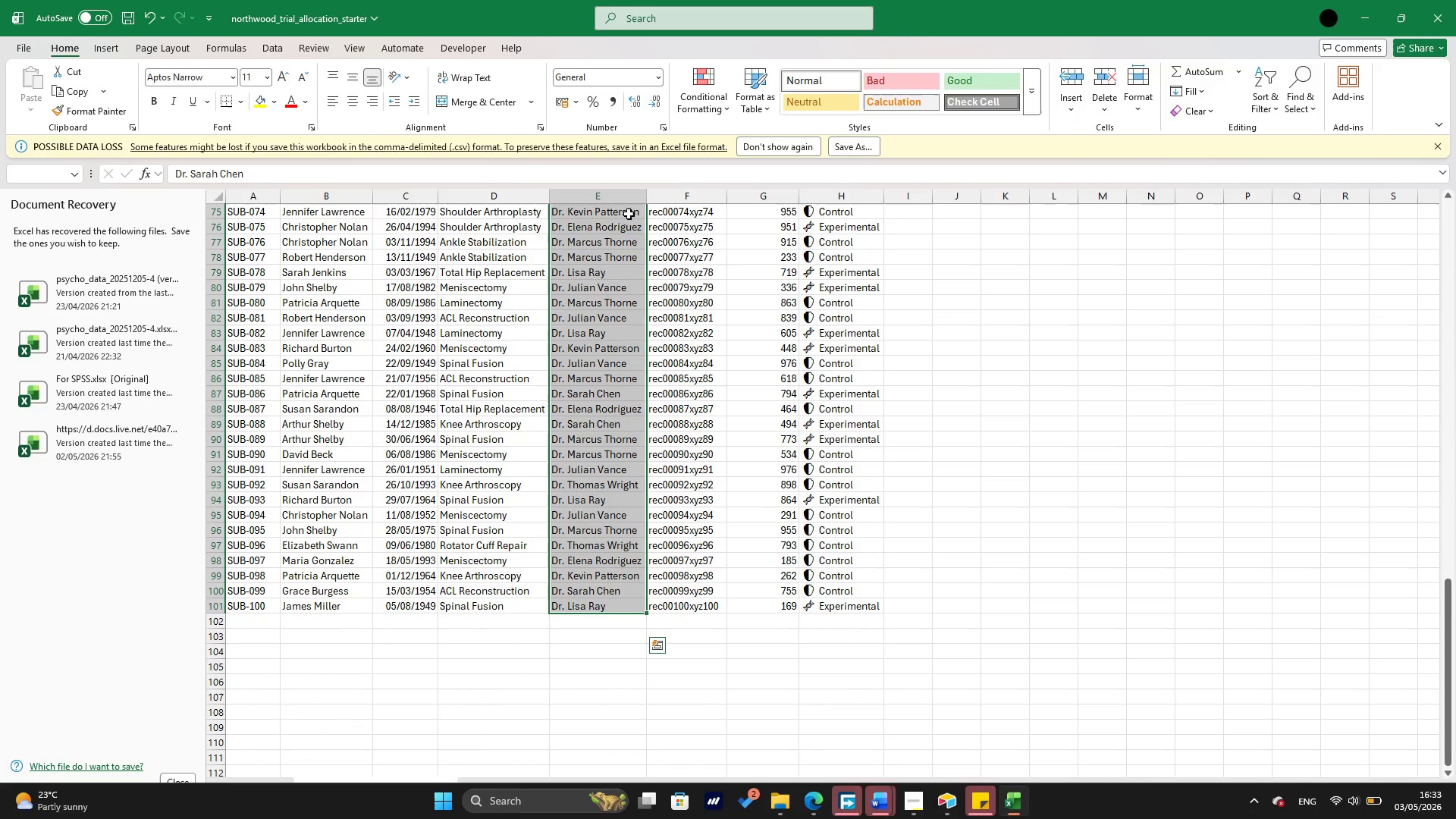 
right_click([629, 214])
 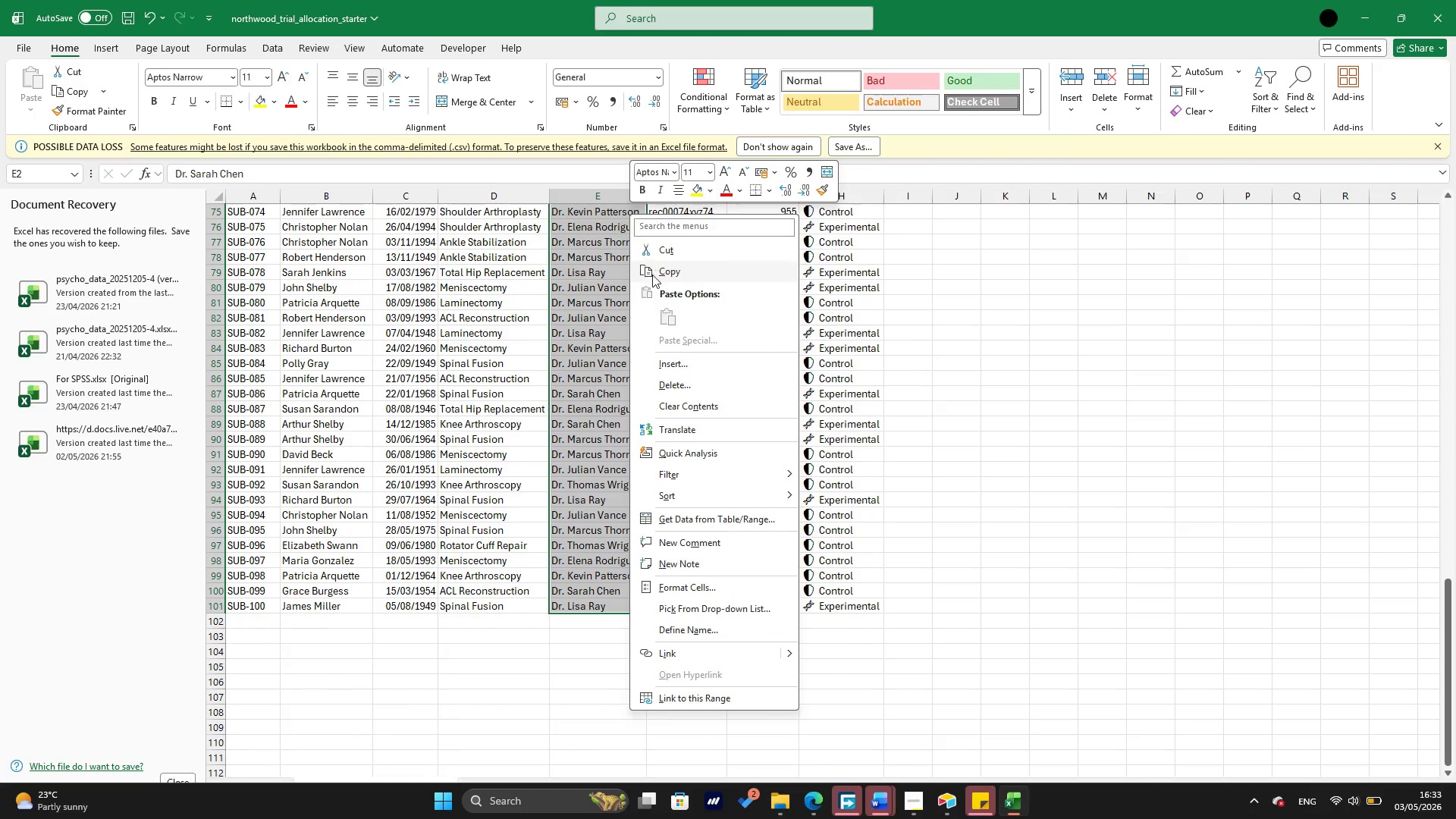 
left_click([654, 277])
 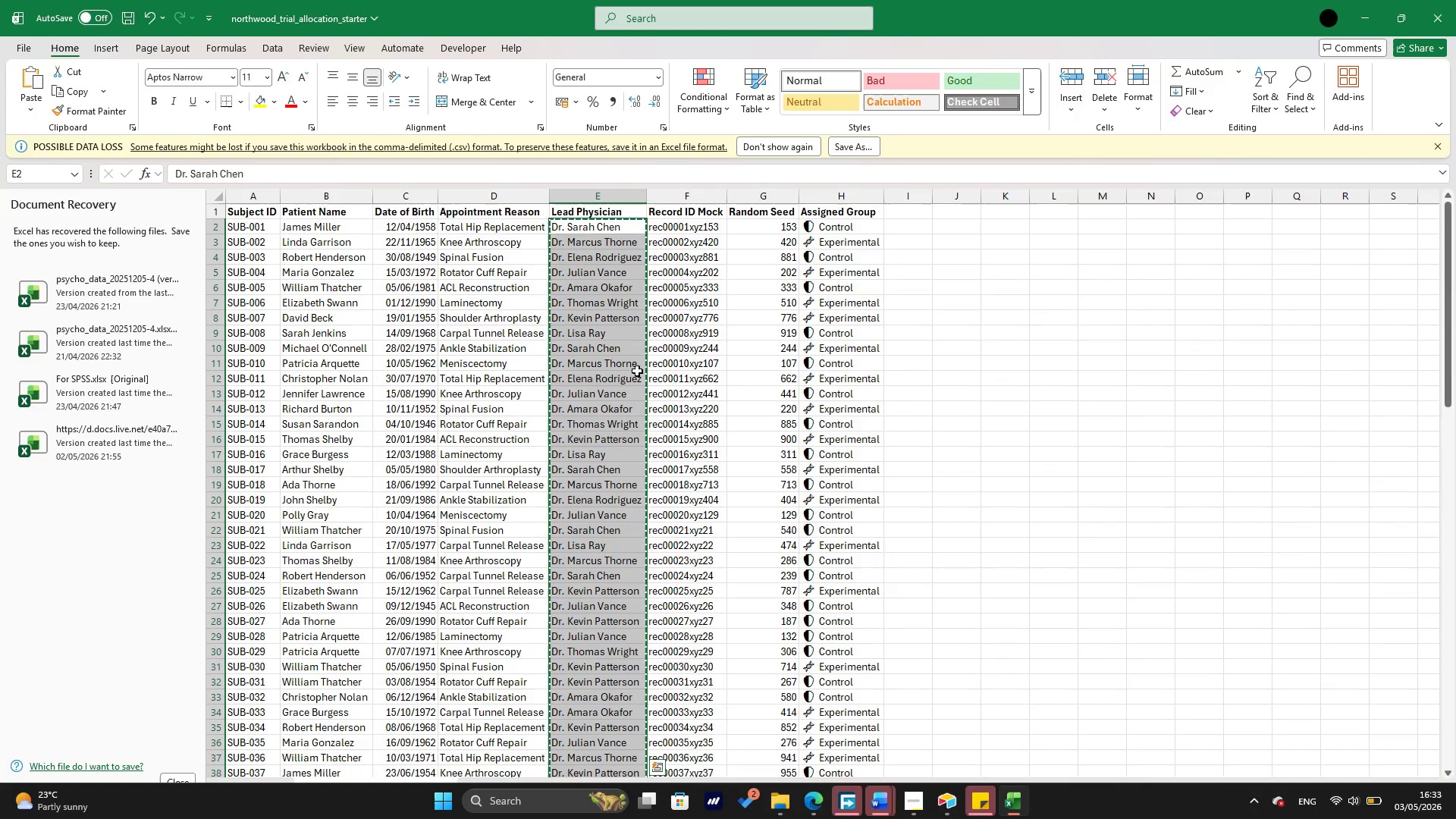 
scroll: coordinate [636, 372], scroll_direction: up, amount: 8.0
 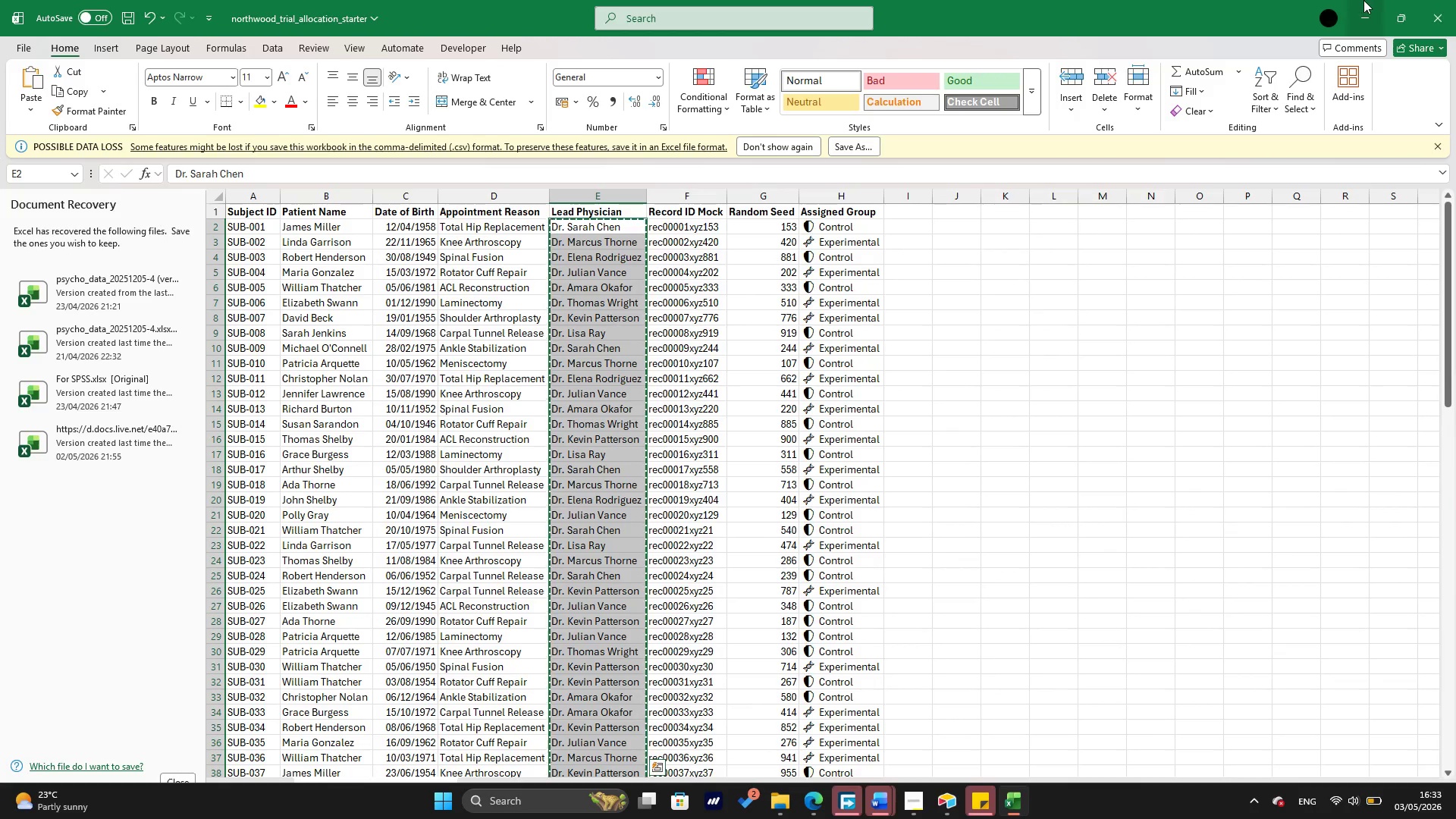 
left_click([1363, 0])
 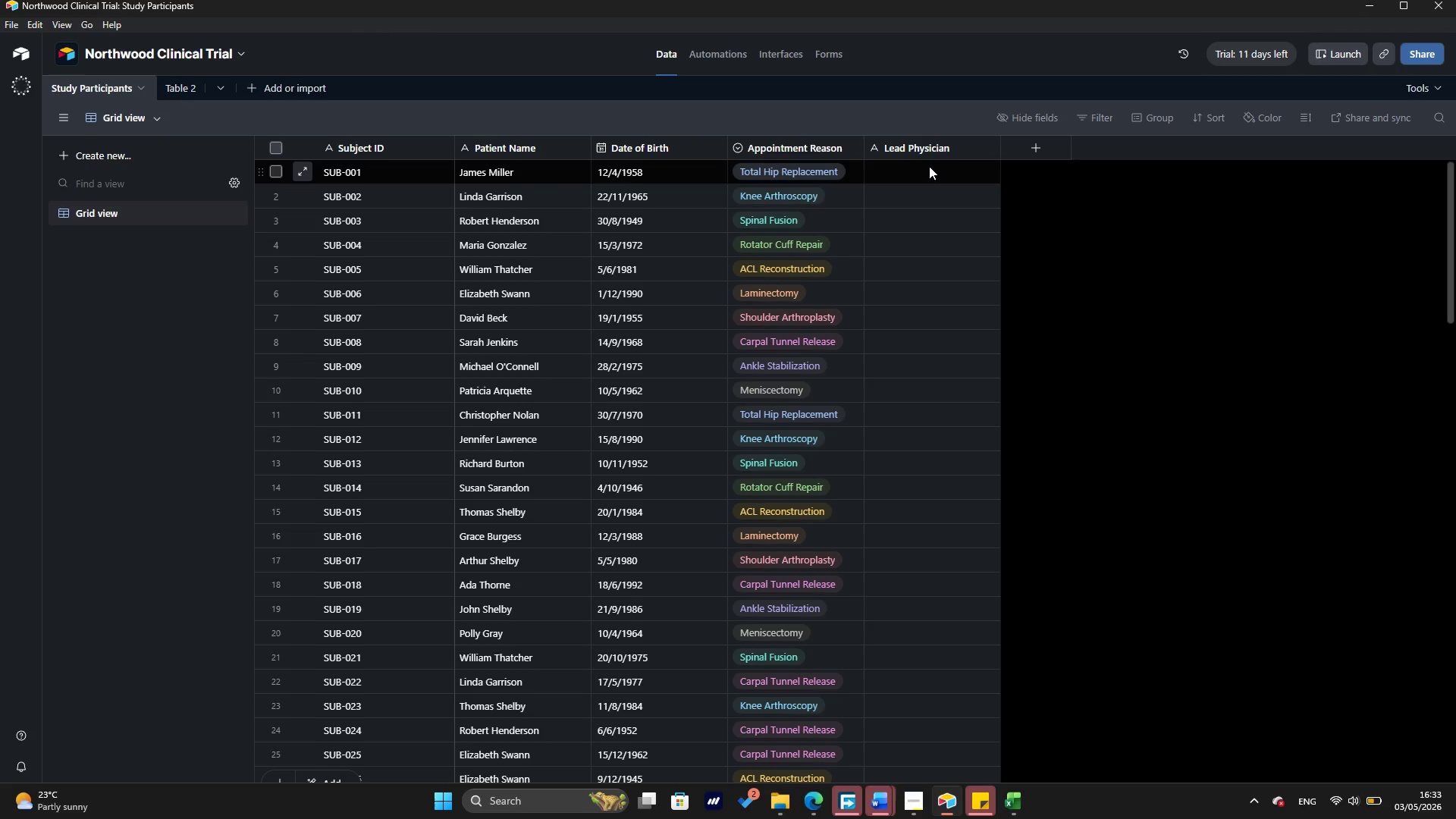 
scroll: coordinate [929, 168], scroll_direction: up, amount: 4.0
 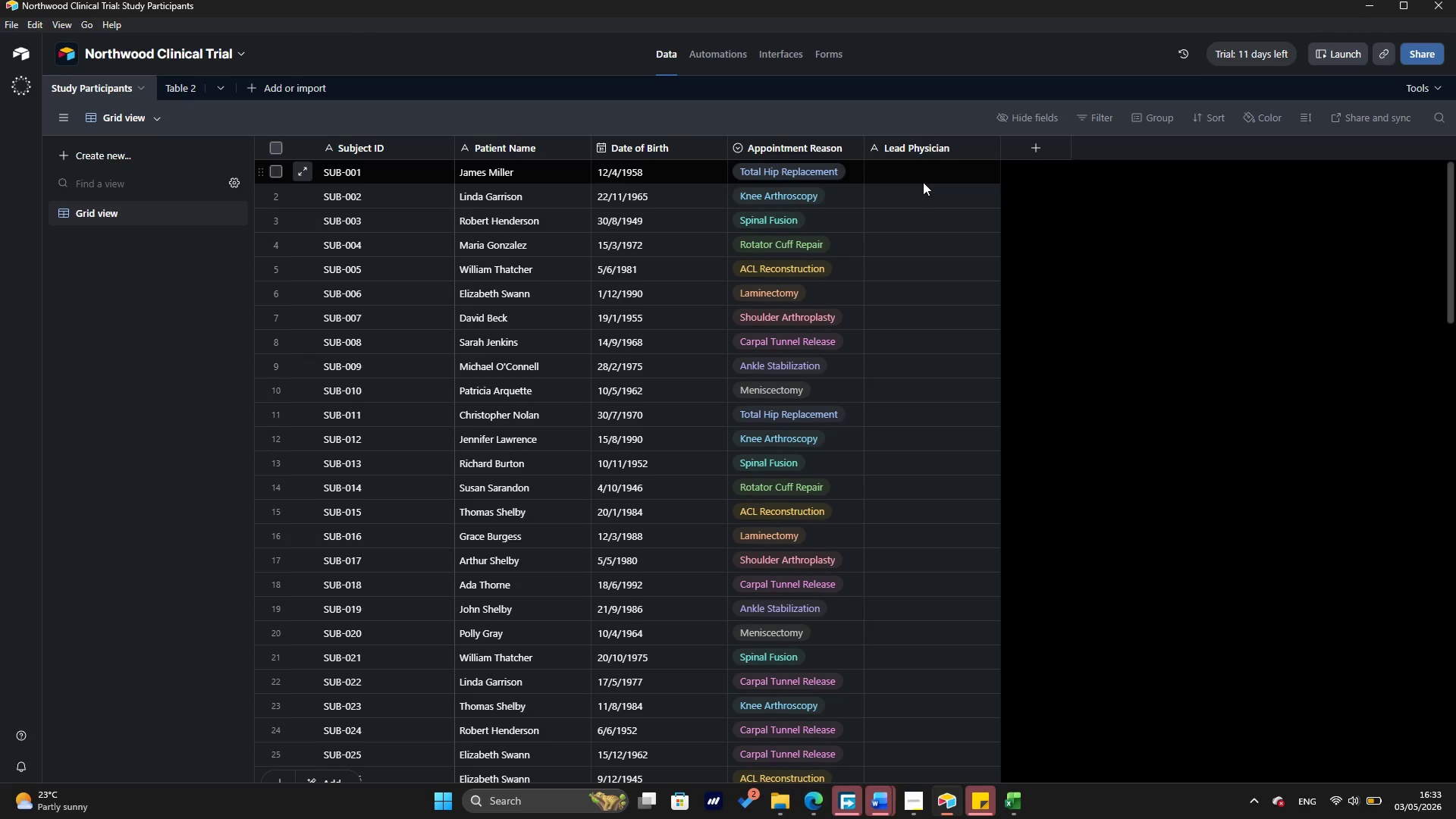 
left_click([923, 182])
 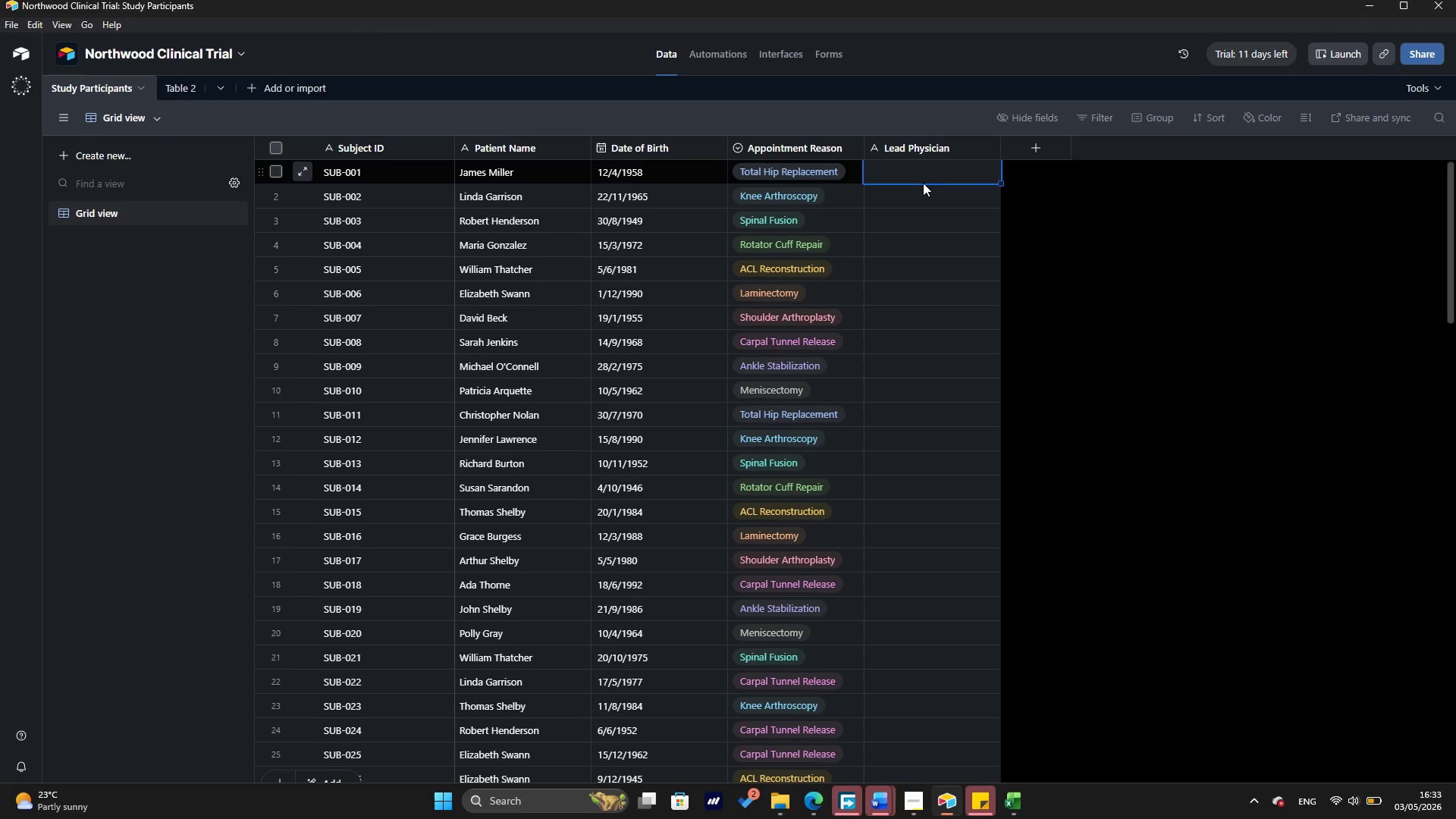 
key(Control+V)
 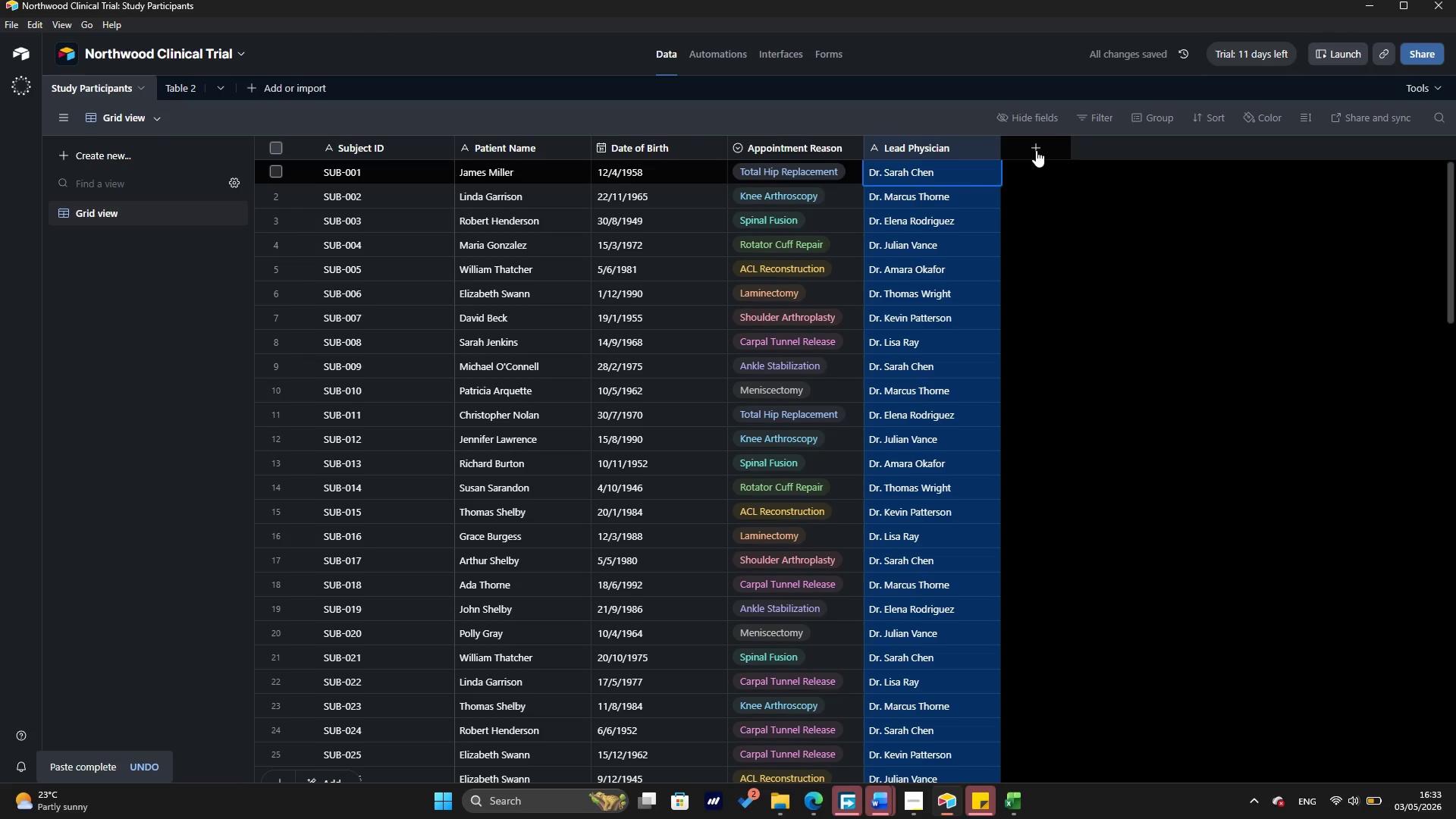 
wait(7.0)
 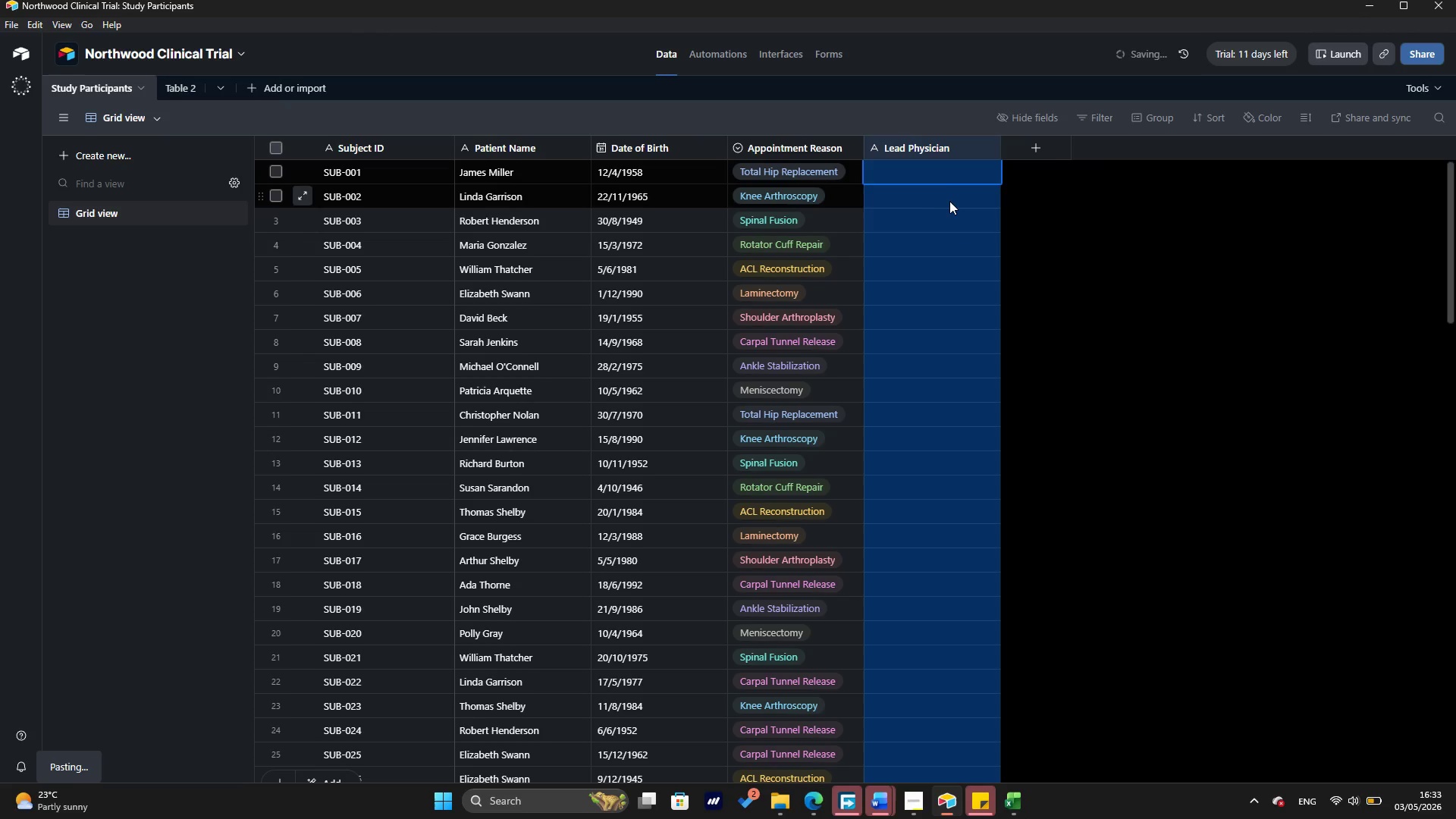 
left_click([1042, 157])
 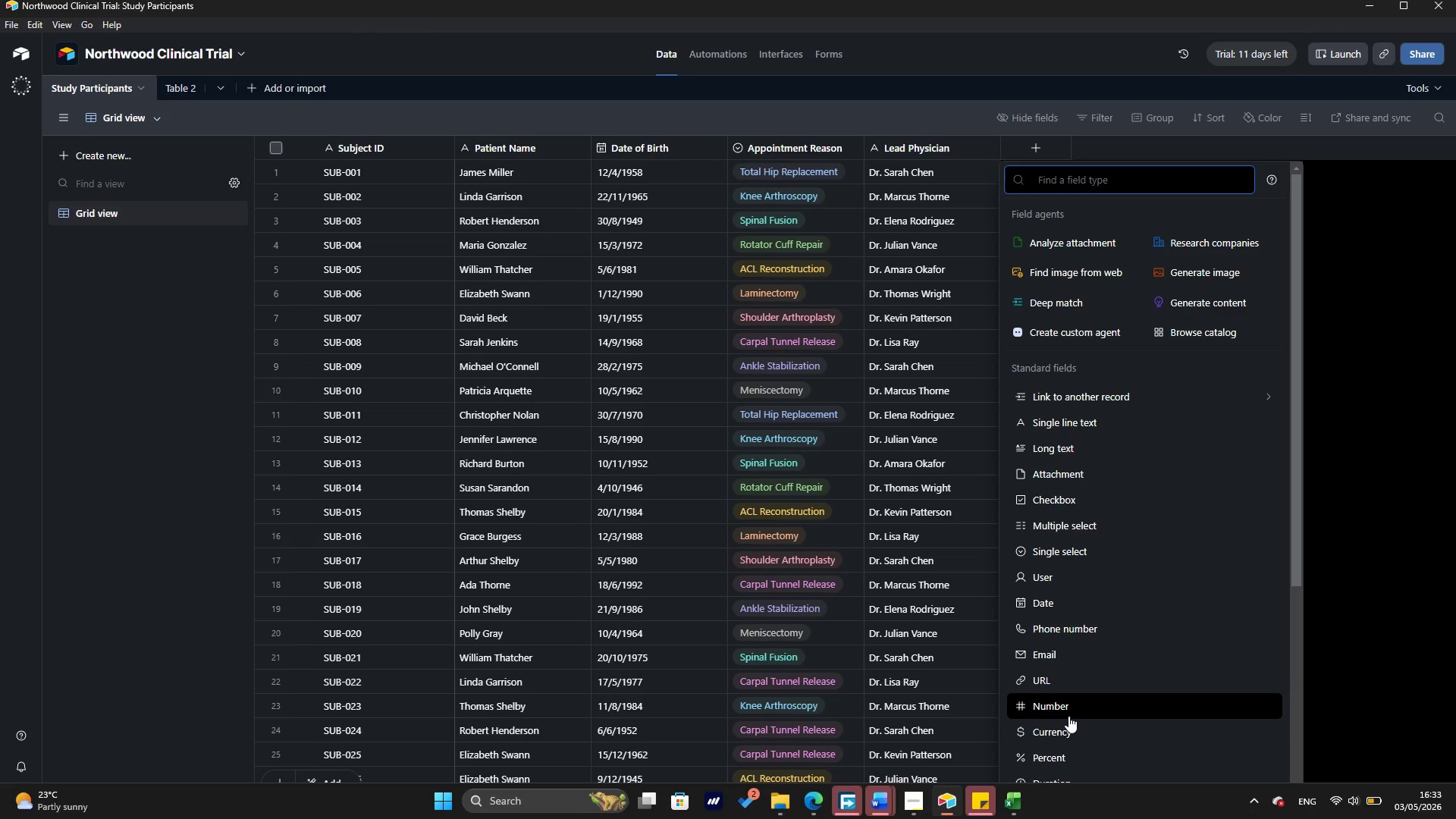 
wait(18.55)
 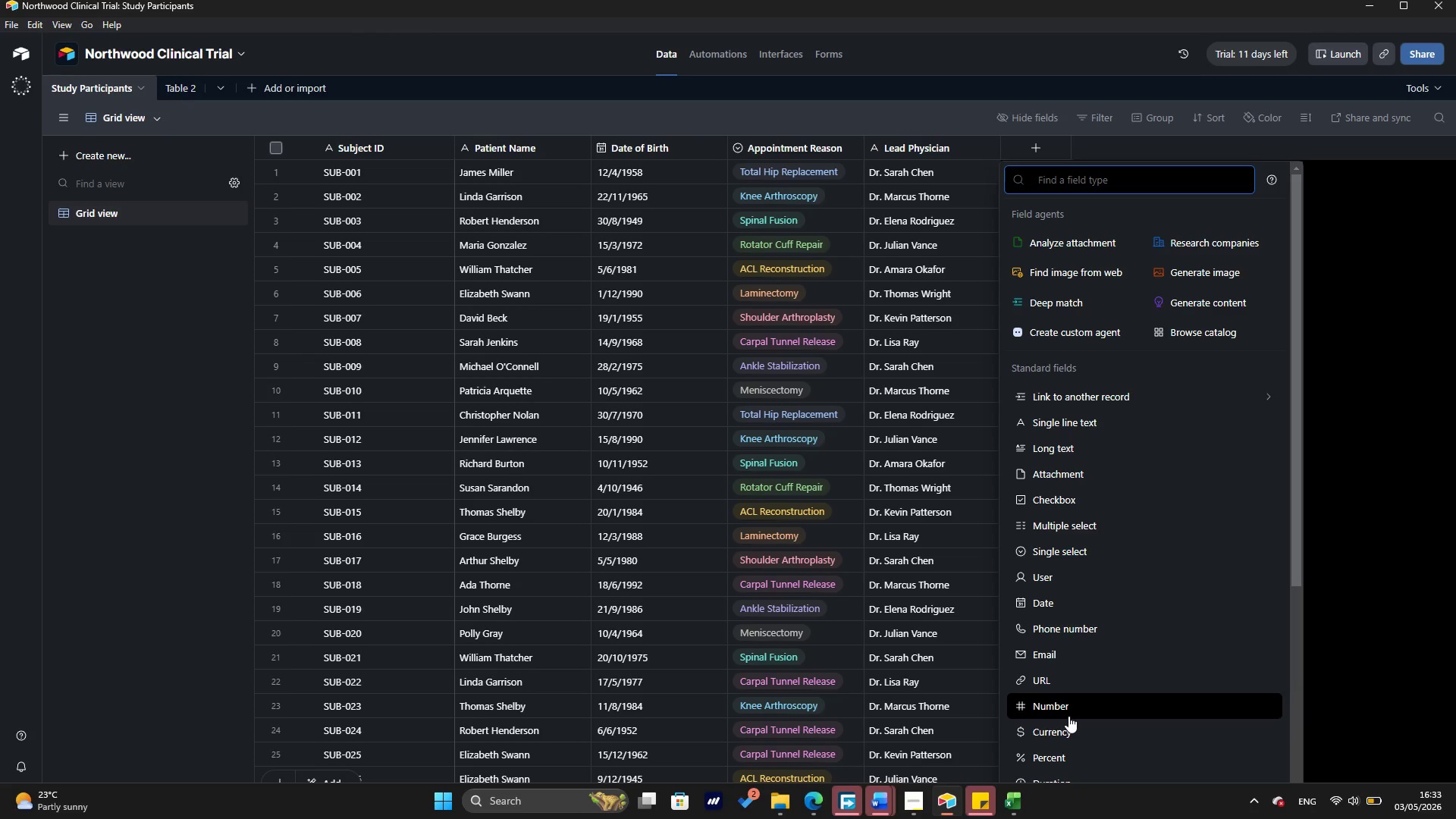 
left_click([1025, 809])
 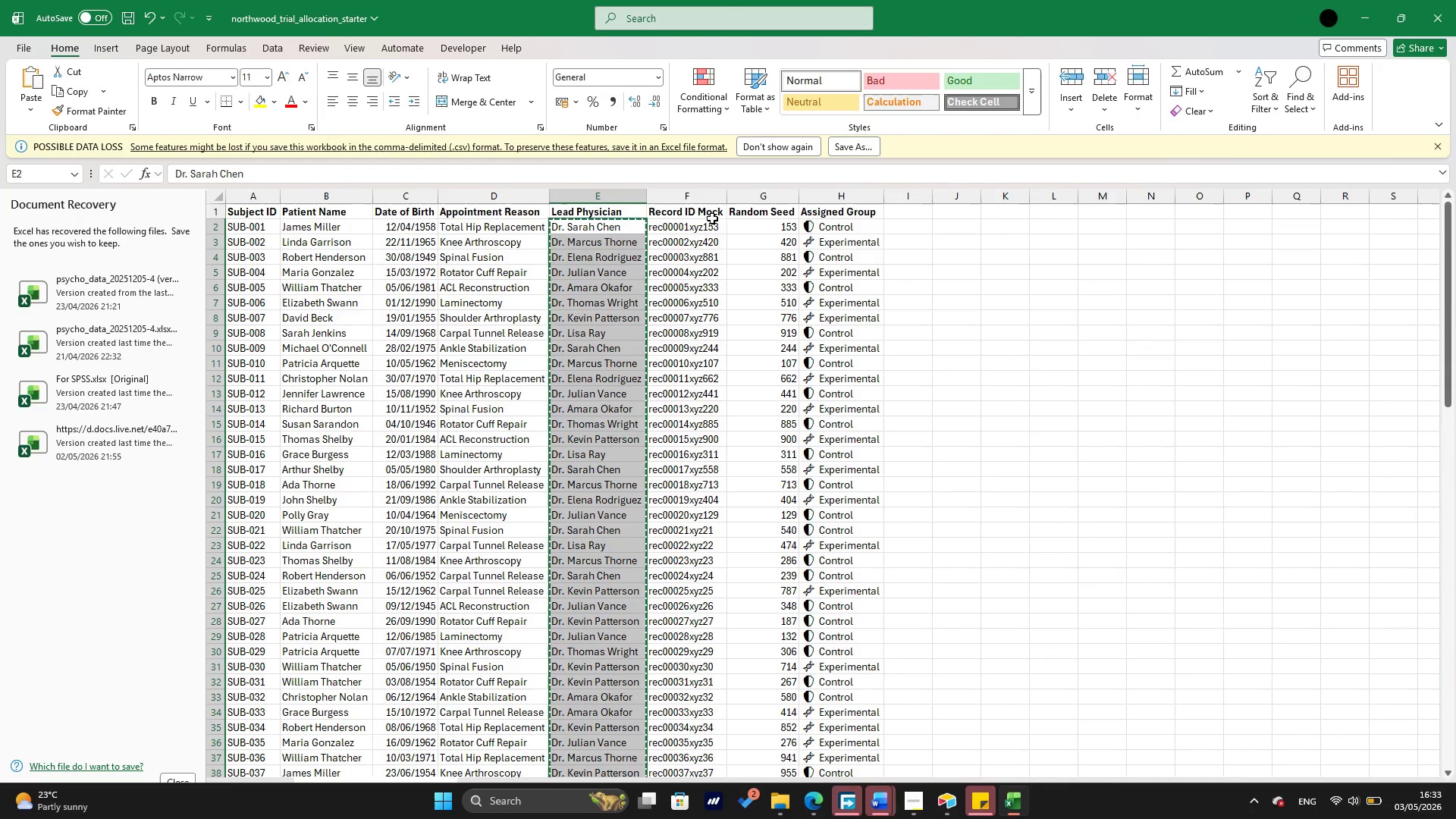 
left_click([708, 213])
 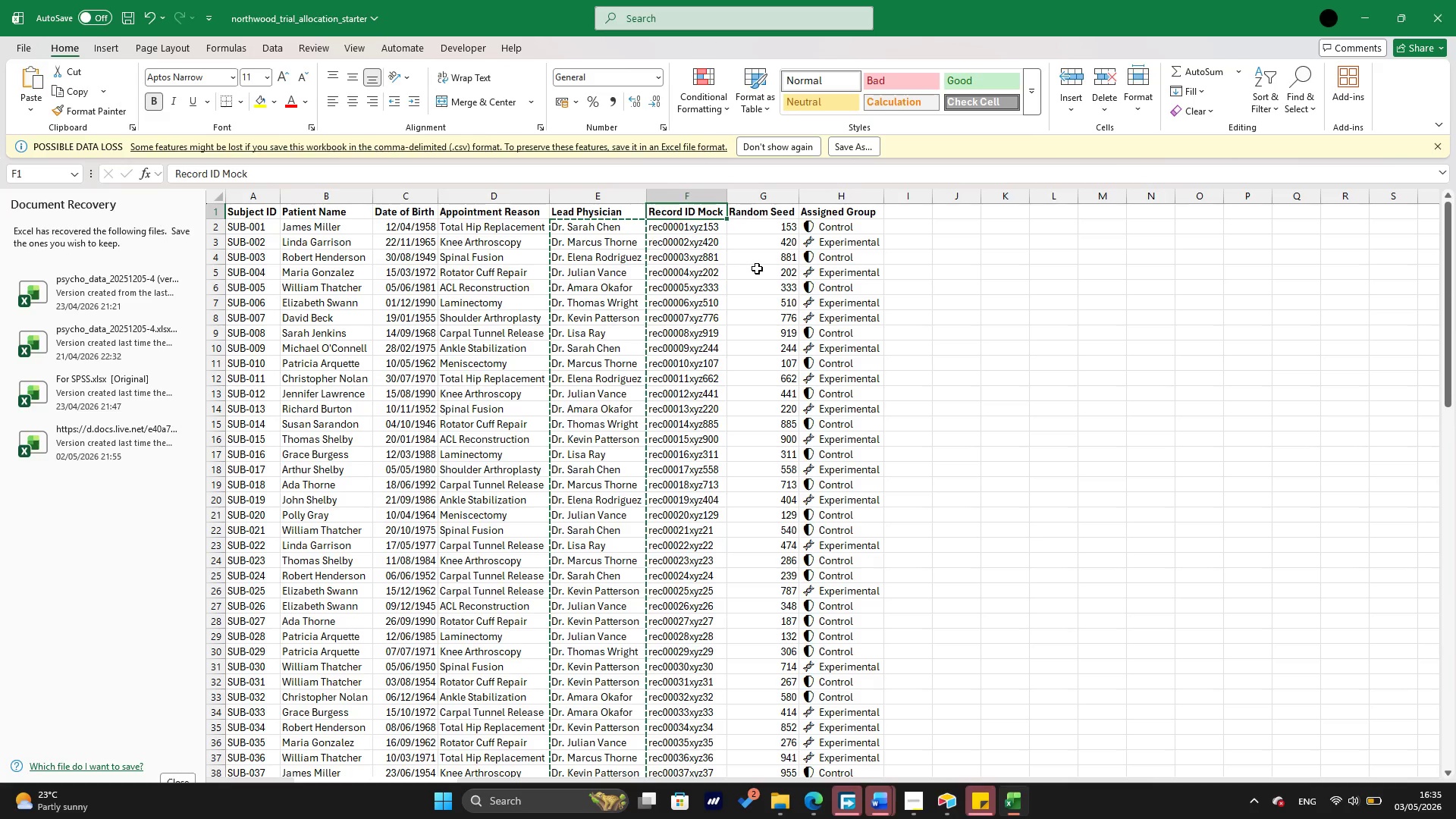 
wait(72.19)
 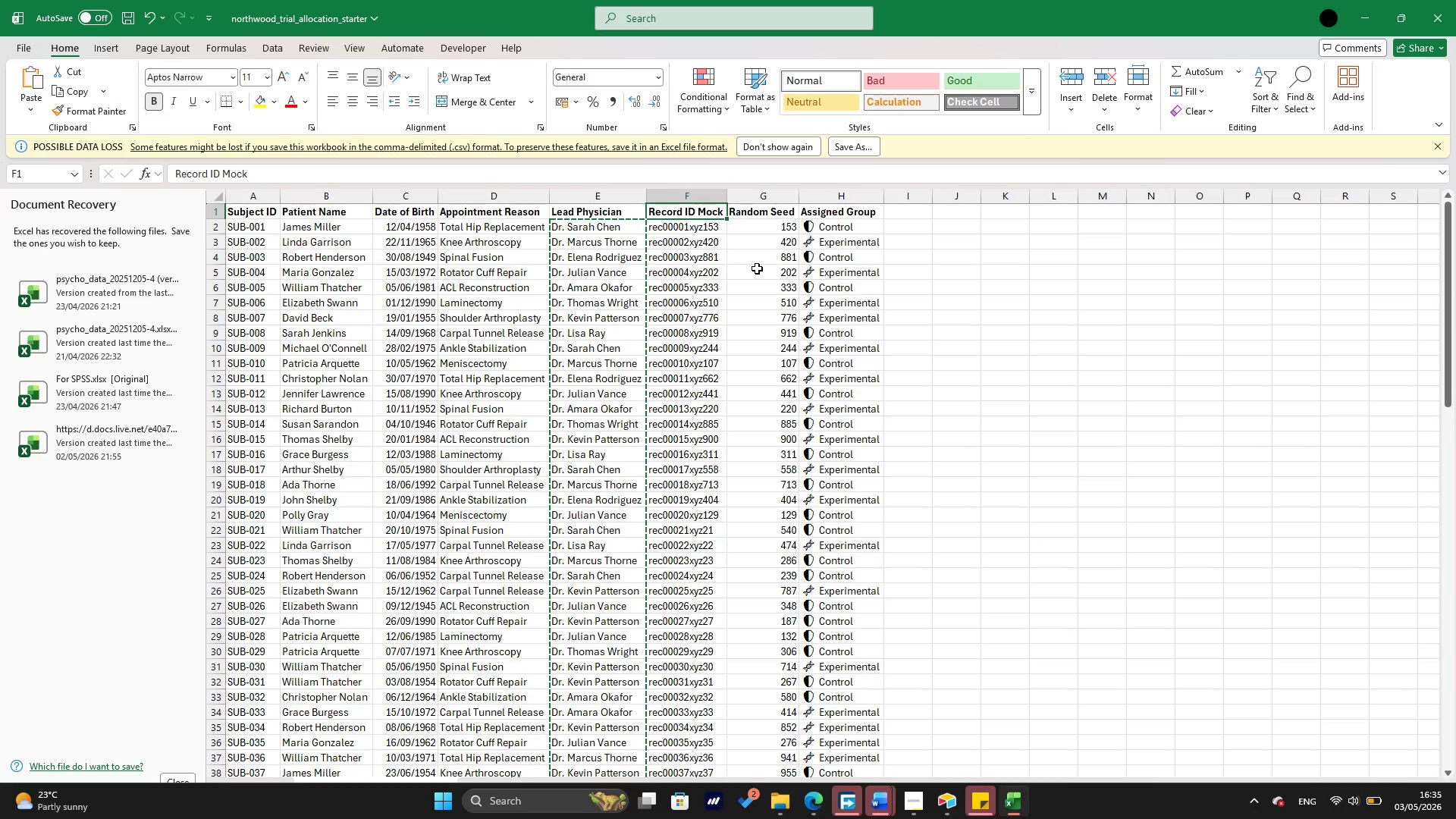 
key(Escape)
 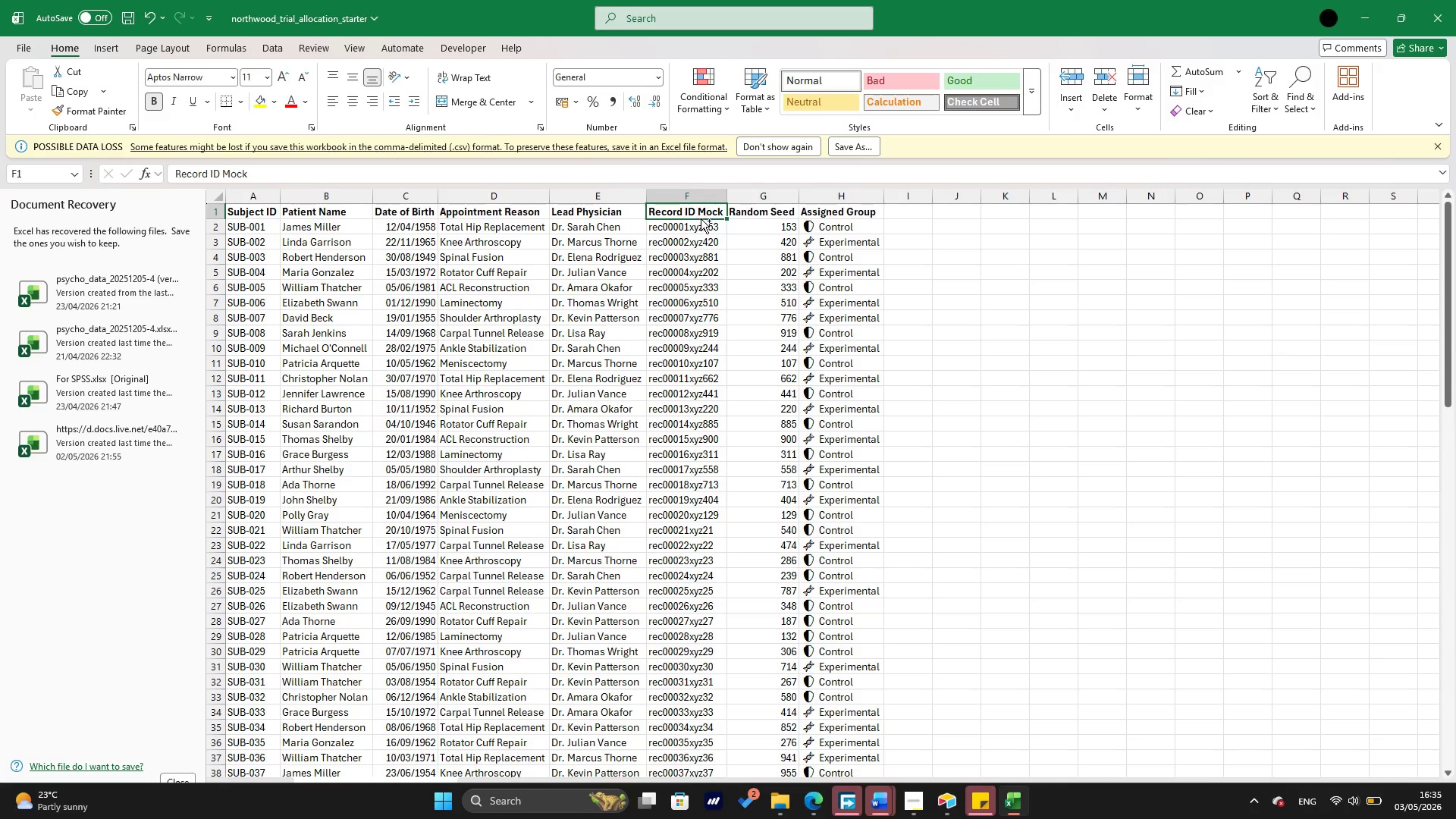 
key(Control+C)
 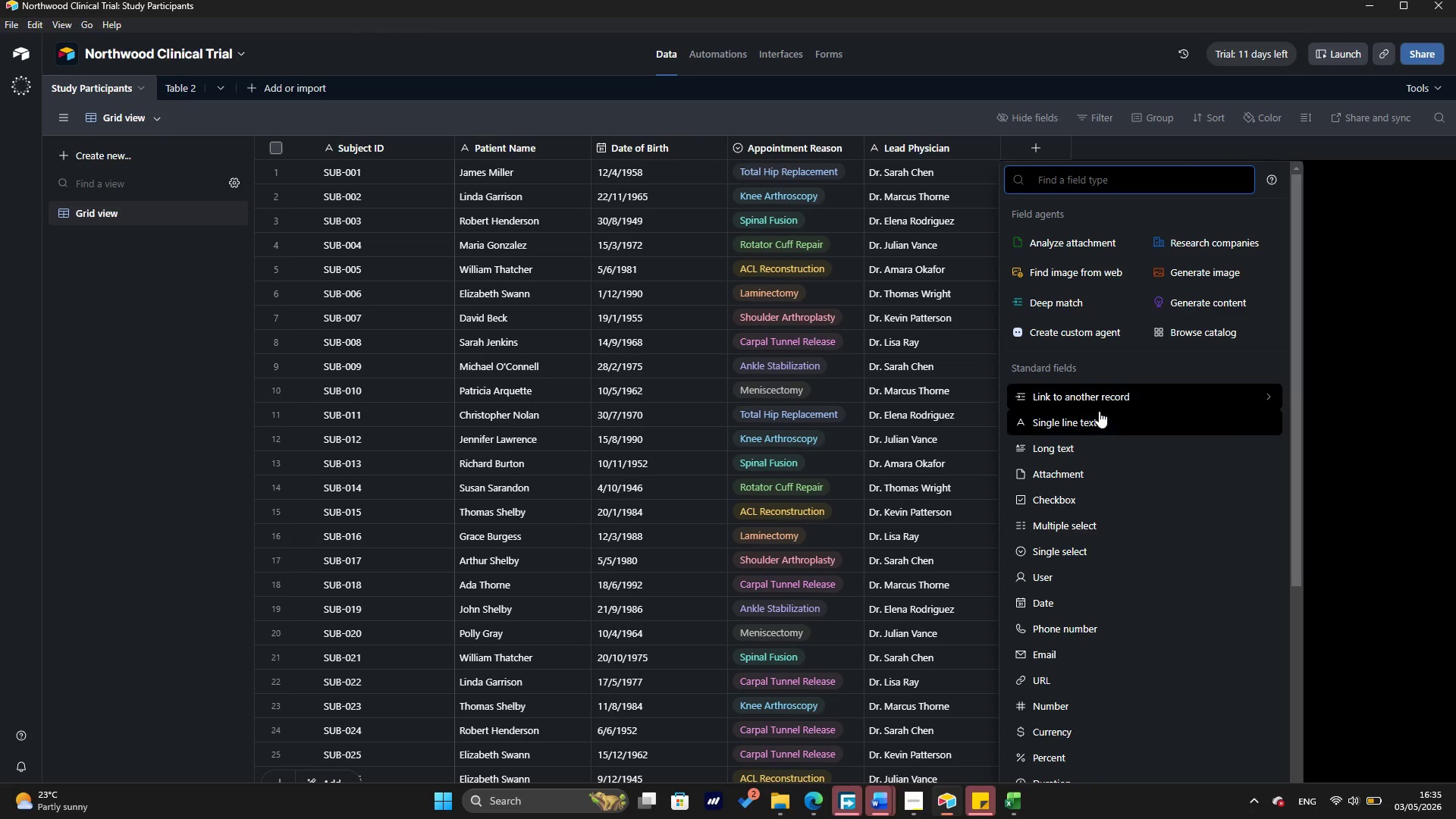 
wait(6.77)
 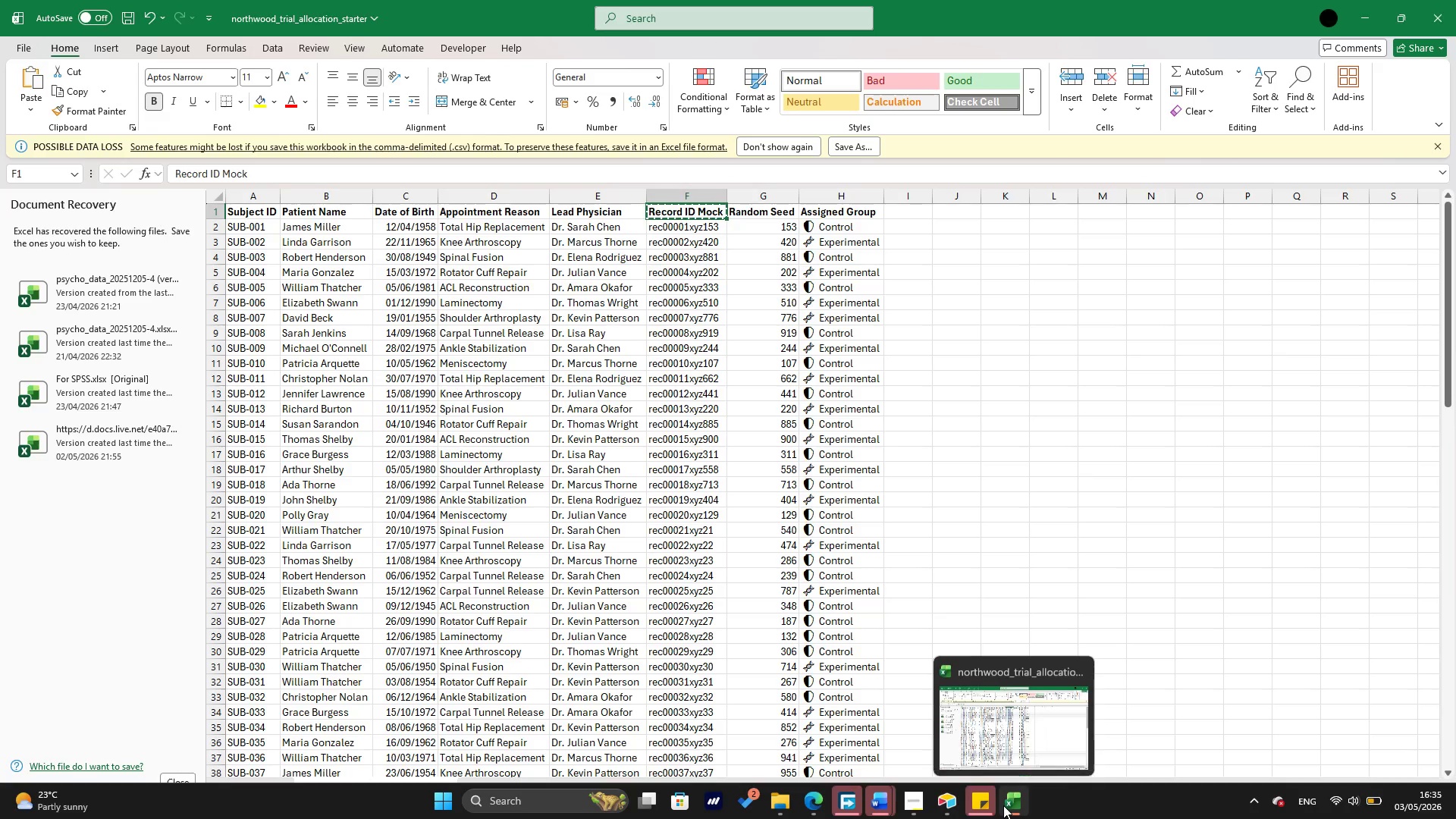 
key(Control+V)
 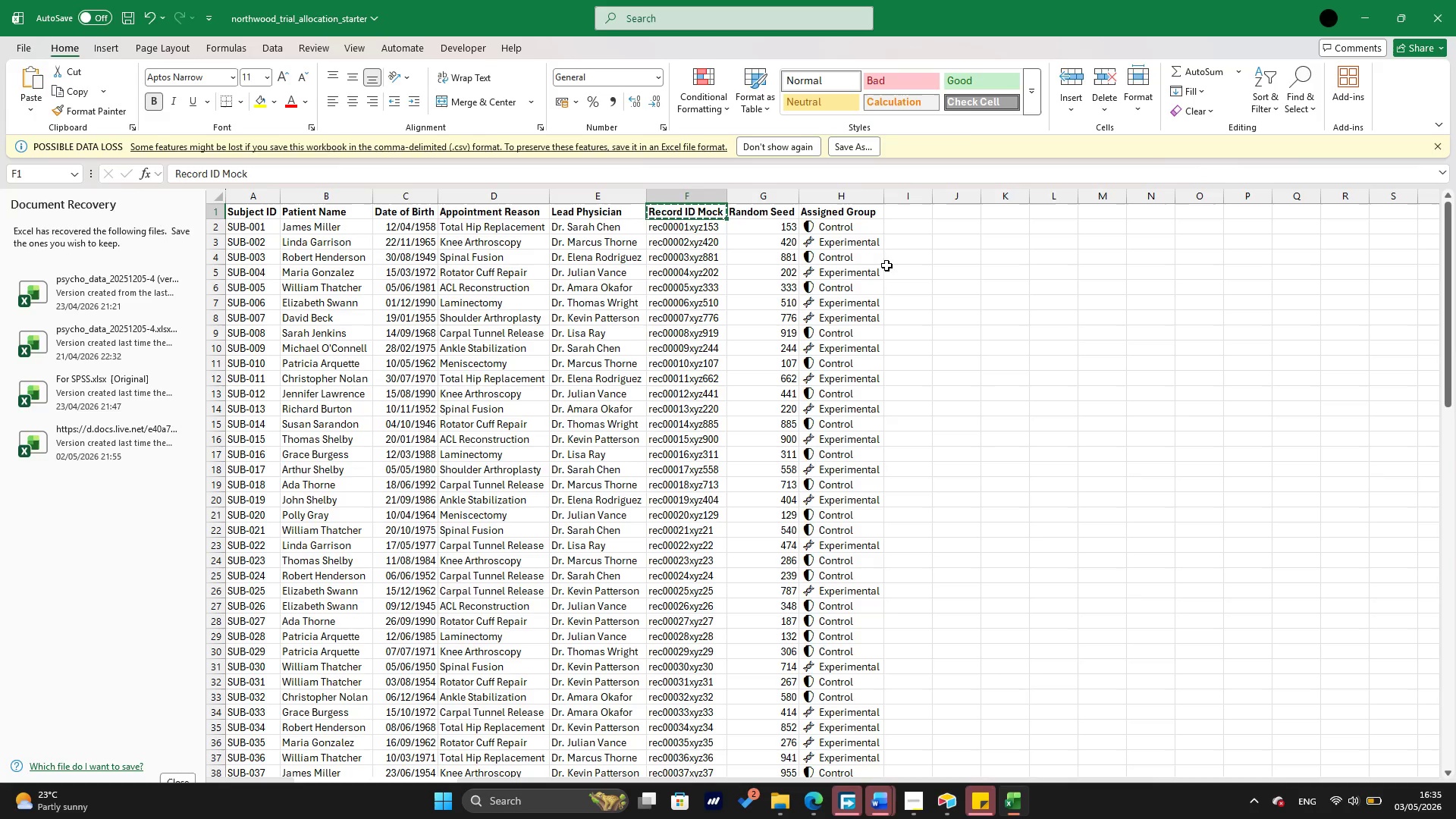 
wait(6.28)
 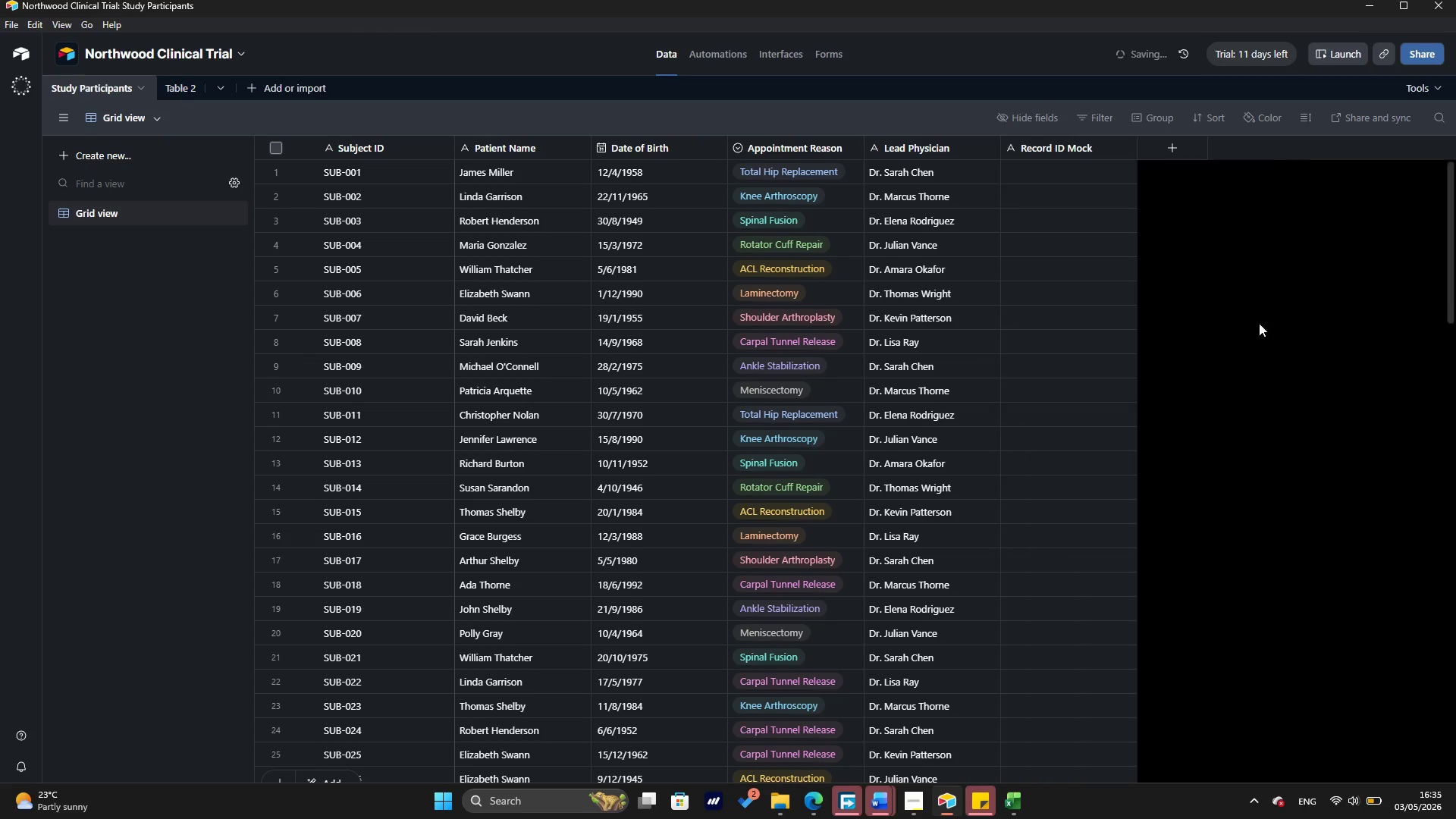 
left_click([713, 231])
 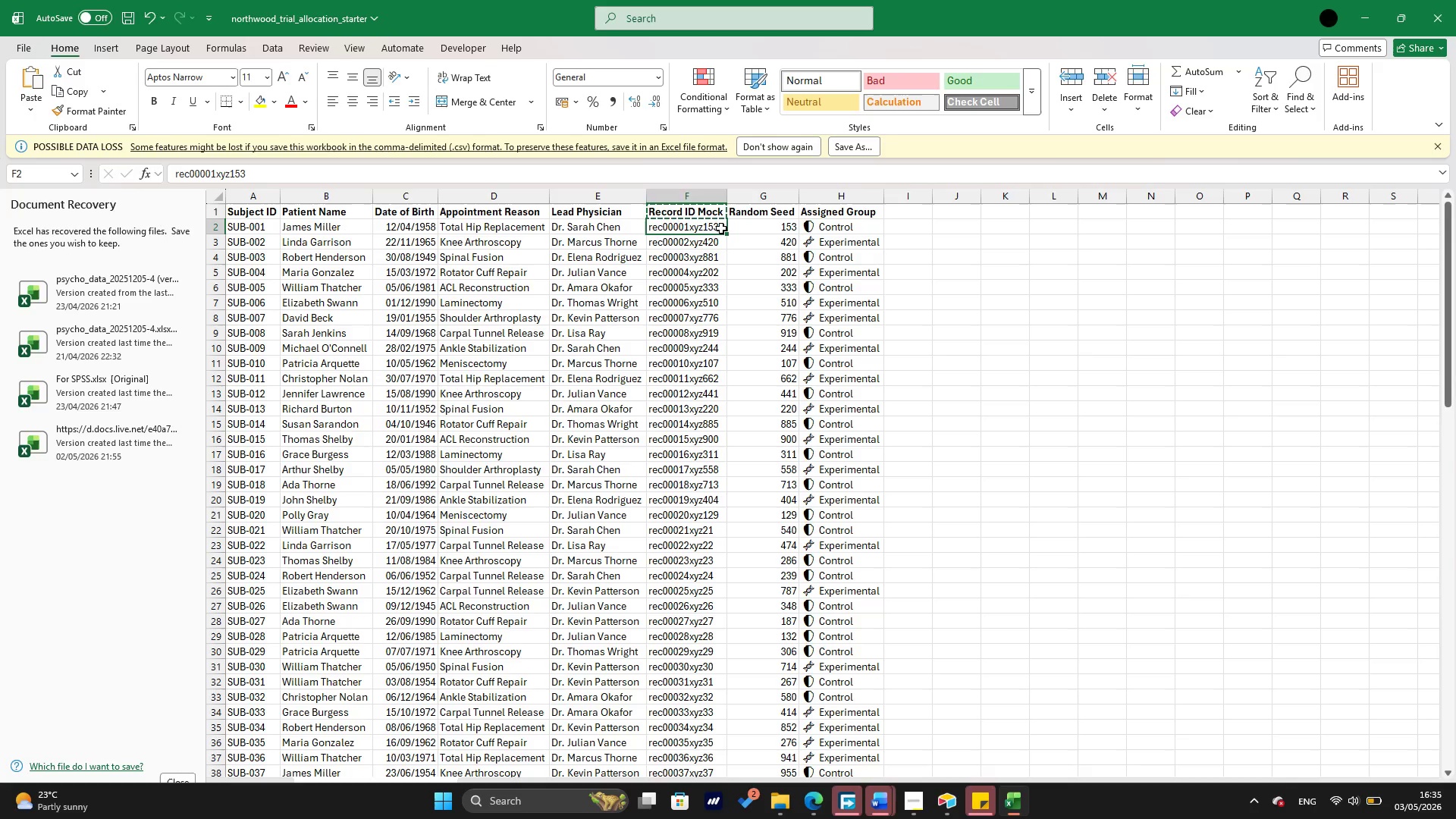 
key(Escape)
 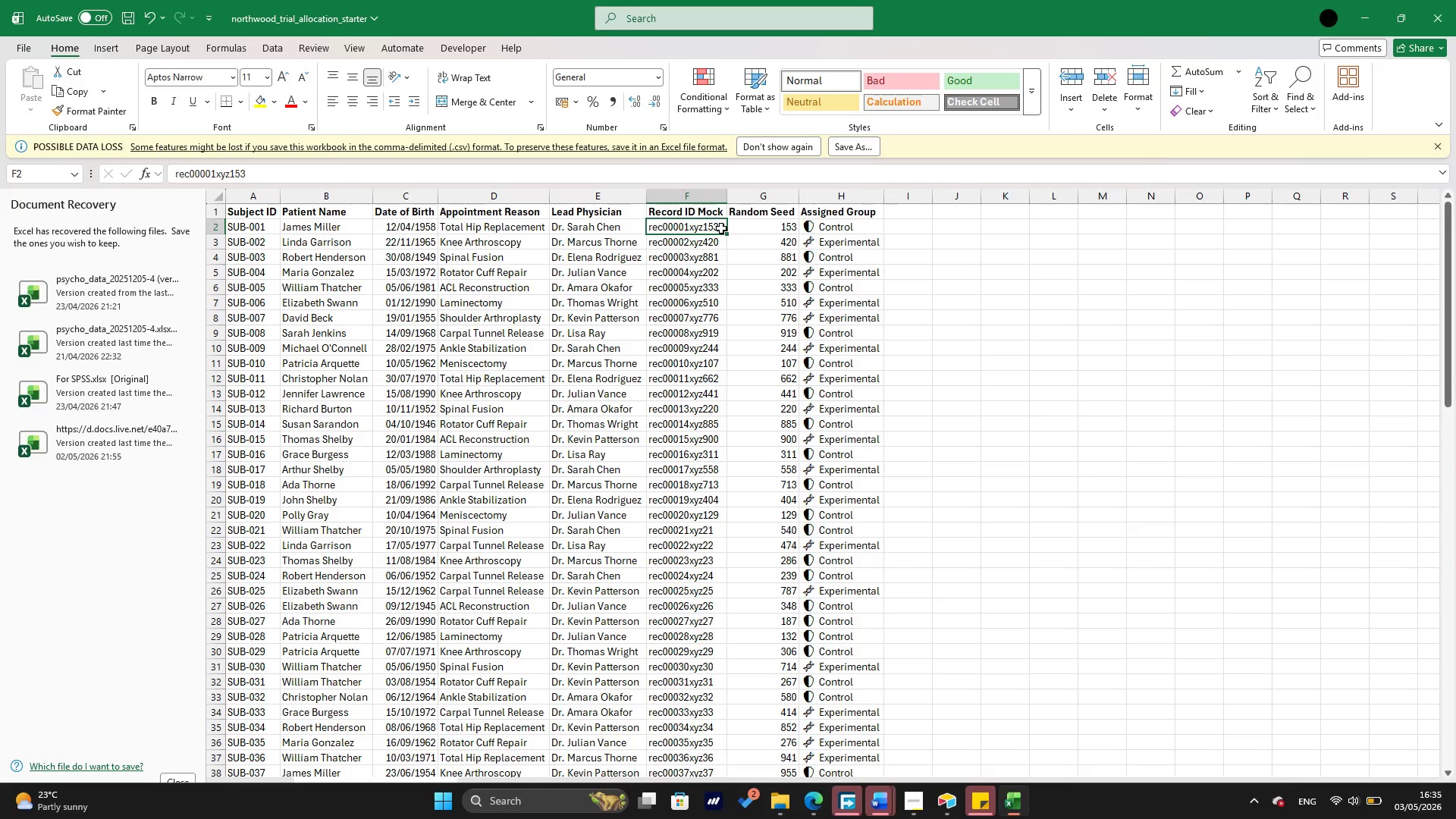 
hold_key(key=ArrowDown, duration=1.5)
 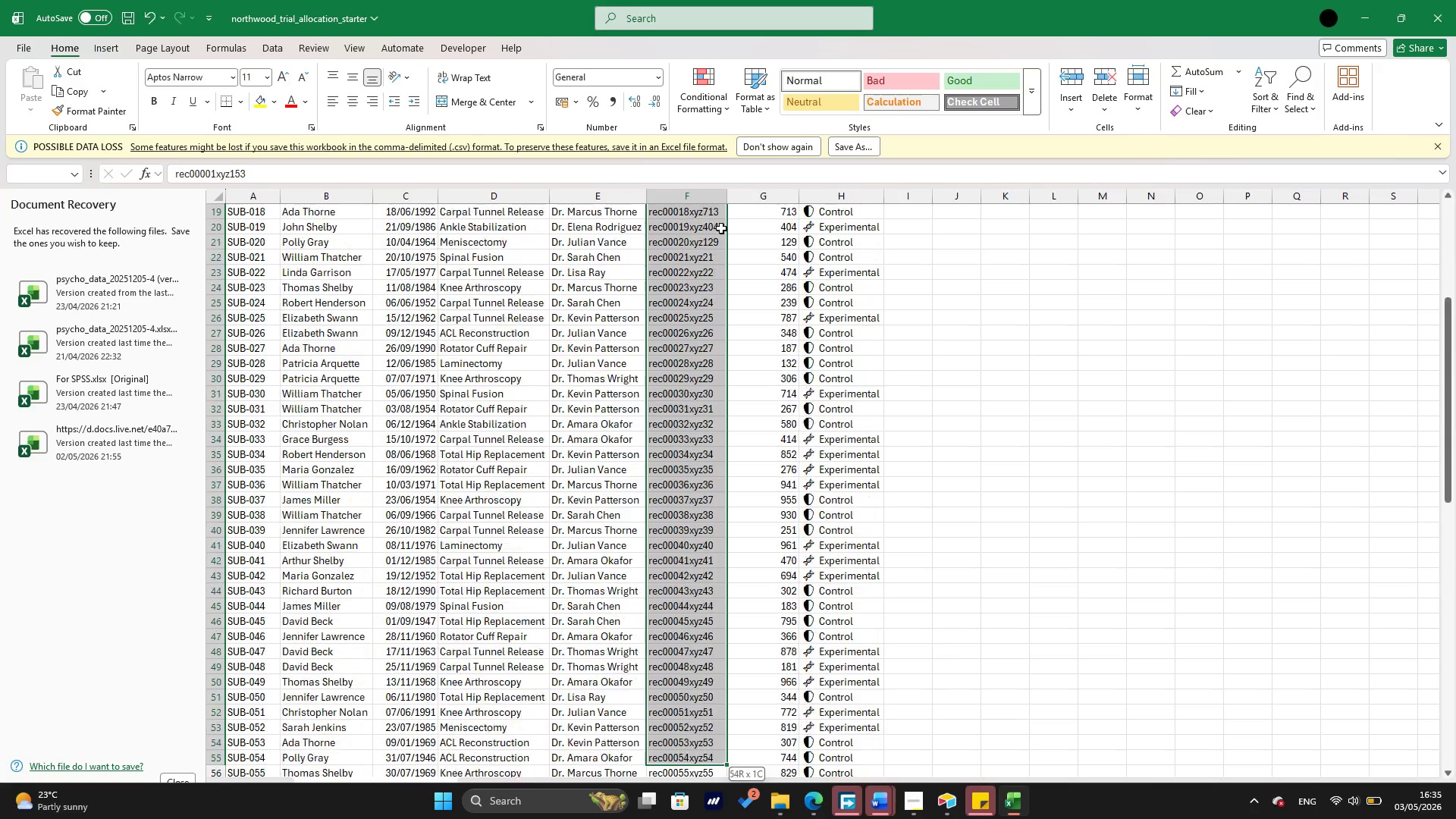 
hold_key(key=ArrowDown, duration=1.5)
 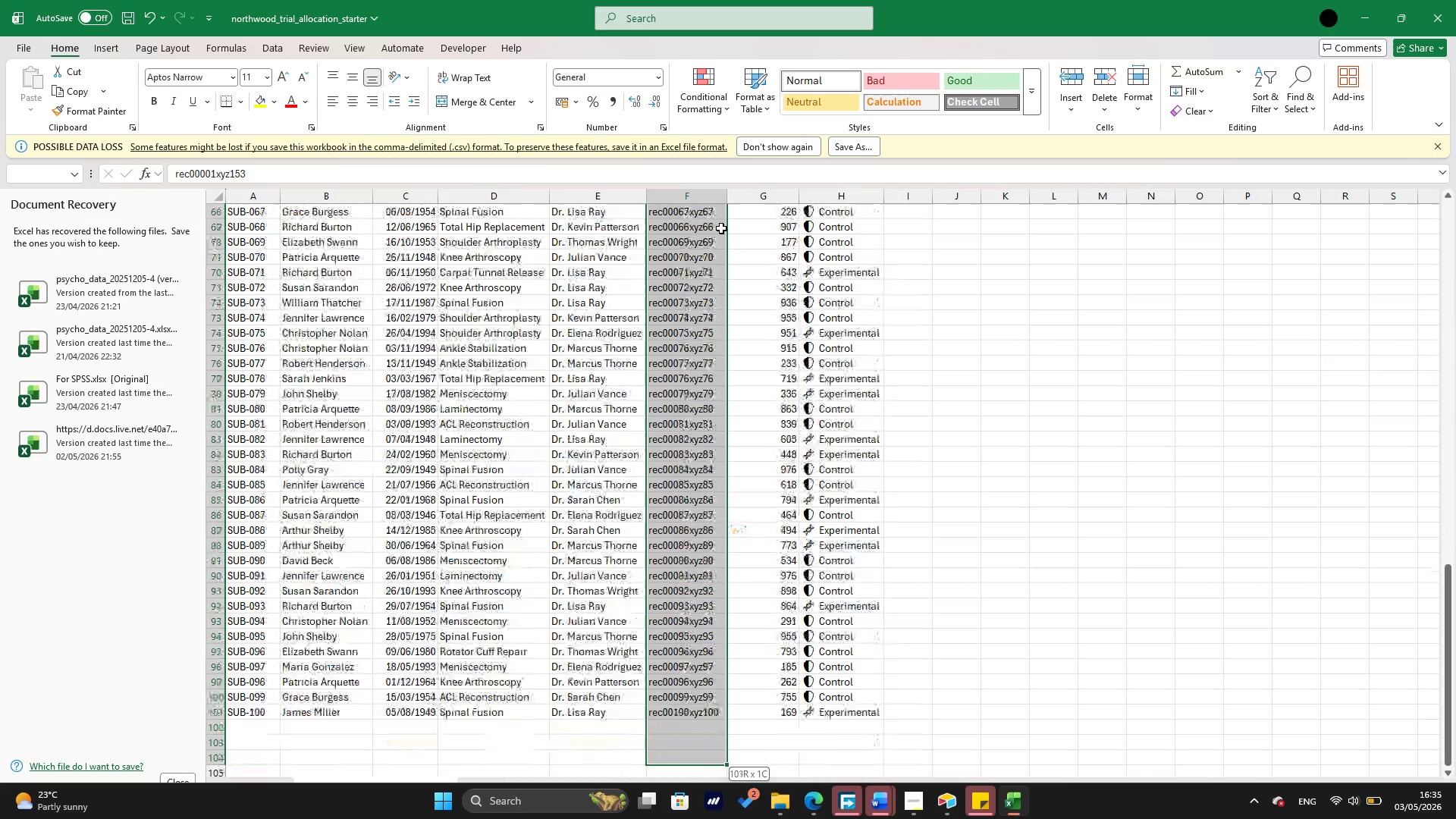 
hold_key(key=ArrowDown, duration=0.81)
 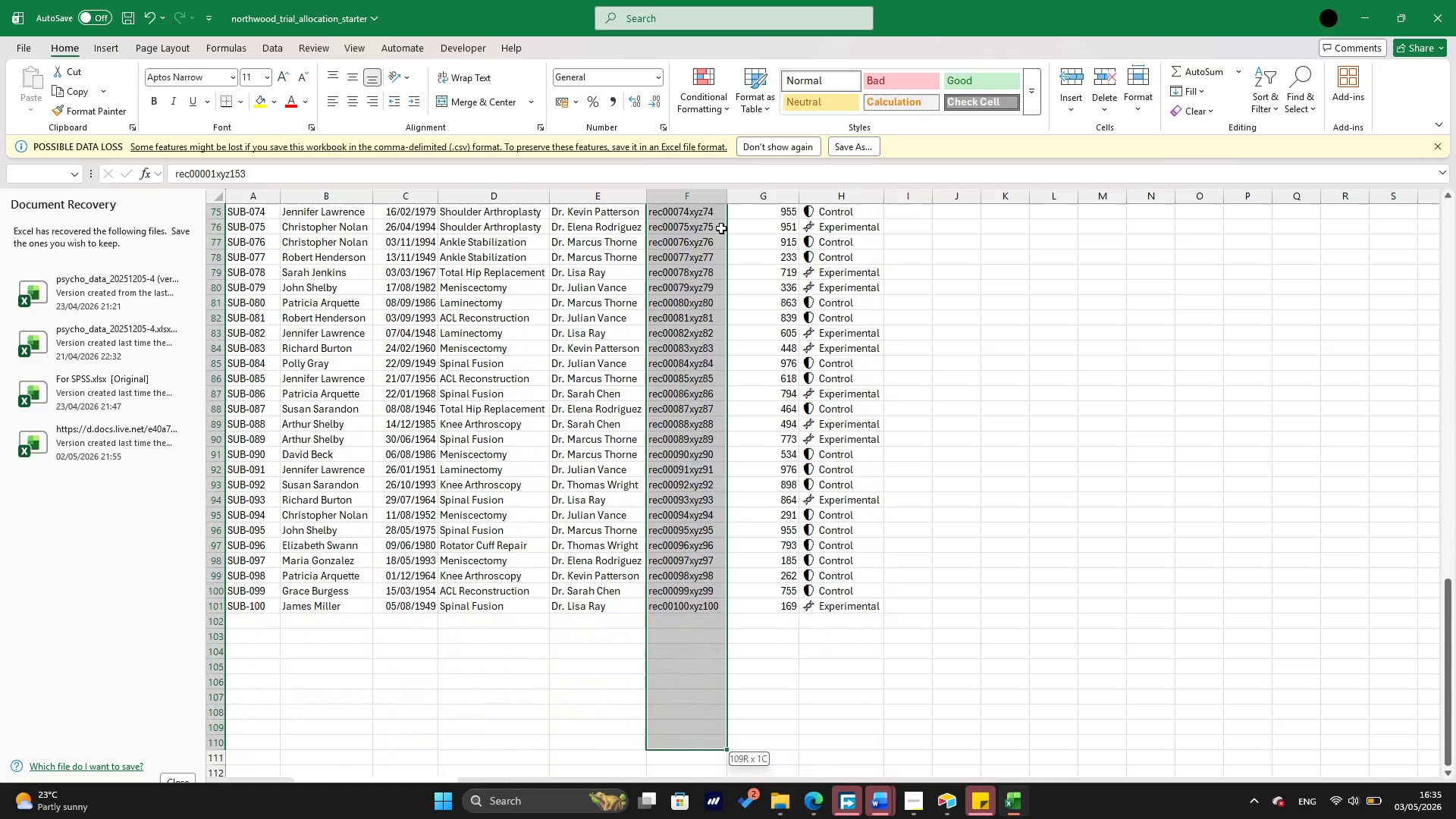 
hold_key(key=ArrowUp, duration=1.08)
 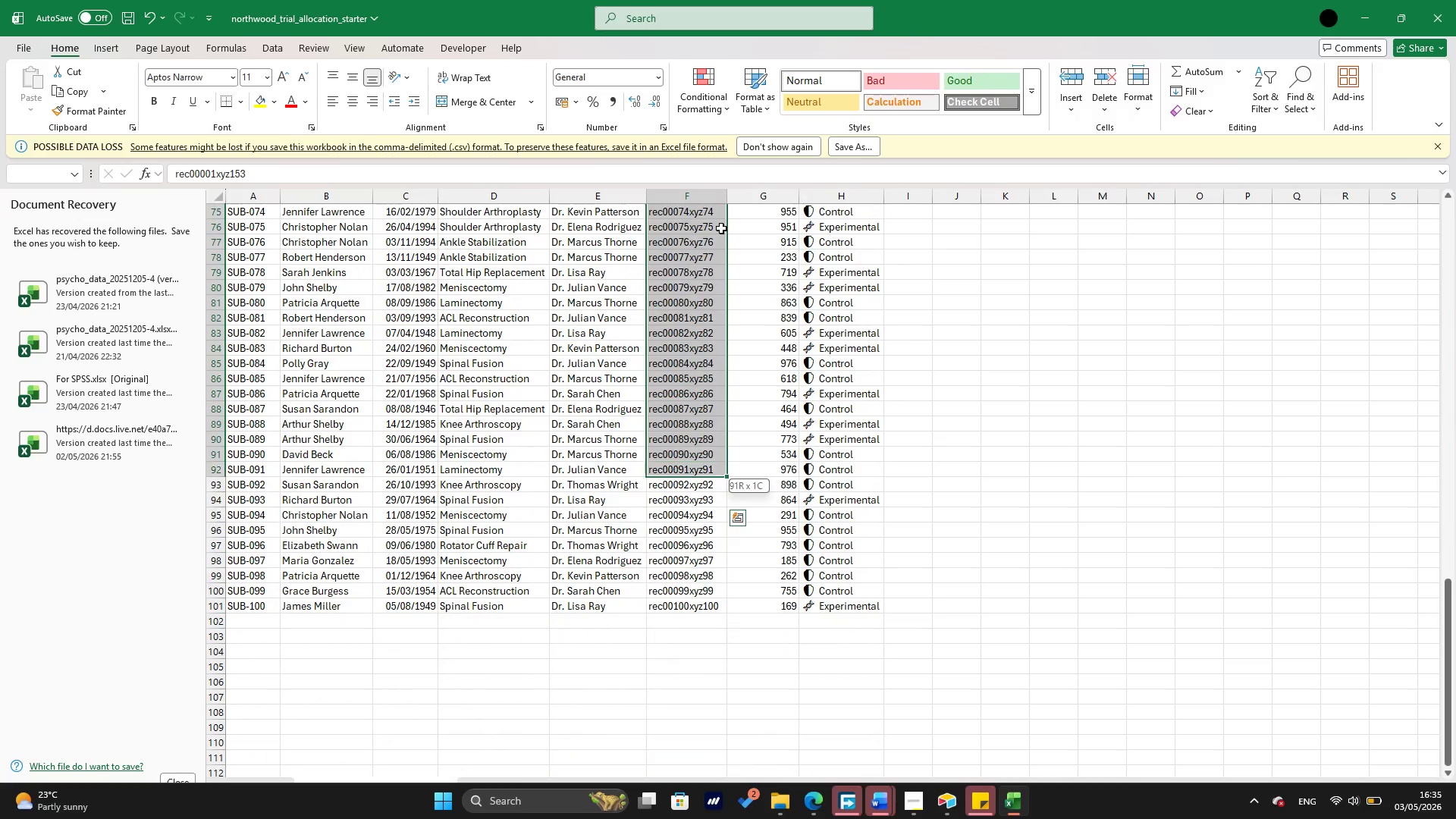 
hold_key(key=ArrowDown, duration=1.08)
 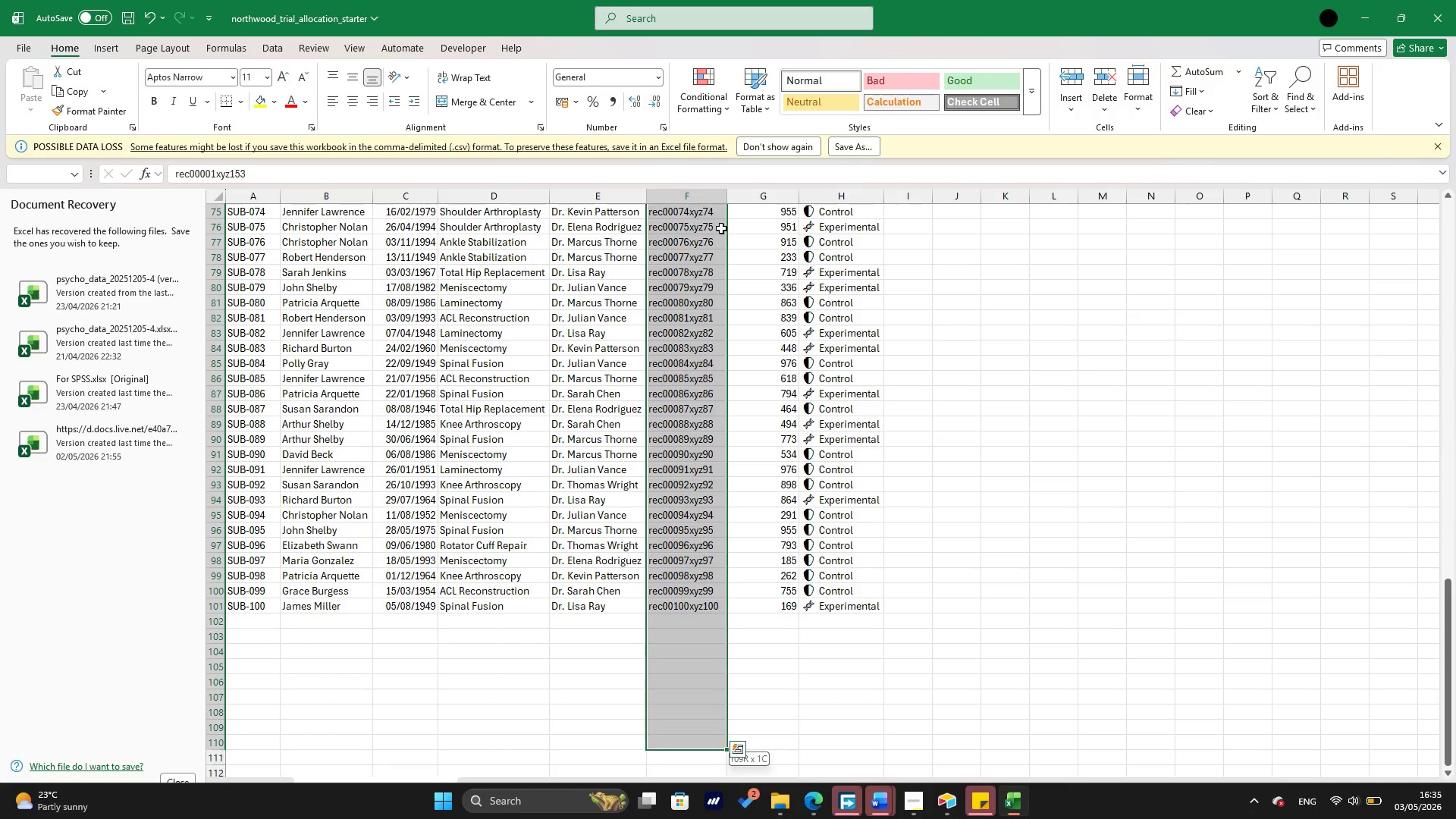 
key(Shift+ArrowUp)
 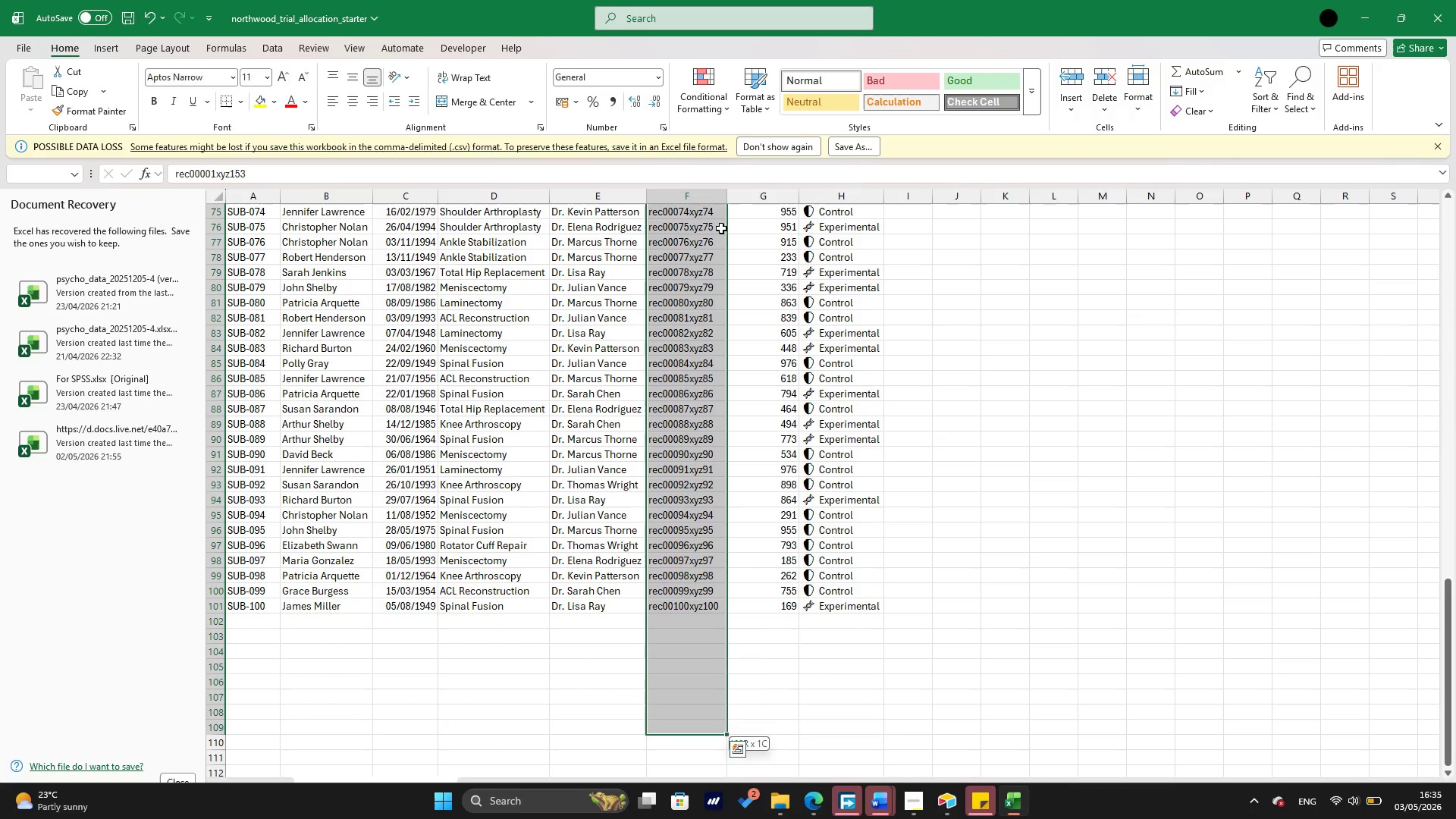 
key(Shift+ArrowUp)
 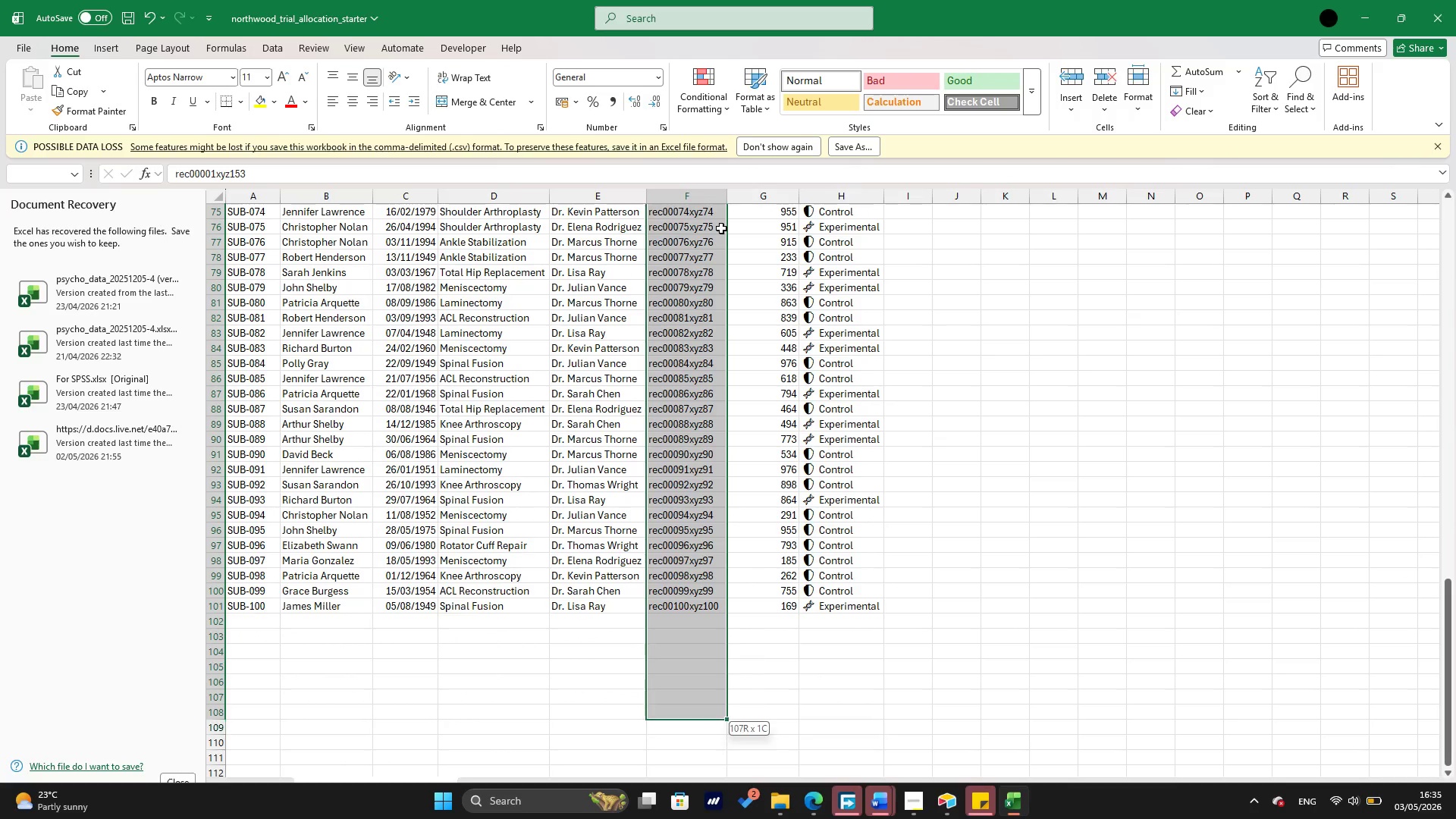 
key(Shift+ArrowUp)
 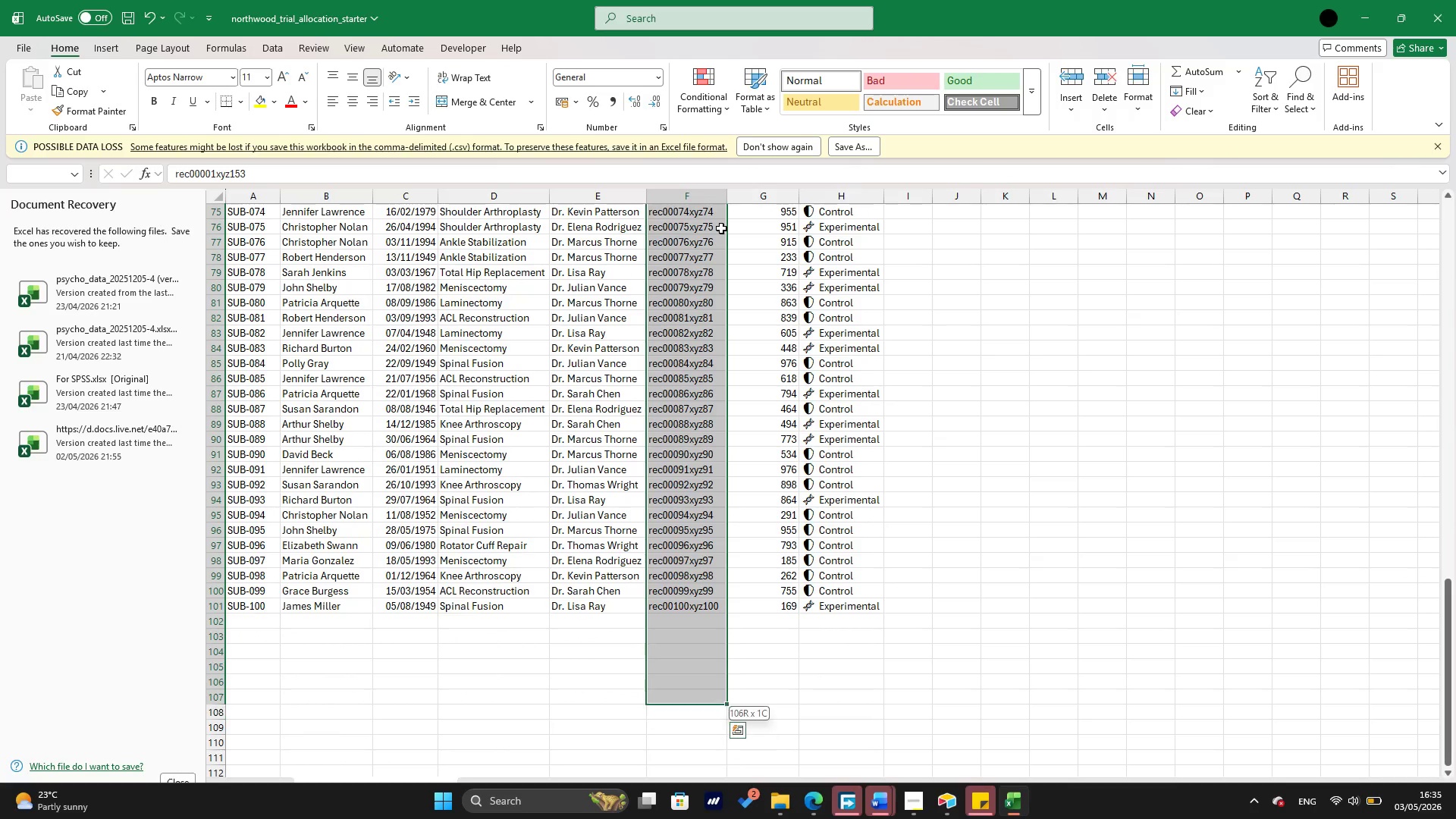 
key(Shift+ArrowUp)
 